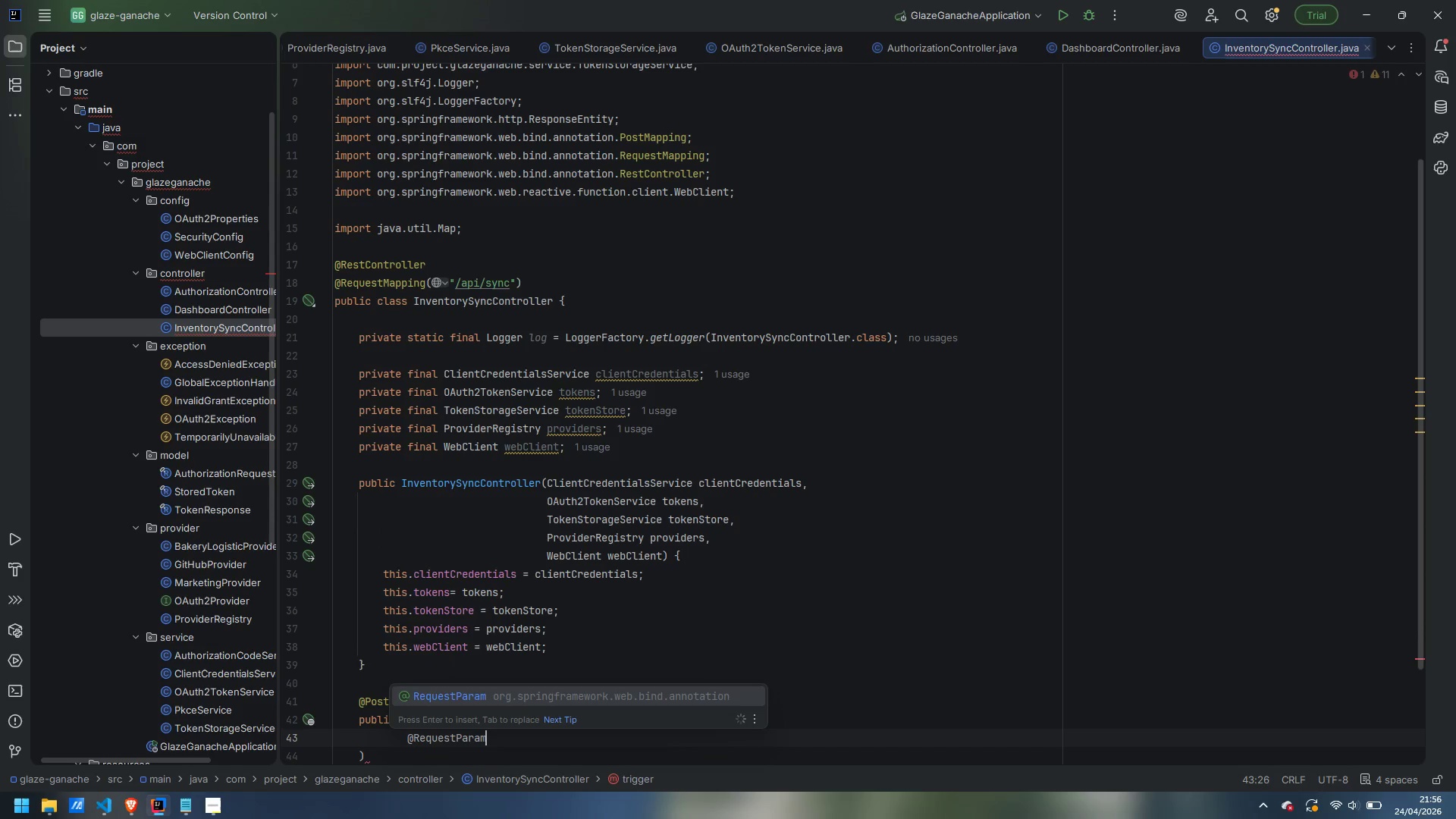 
hold_key(key=ShiftLeft, duration=0.45)
 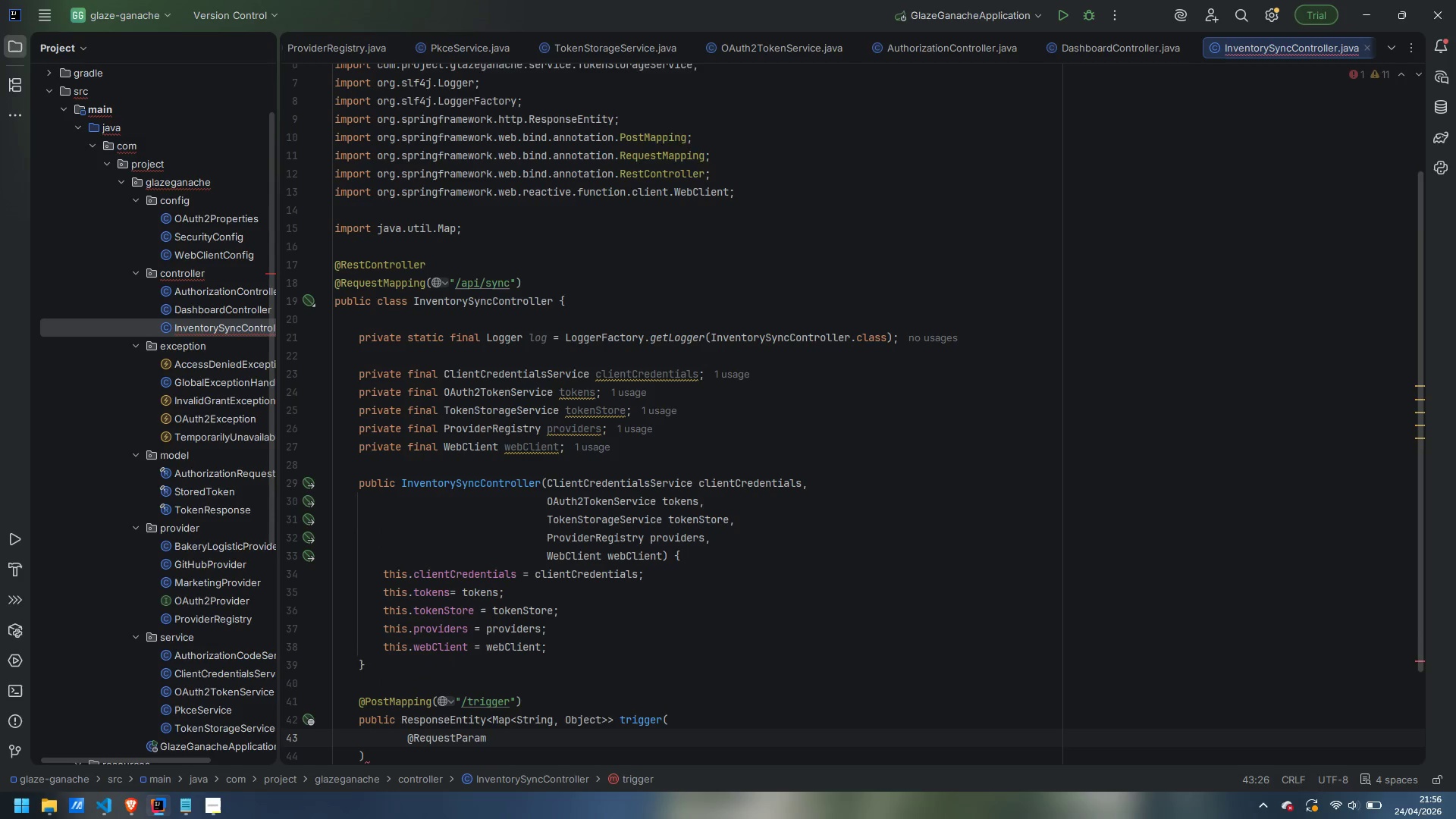 
key(Enter)
 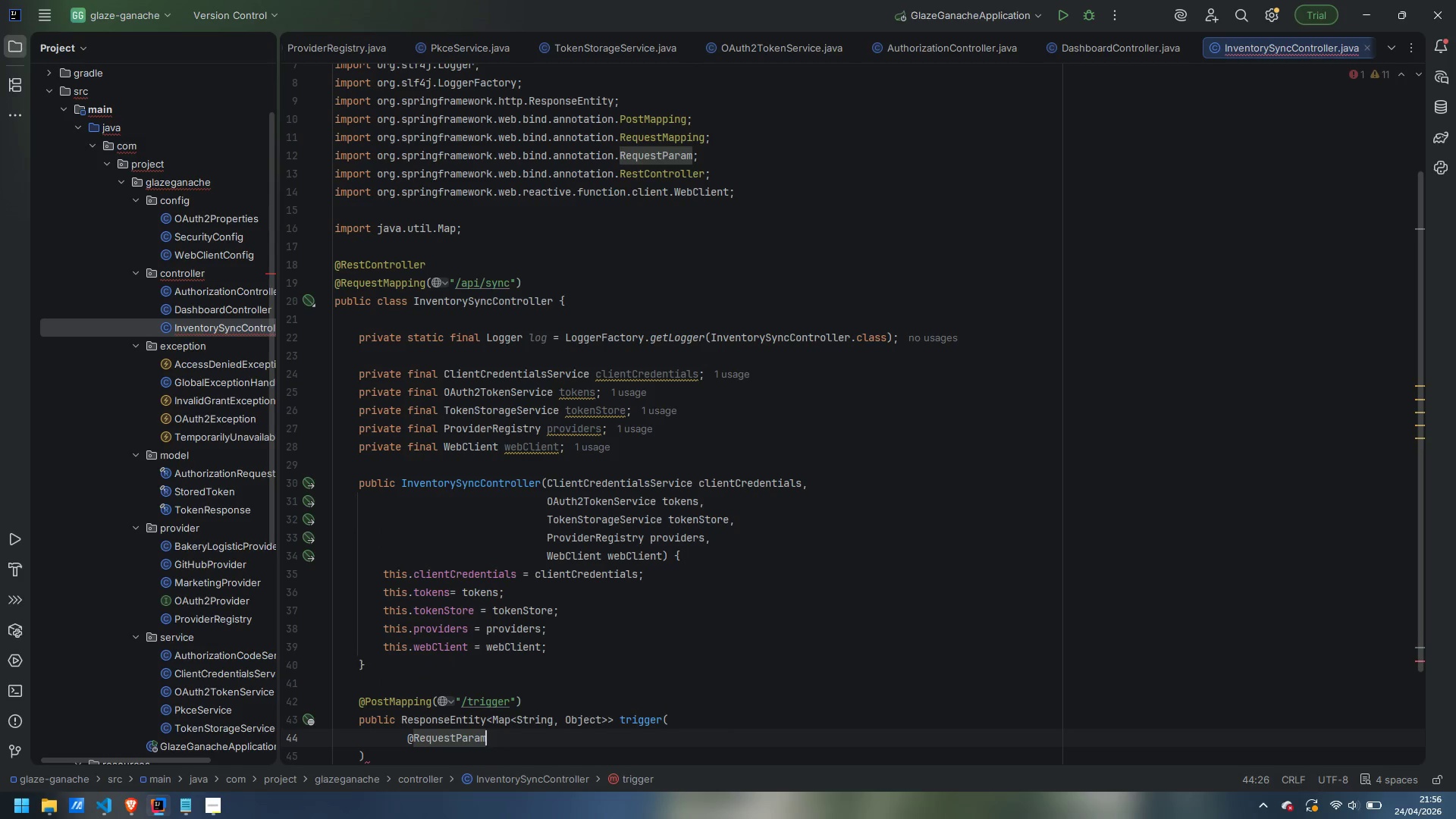 
type((value)
 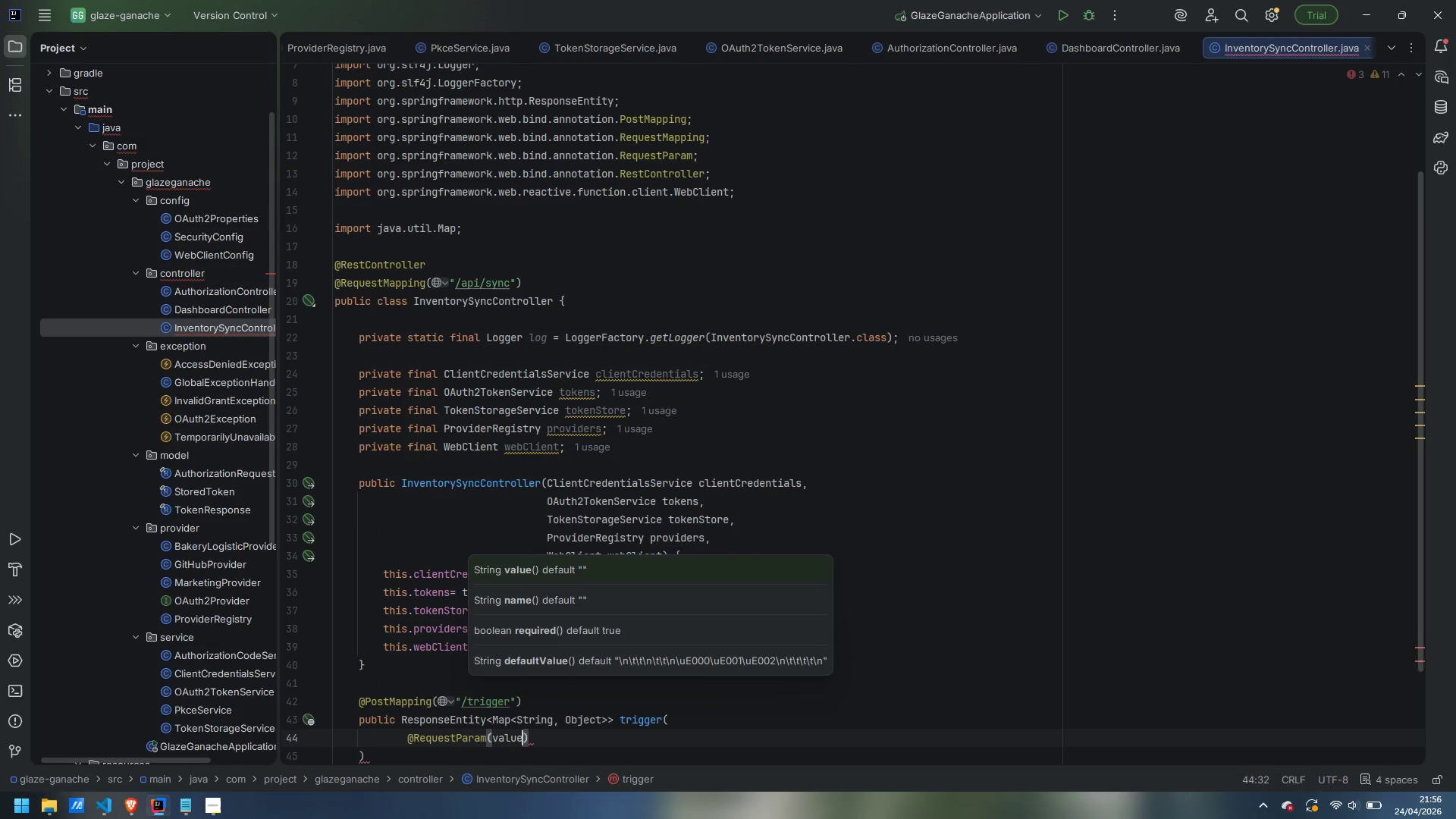 
key(Enter)
 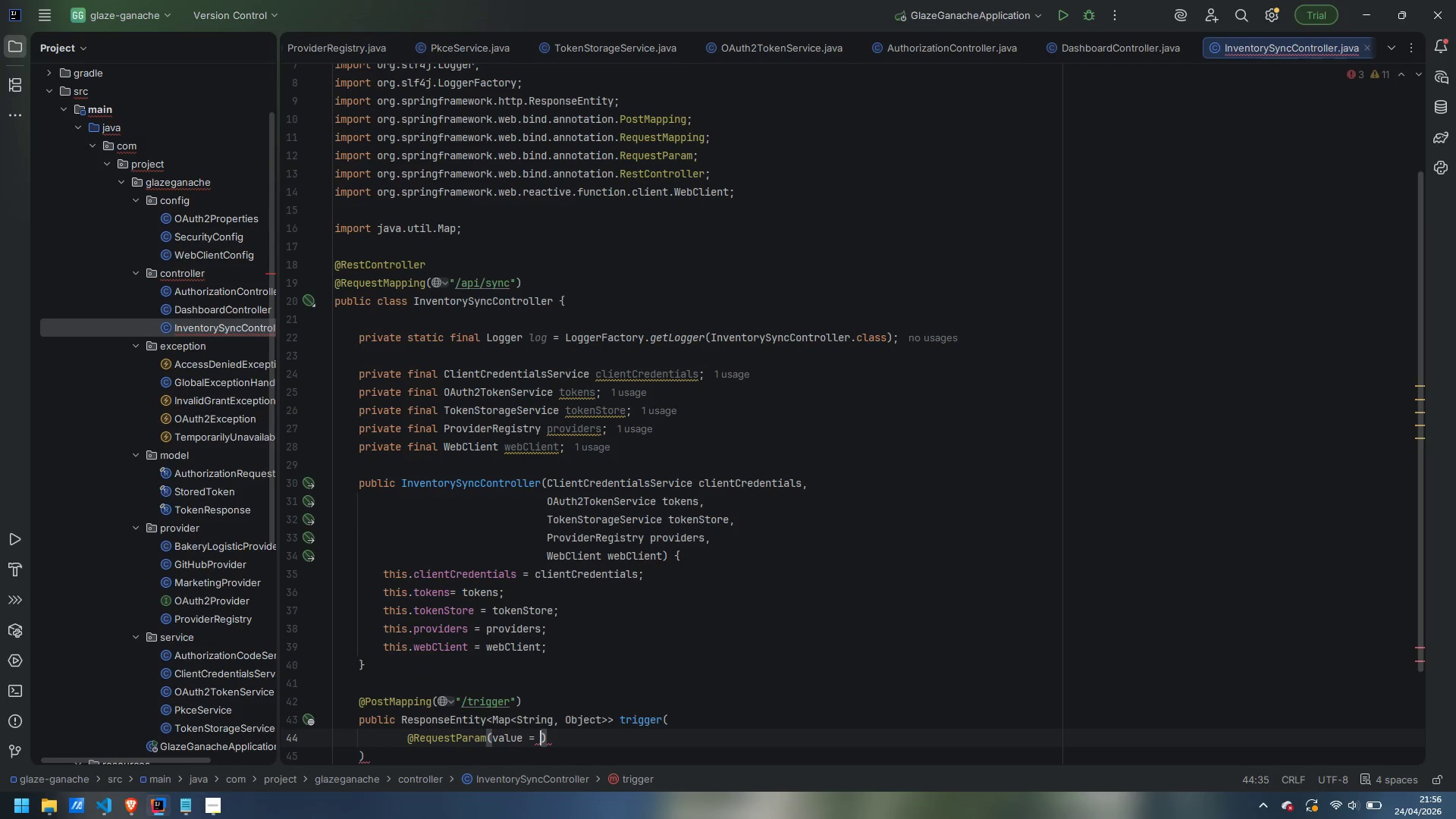 
type("provider)
 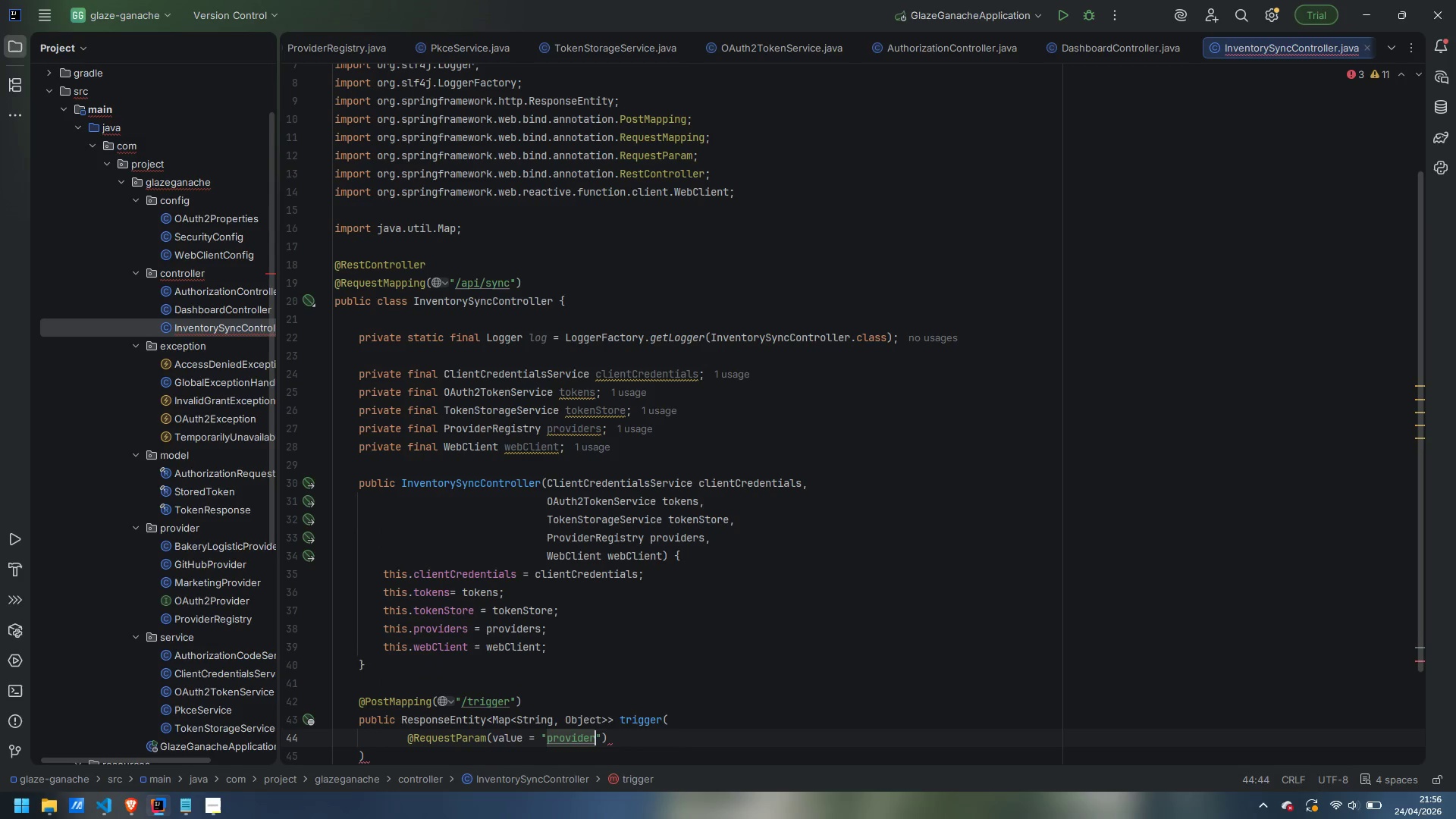 
key(ArrowRight)
 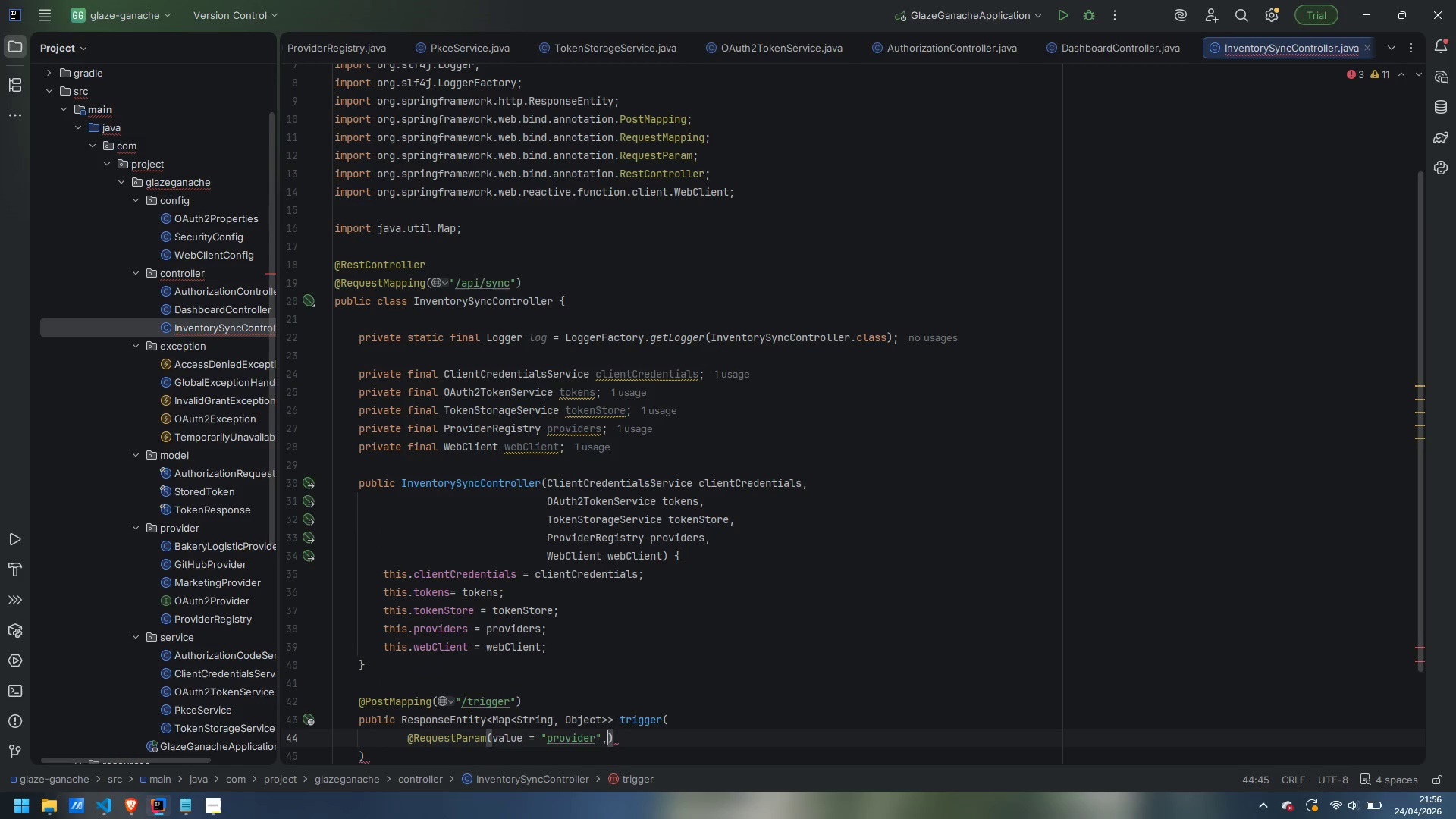 
type(, defailt)
key(Backspace)
key(Backspace)
key(Backspace)
type(ultvalue)
 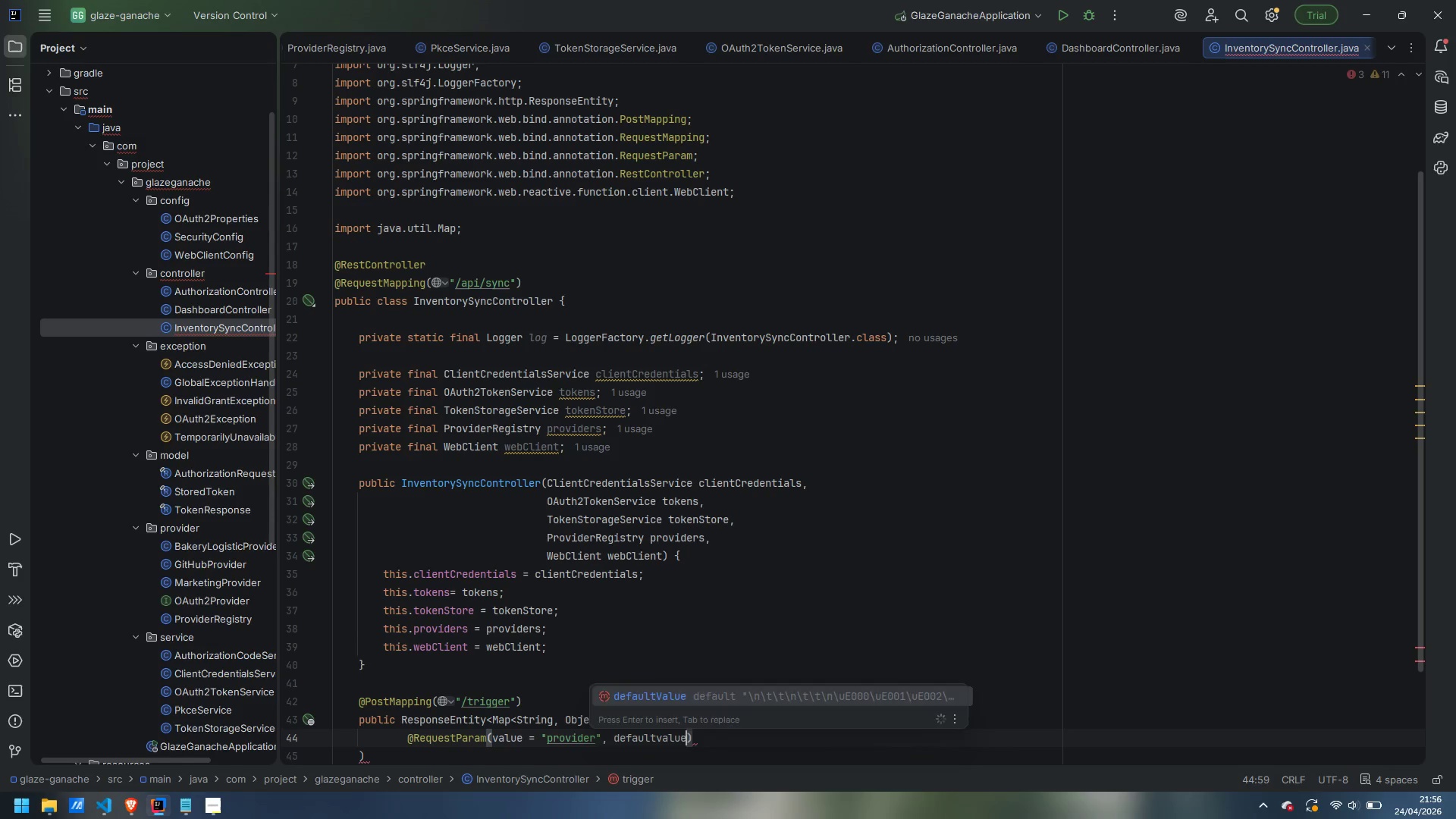 
key(Enter)
 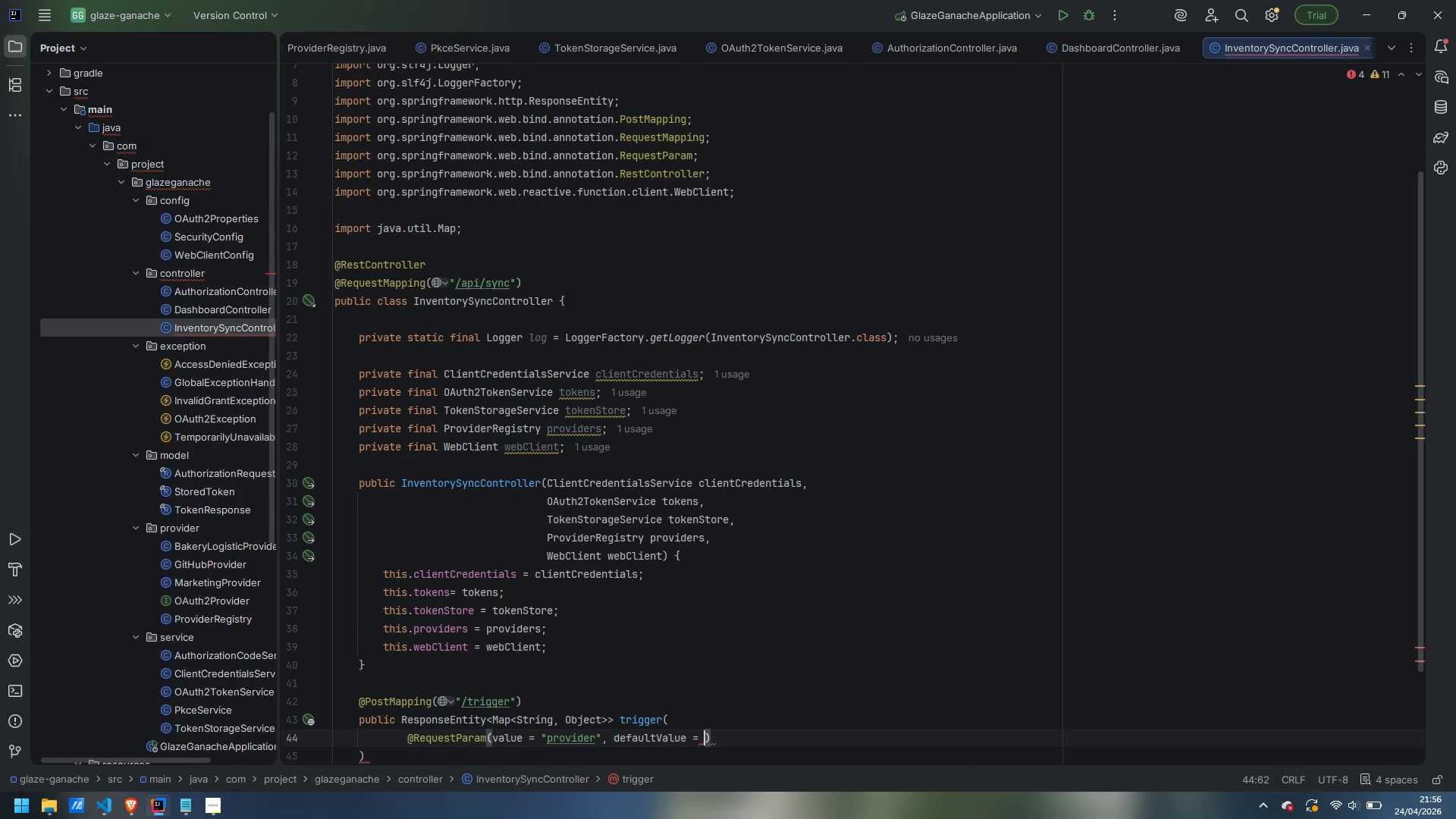 
type("markeing)
key(Backspace)
key(Backspace)
key(Backspace)
type(ting)
 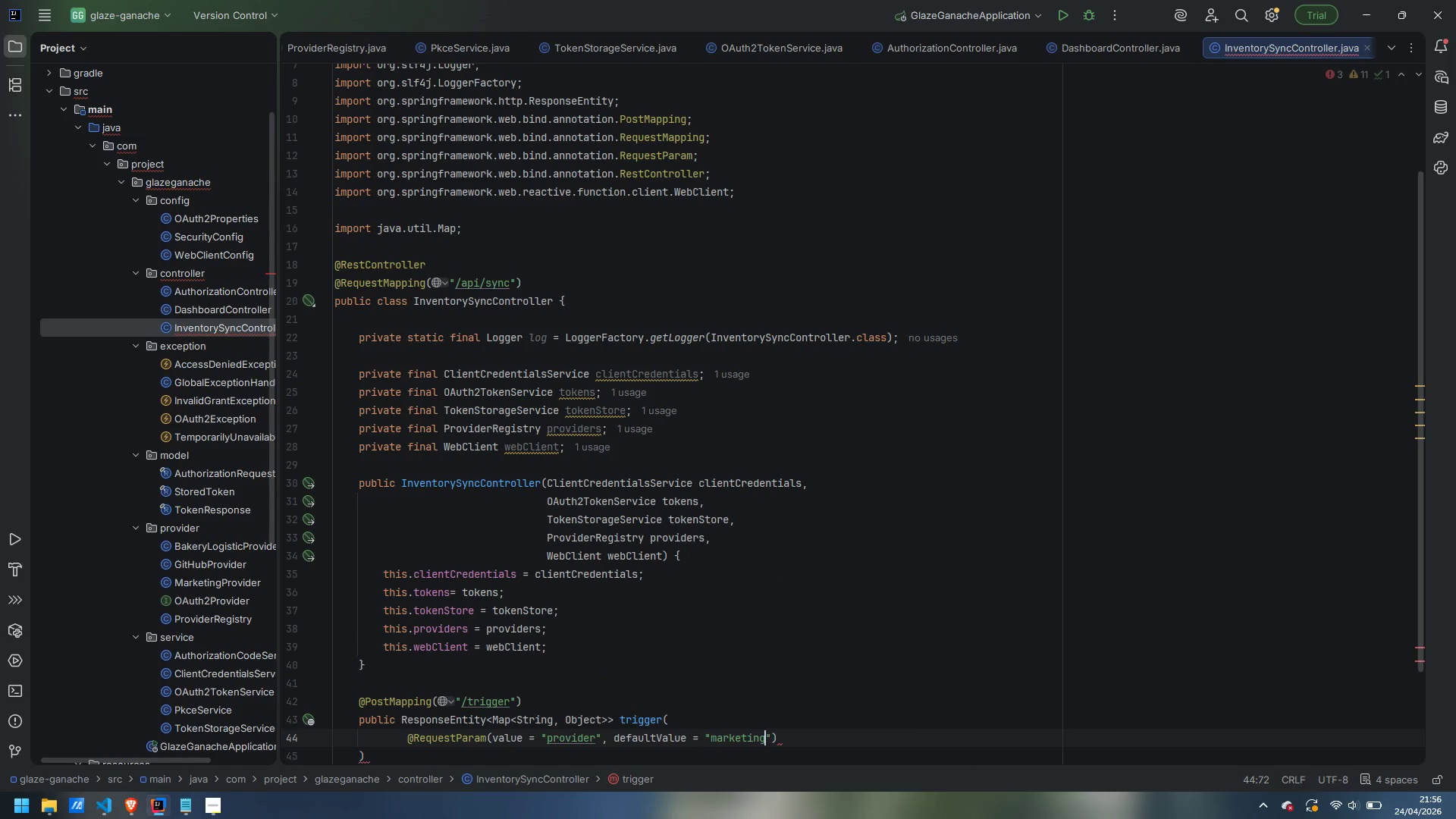 
key(ArrowRight)
 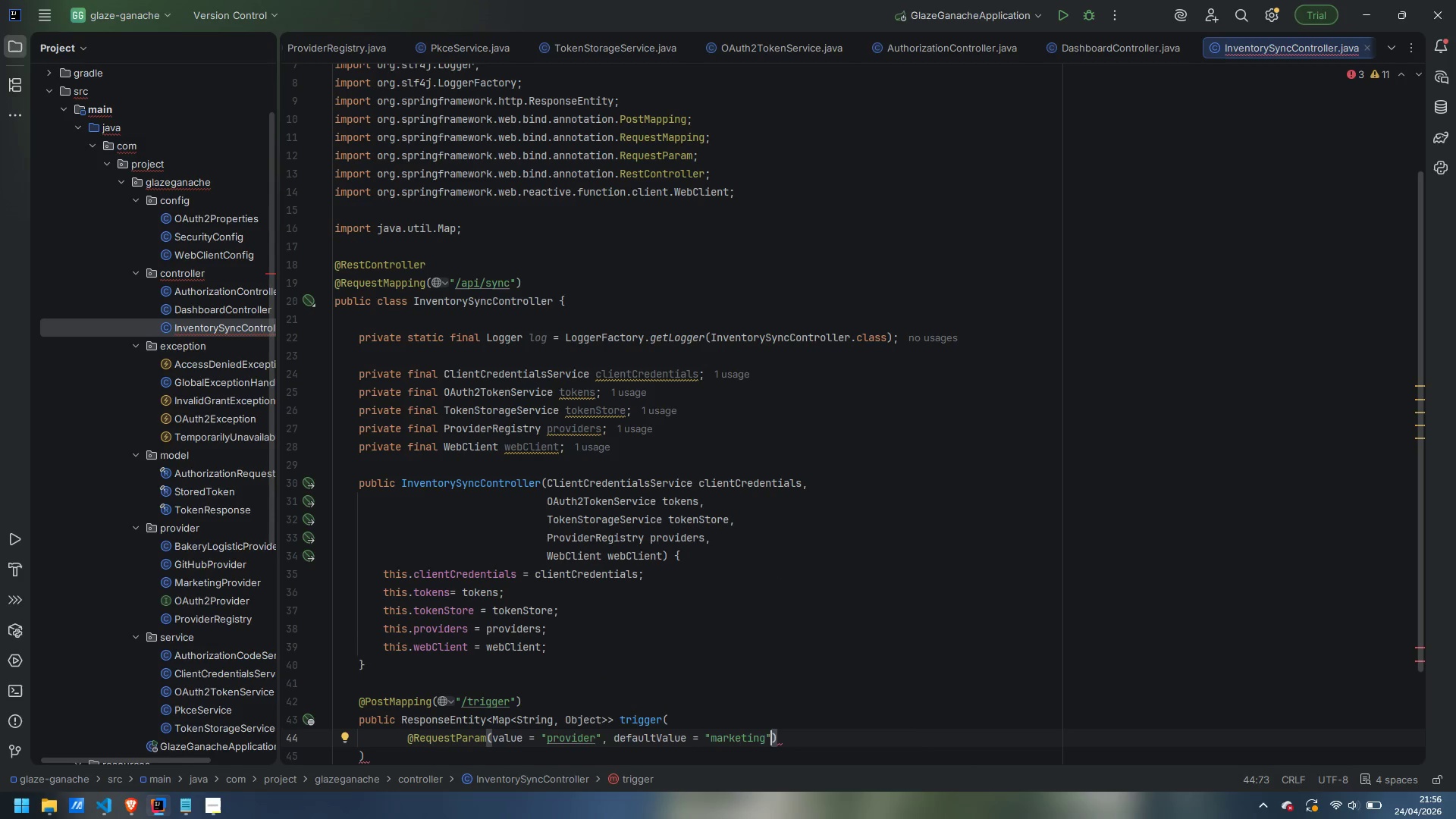 
key(ArrowRight)
 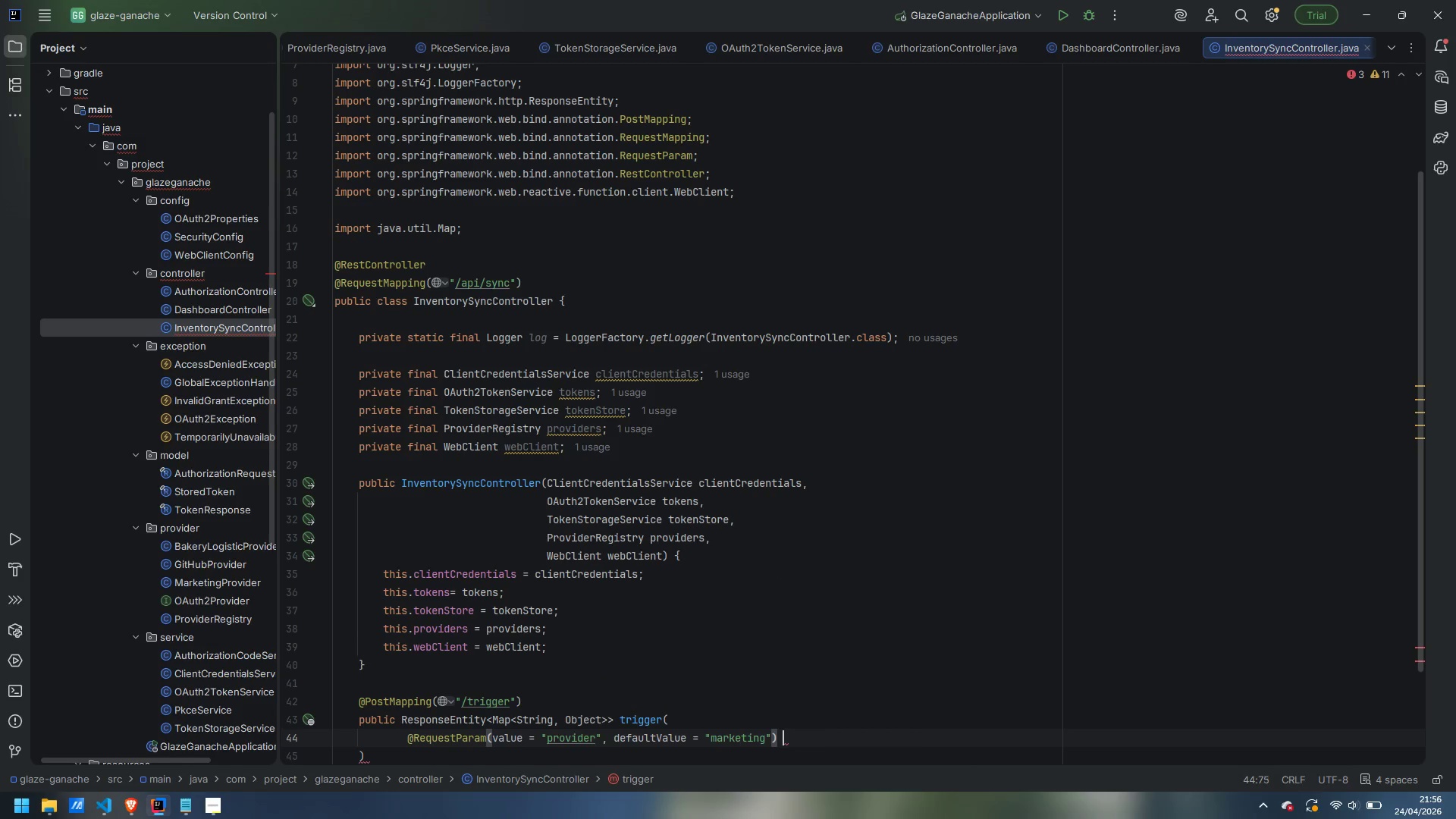 
type( String provider)
 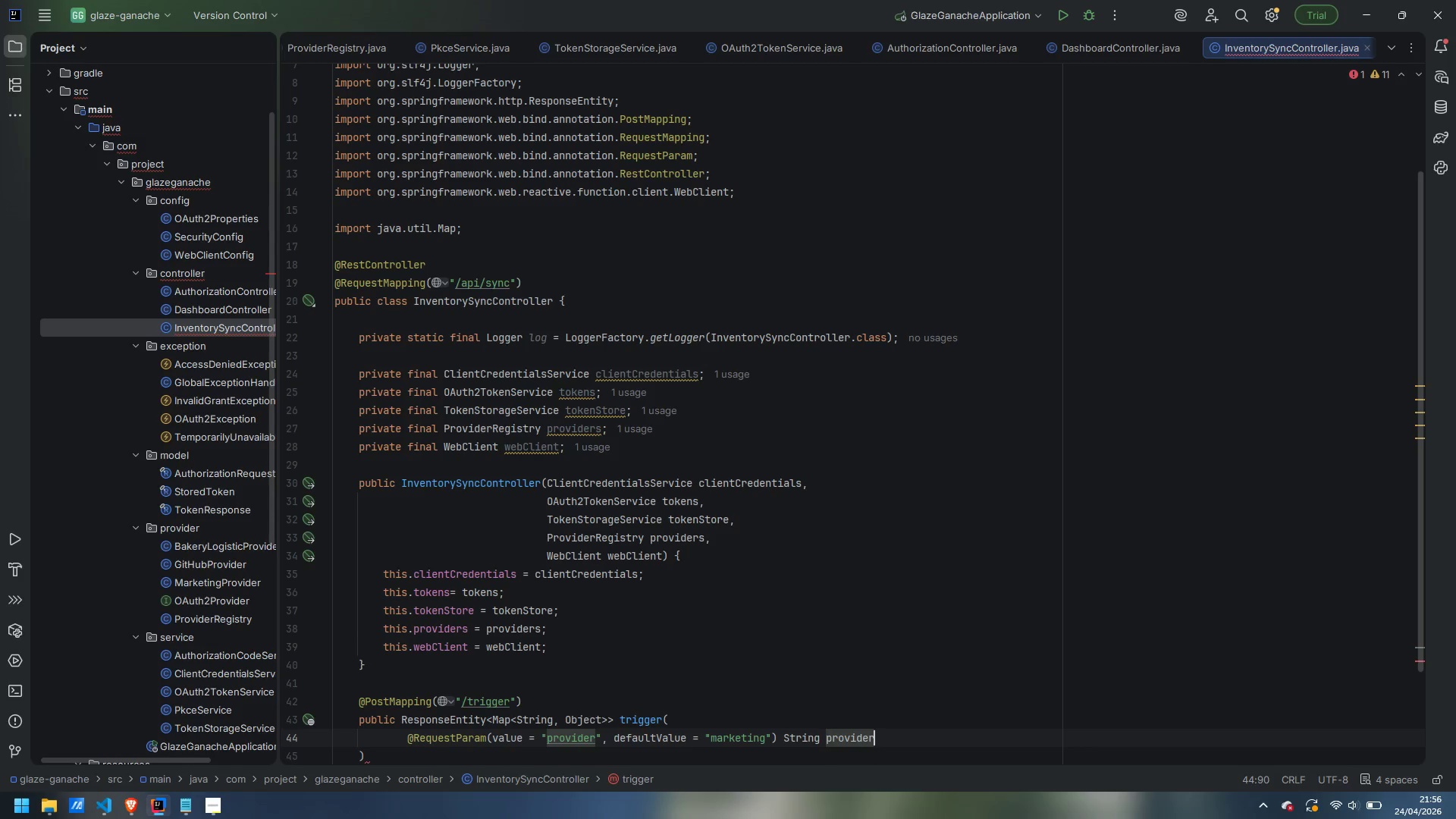 
key(Control+Delete)
 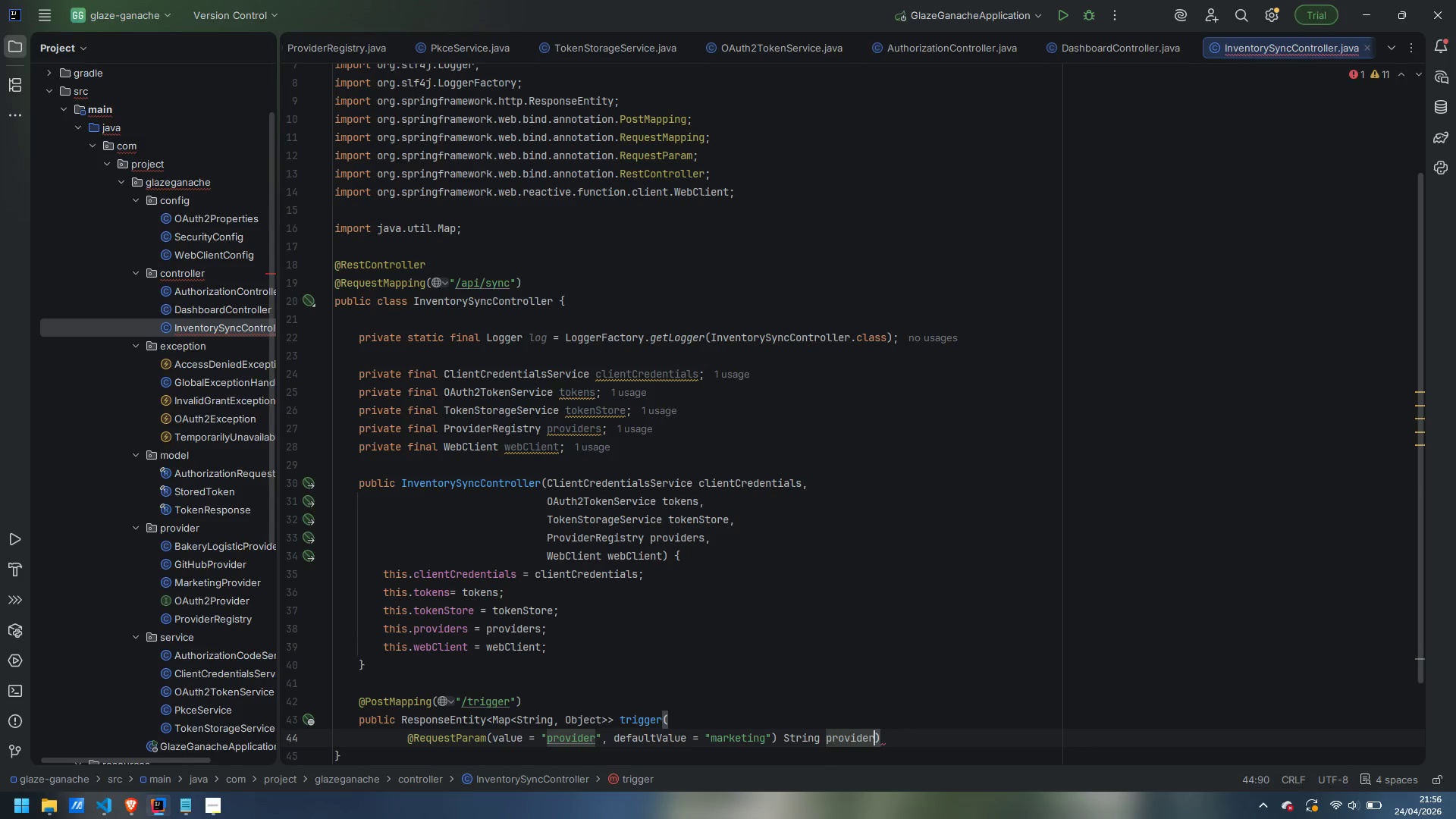 
key(Control+Delete)
 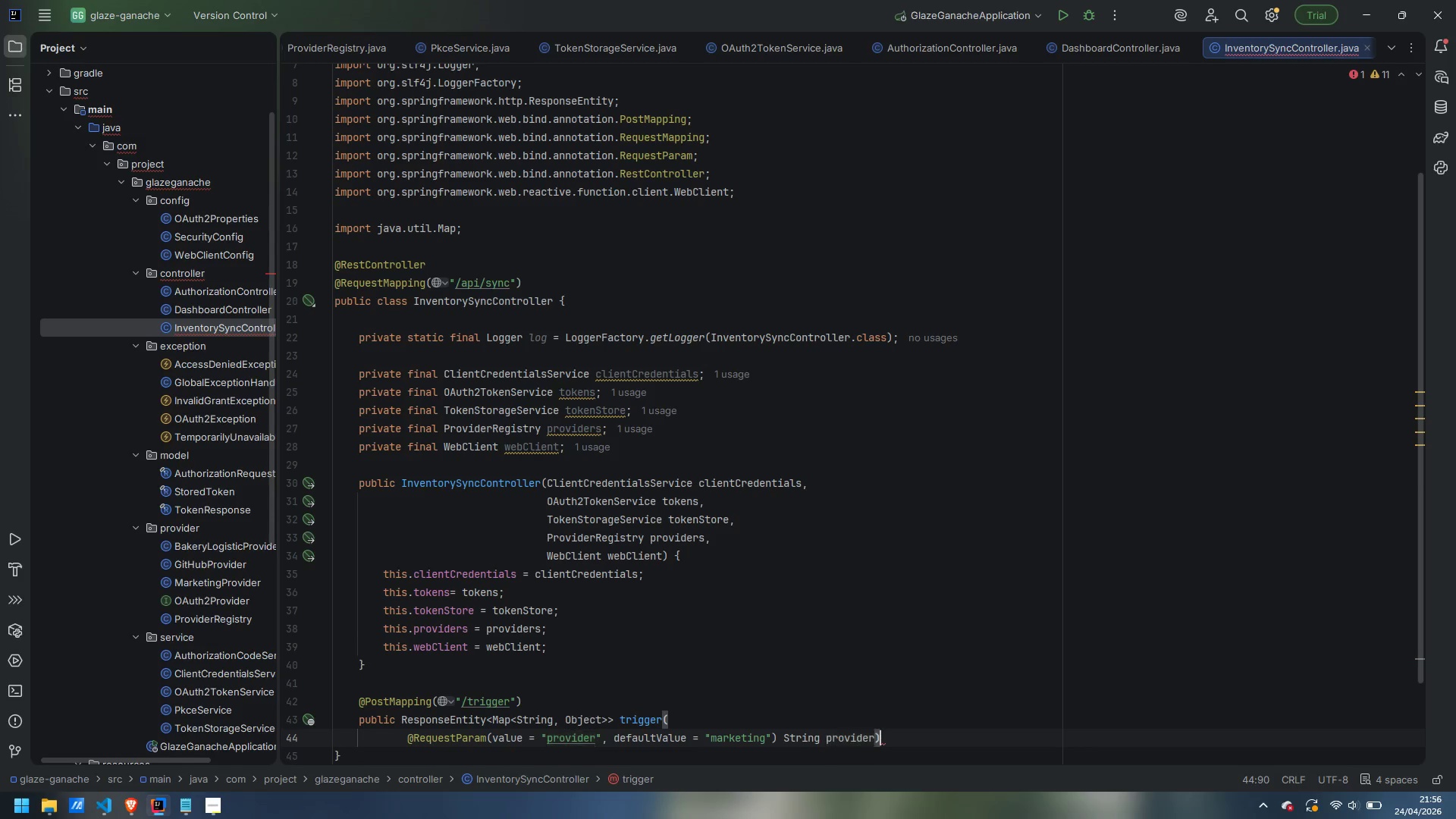 
key(ArrowRight)
 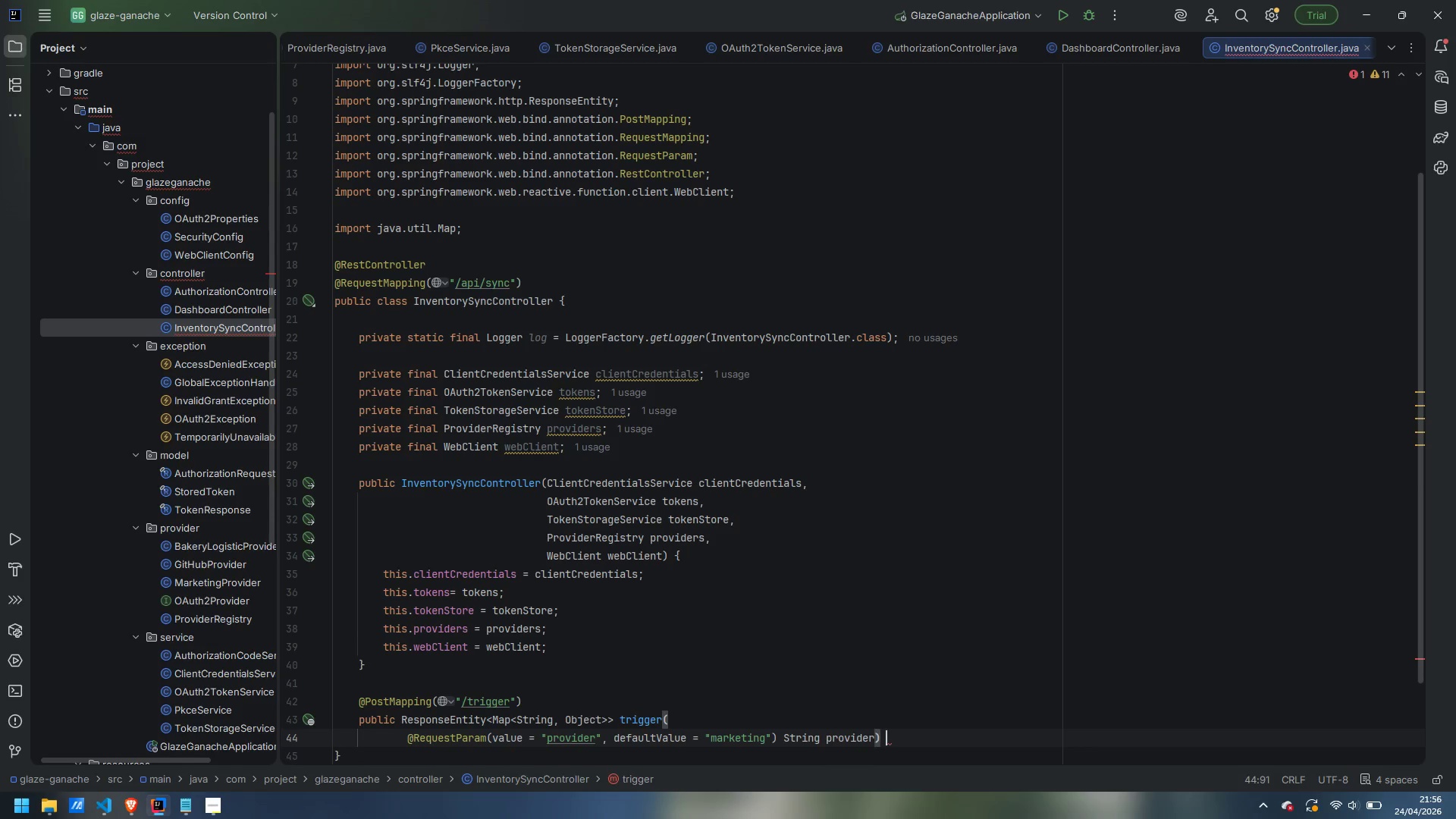 
key(Space)
 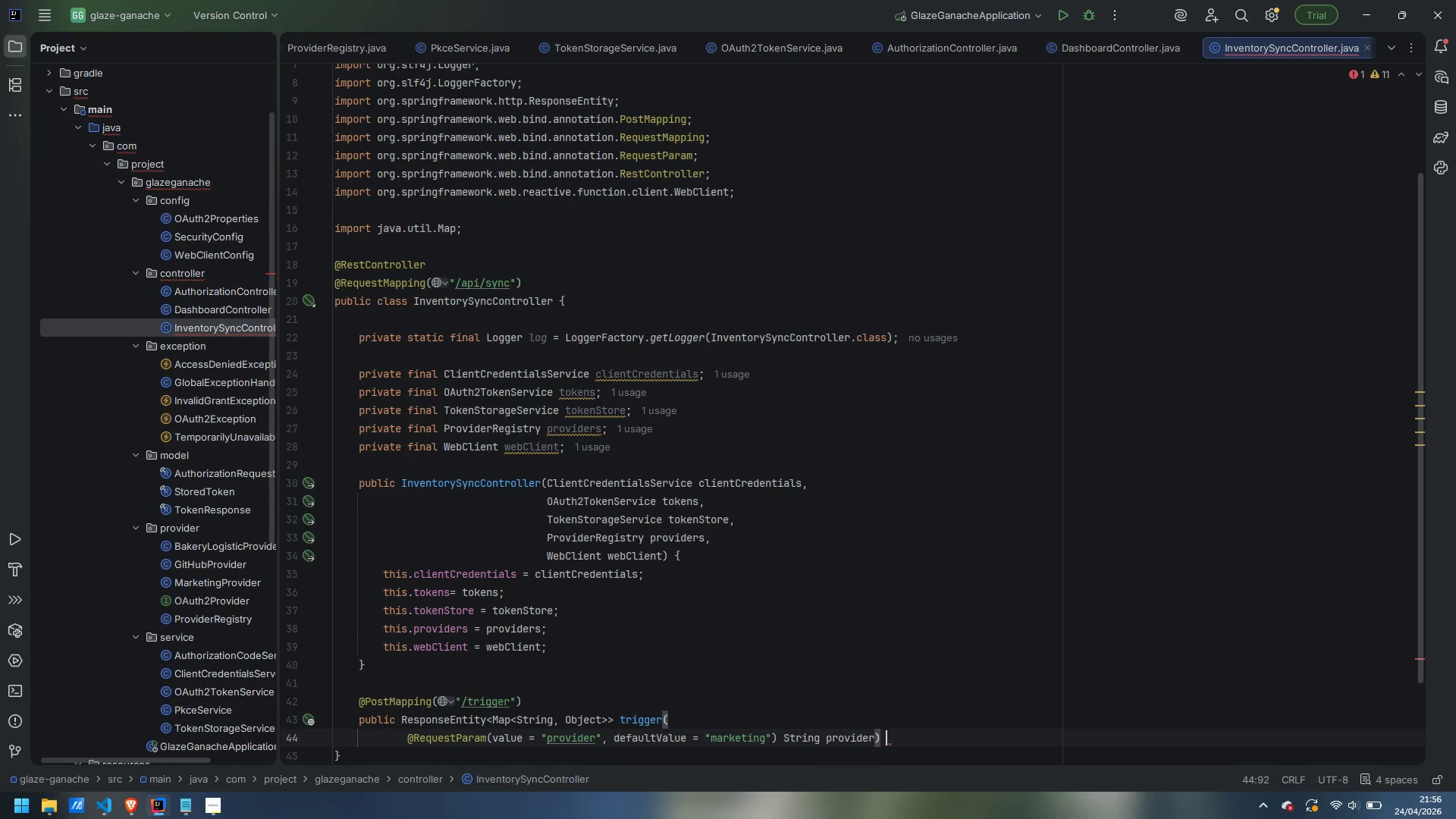 
key(Shift+BracketLeft)
 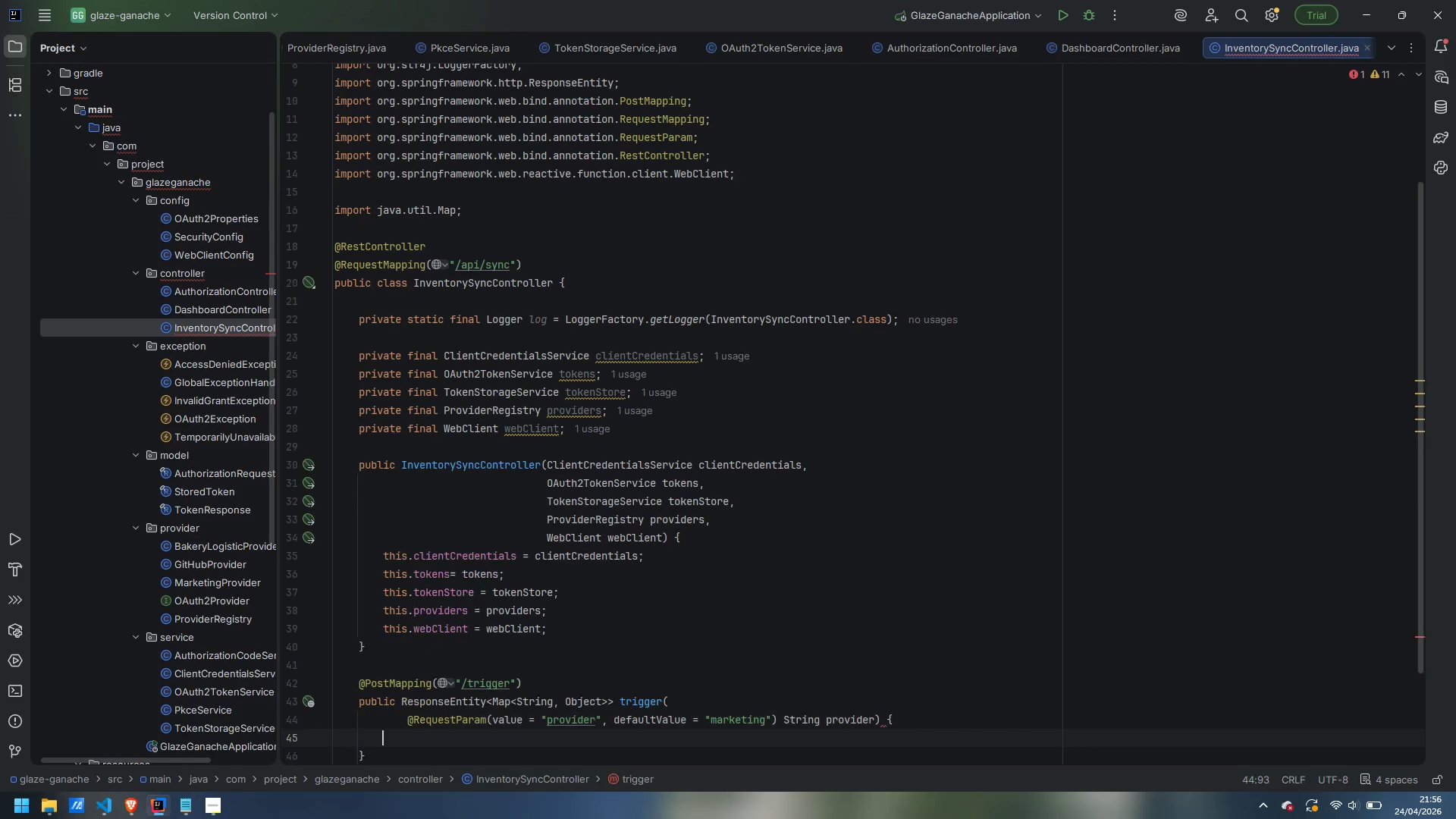 
key(Enter)
 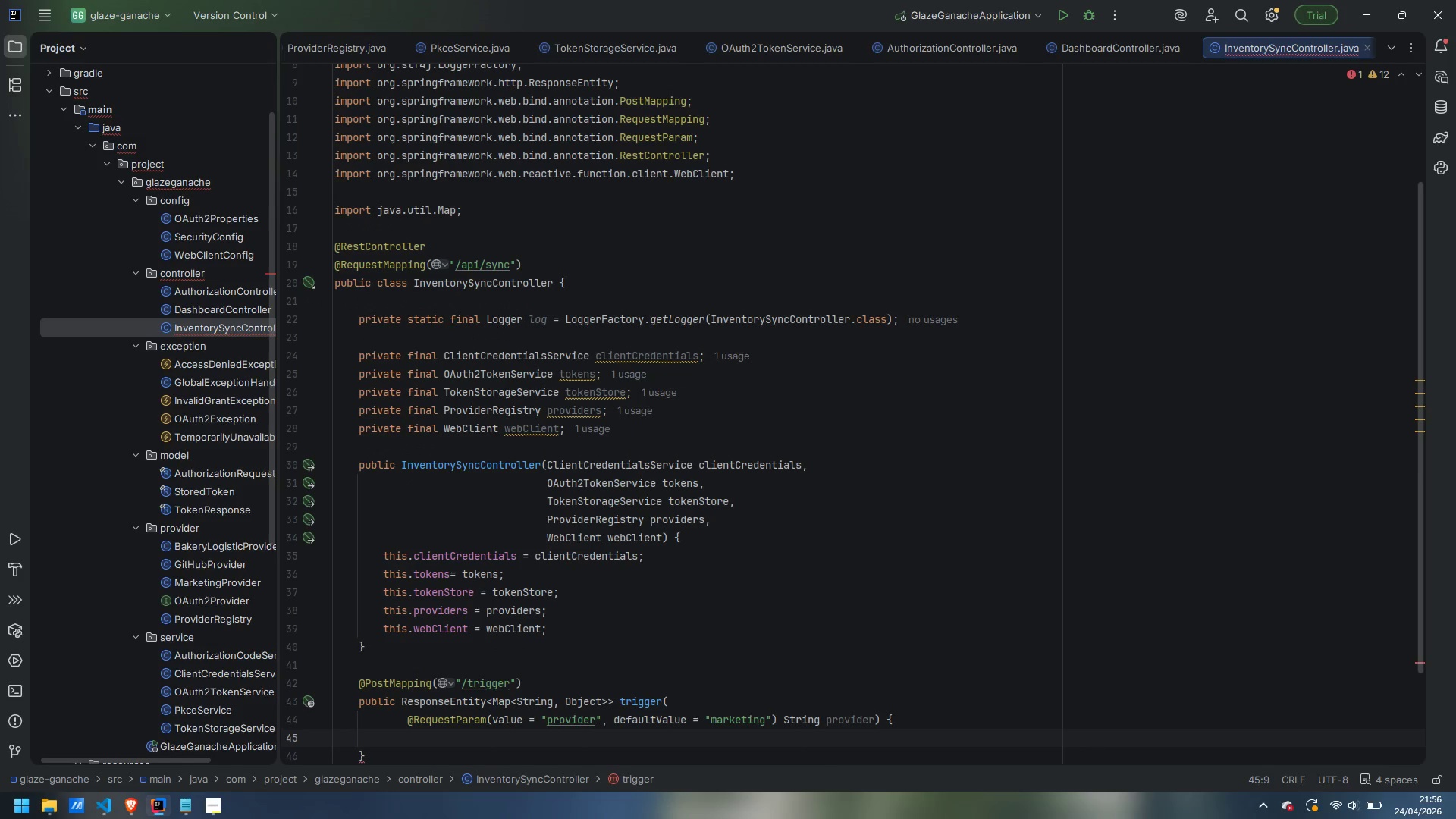 
type(StoredToken token )
 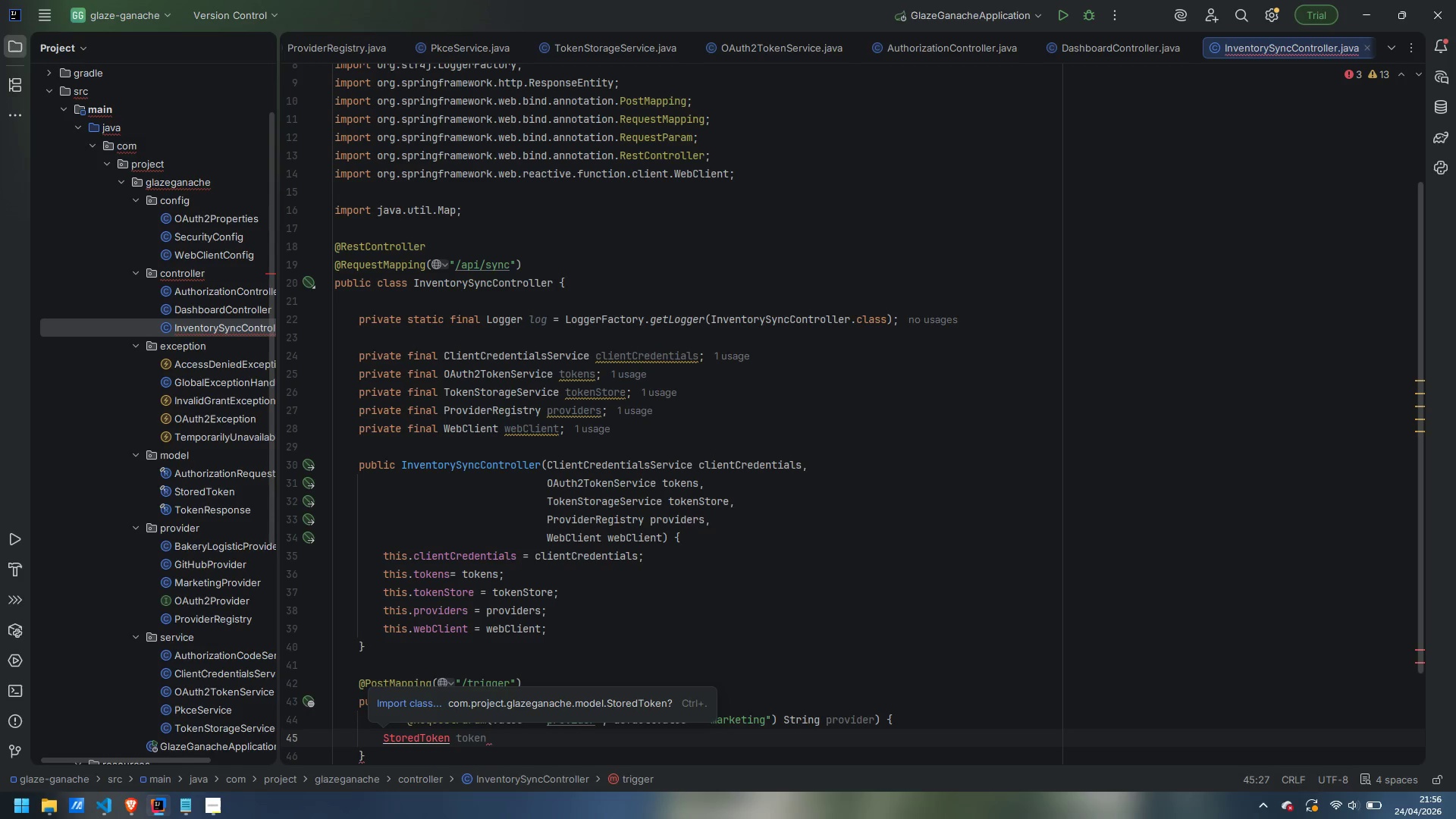 
key(Control+Period)
 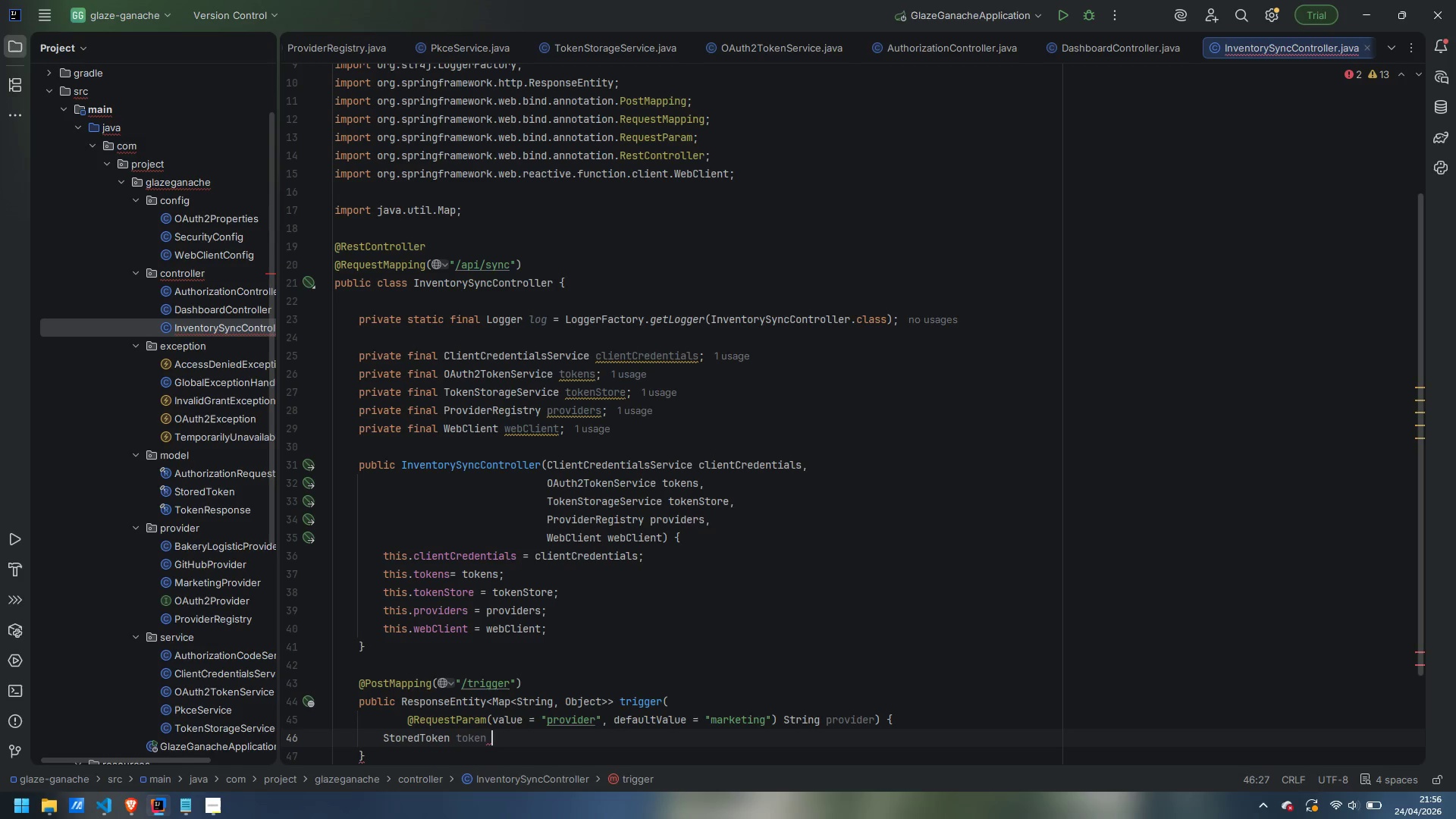 
type(= clientCredentials.requestToken(provider)
 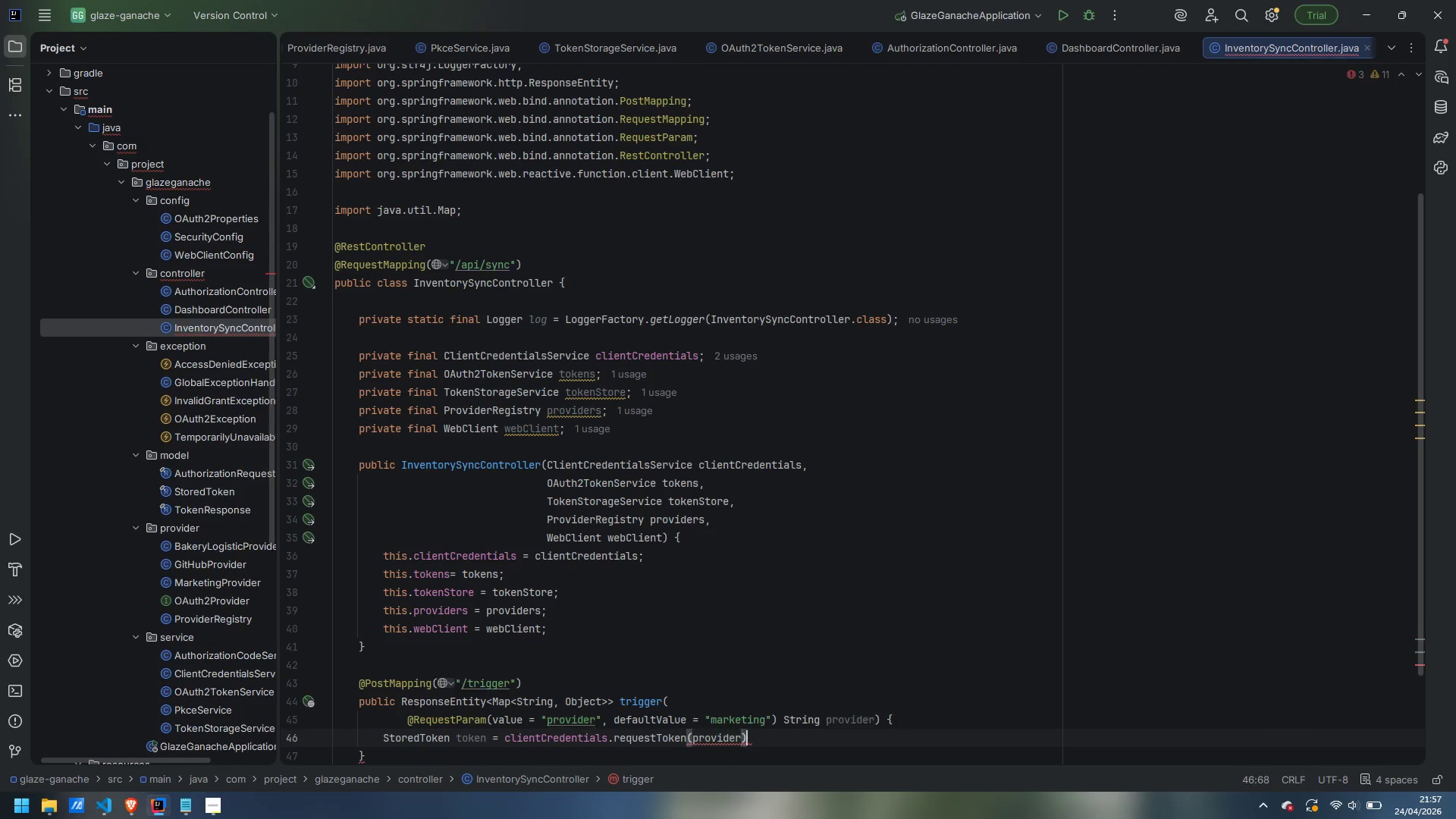 
key(ArrowRight)
 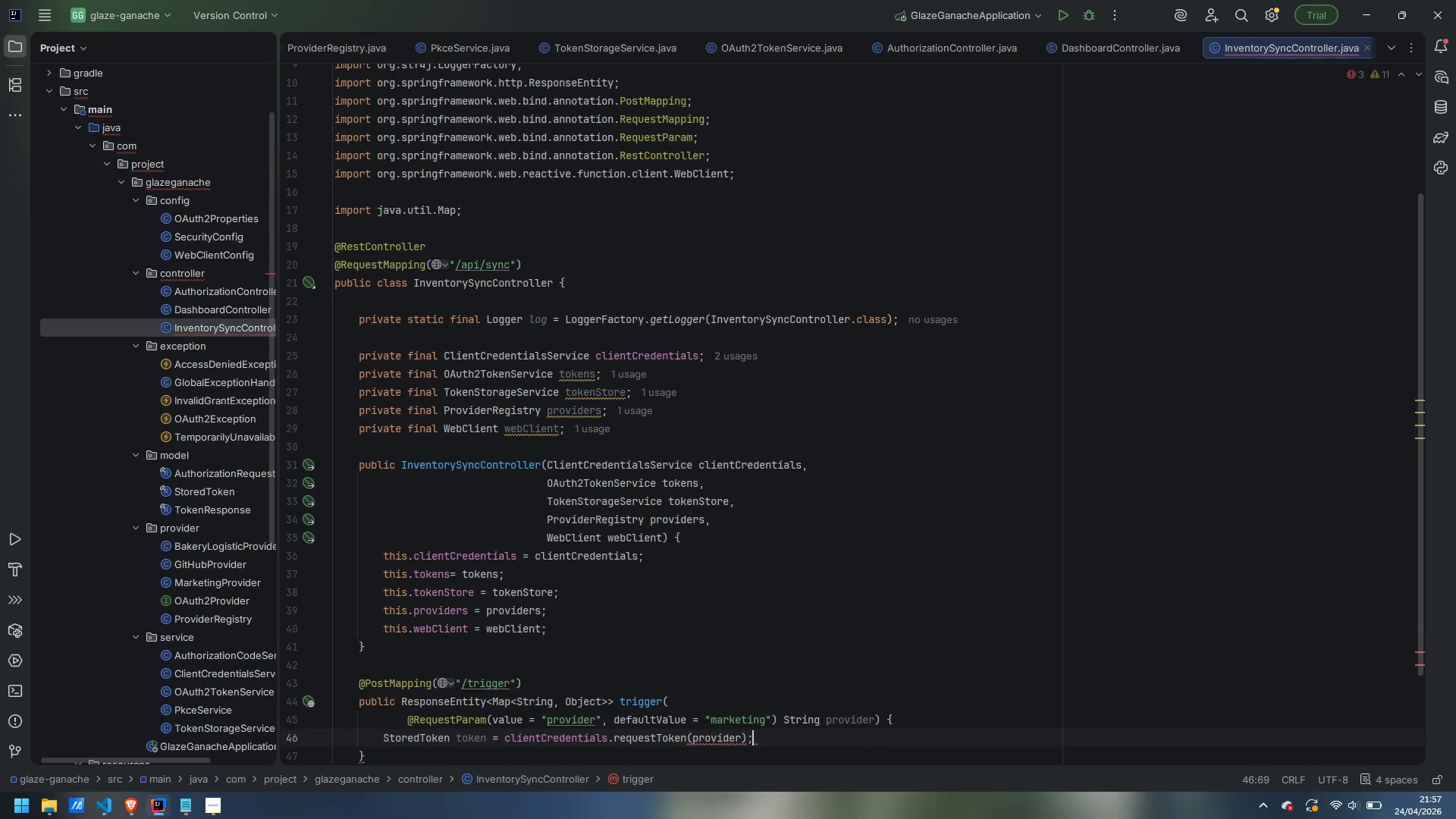 
key(Semicolon)
 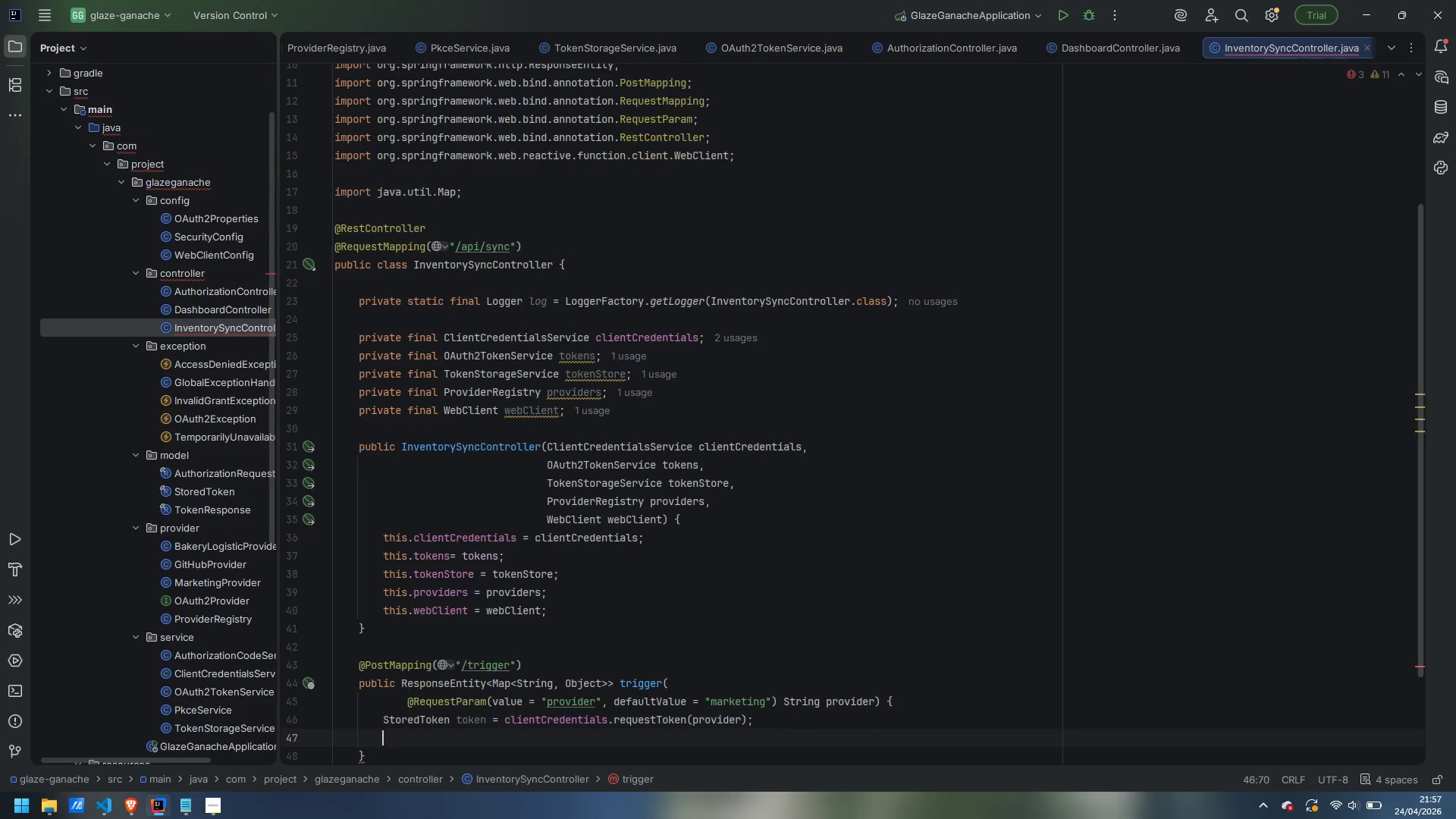 
key(Enter)
 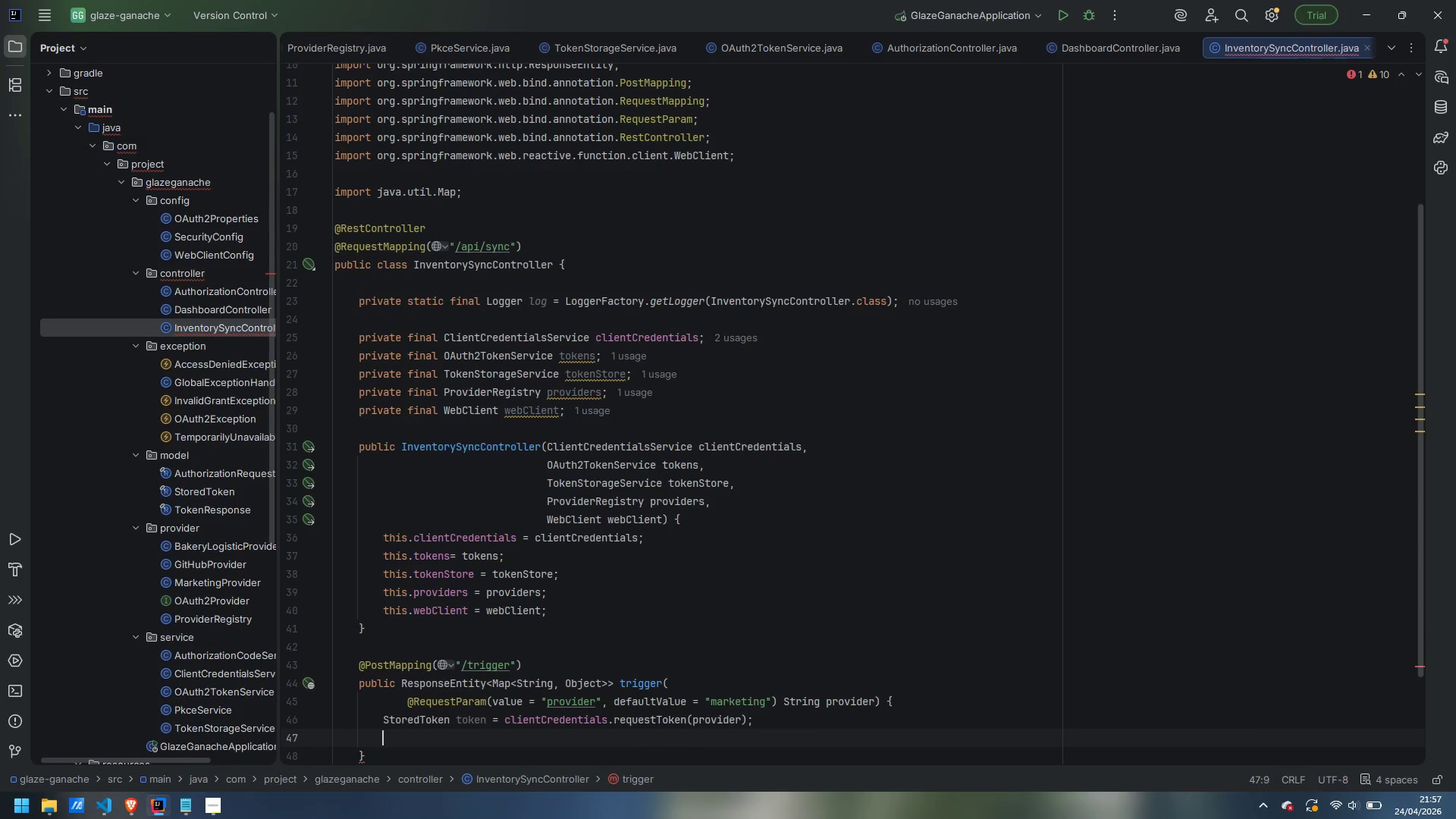 
type(Mapo)
key(Backspace)
key(Backspace)
type(p>)
key(Backspace)
type(<String, Object)
 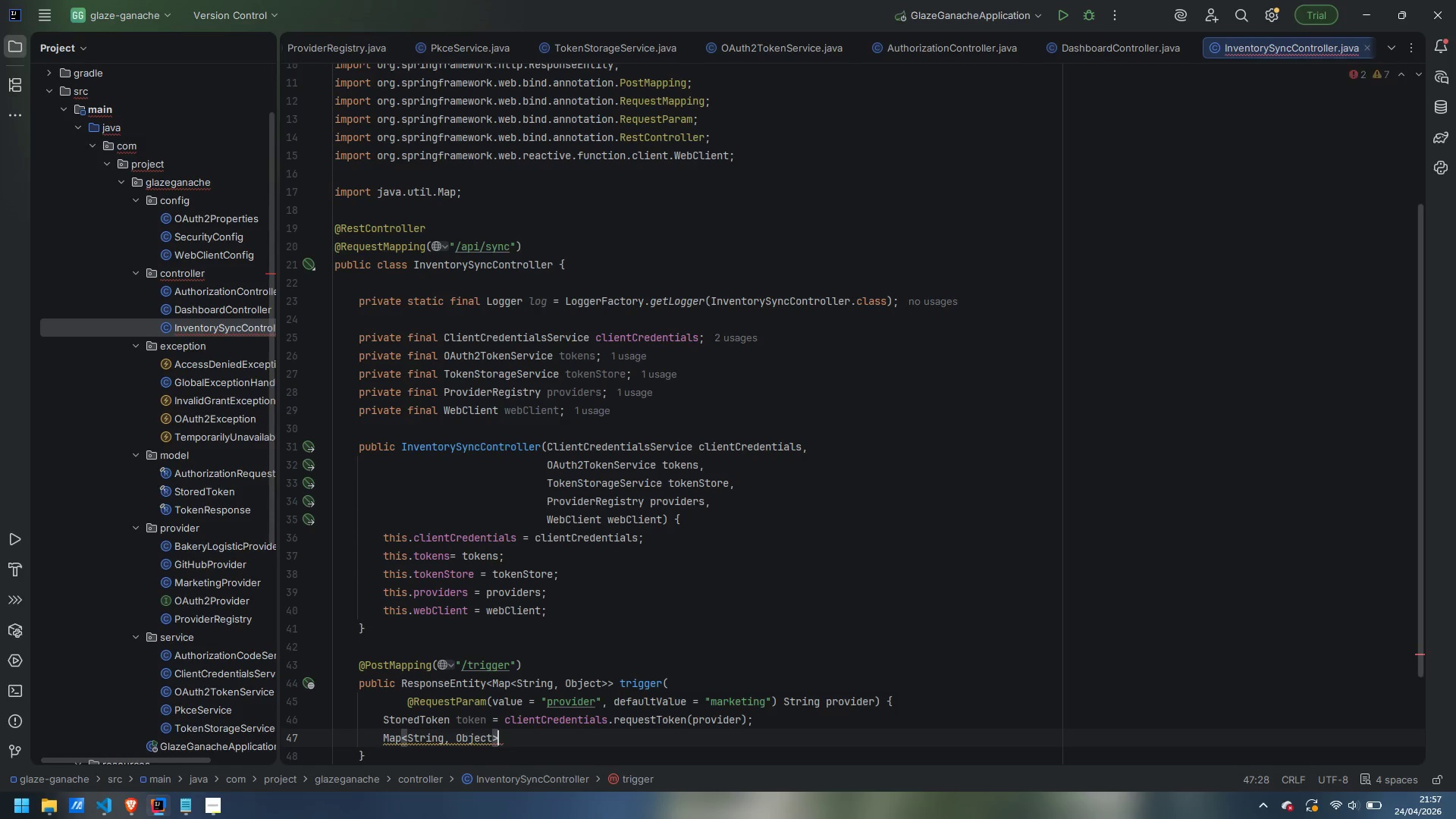 
 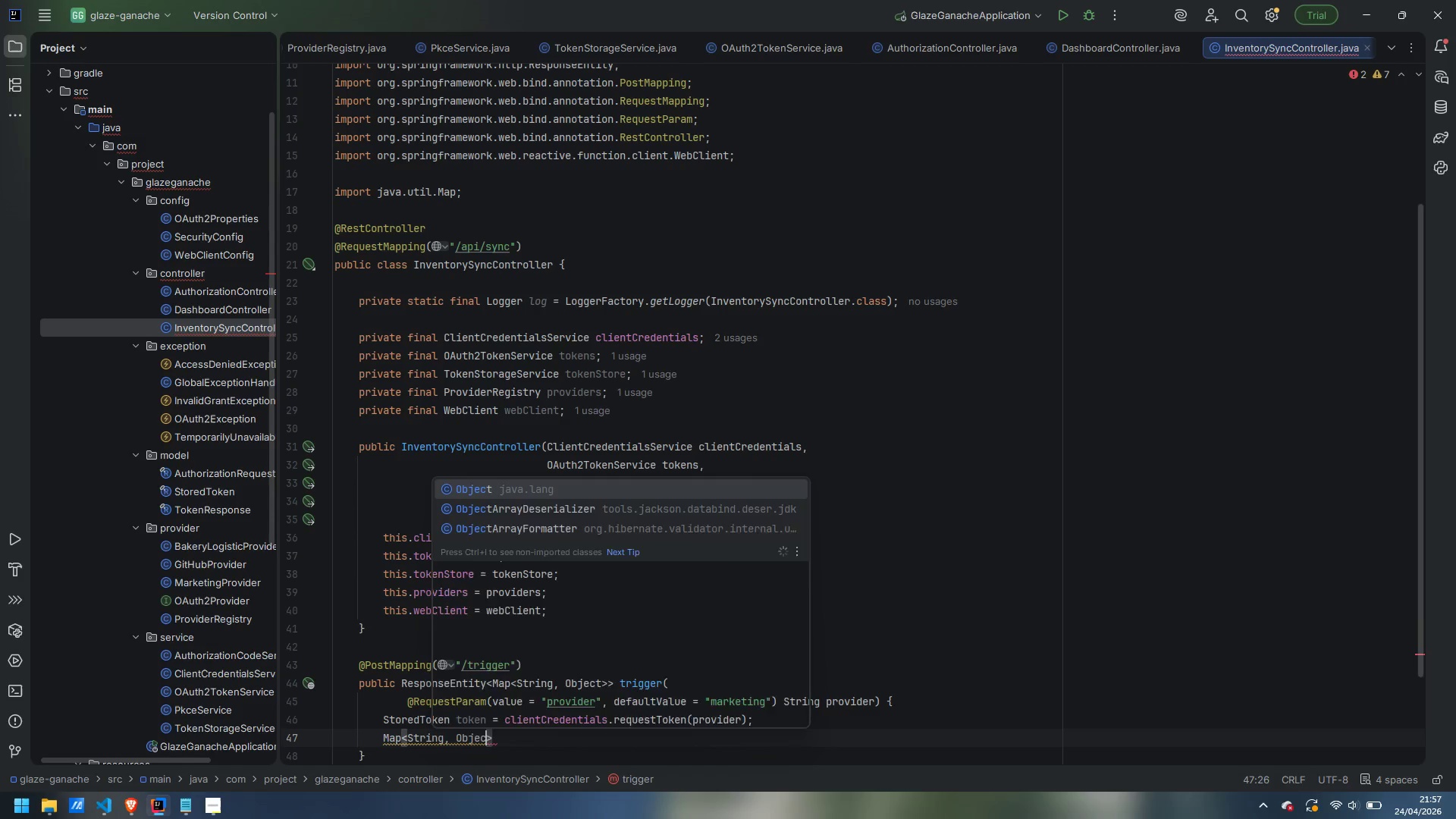 
key(ArrowRight)
 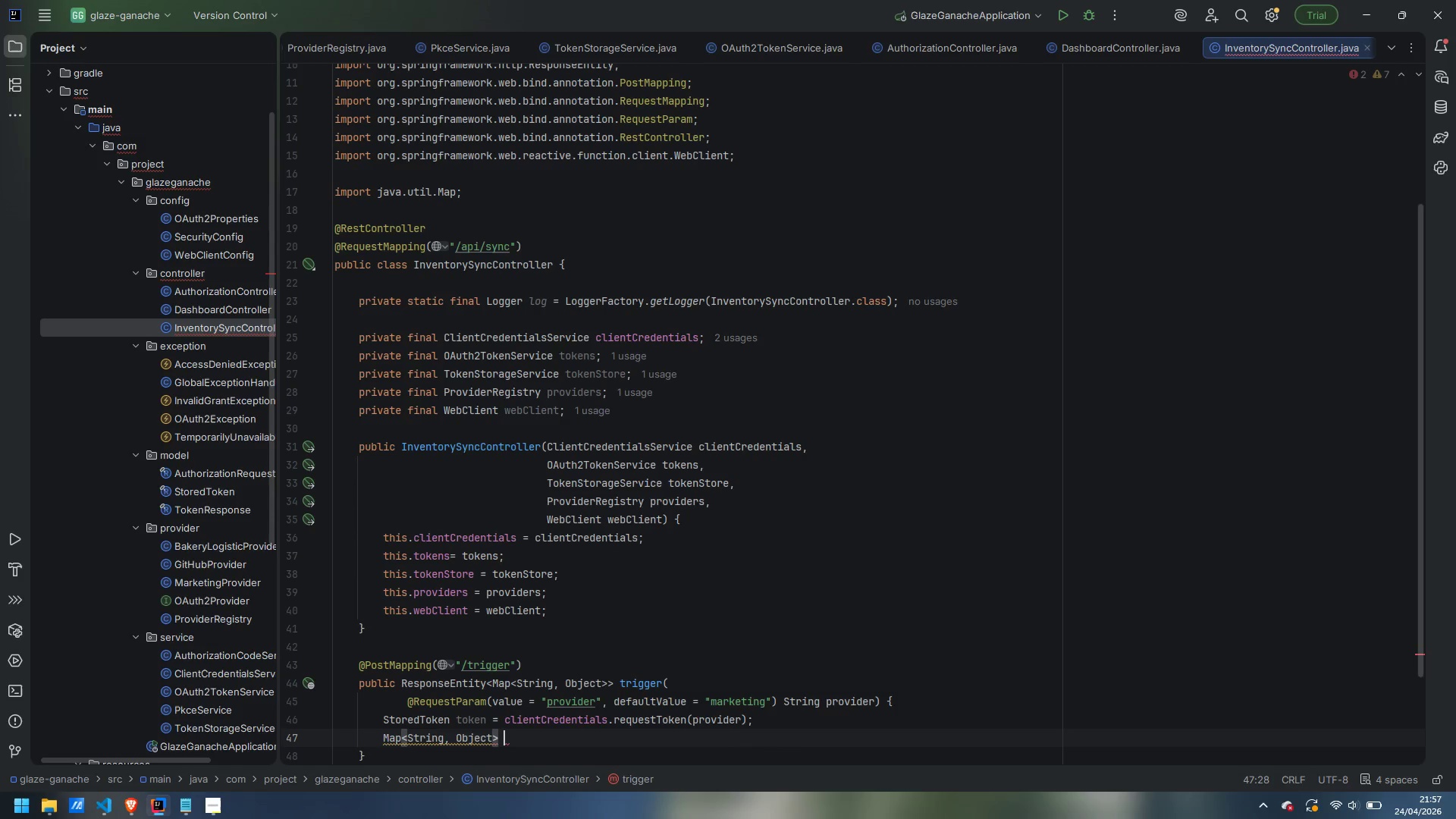 
type( body = new LinkedHashMap)
 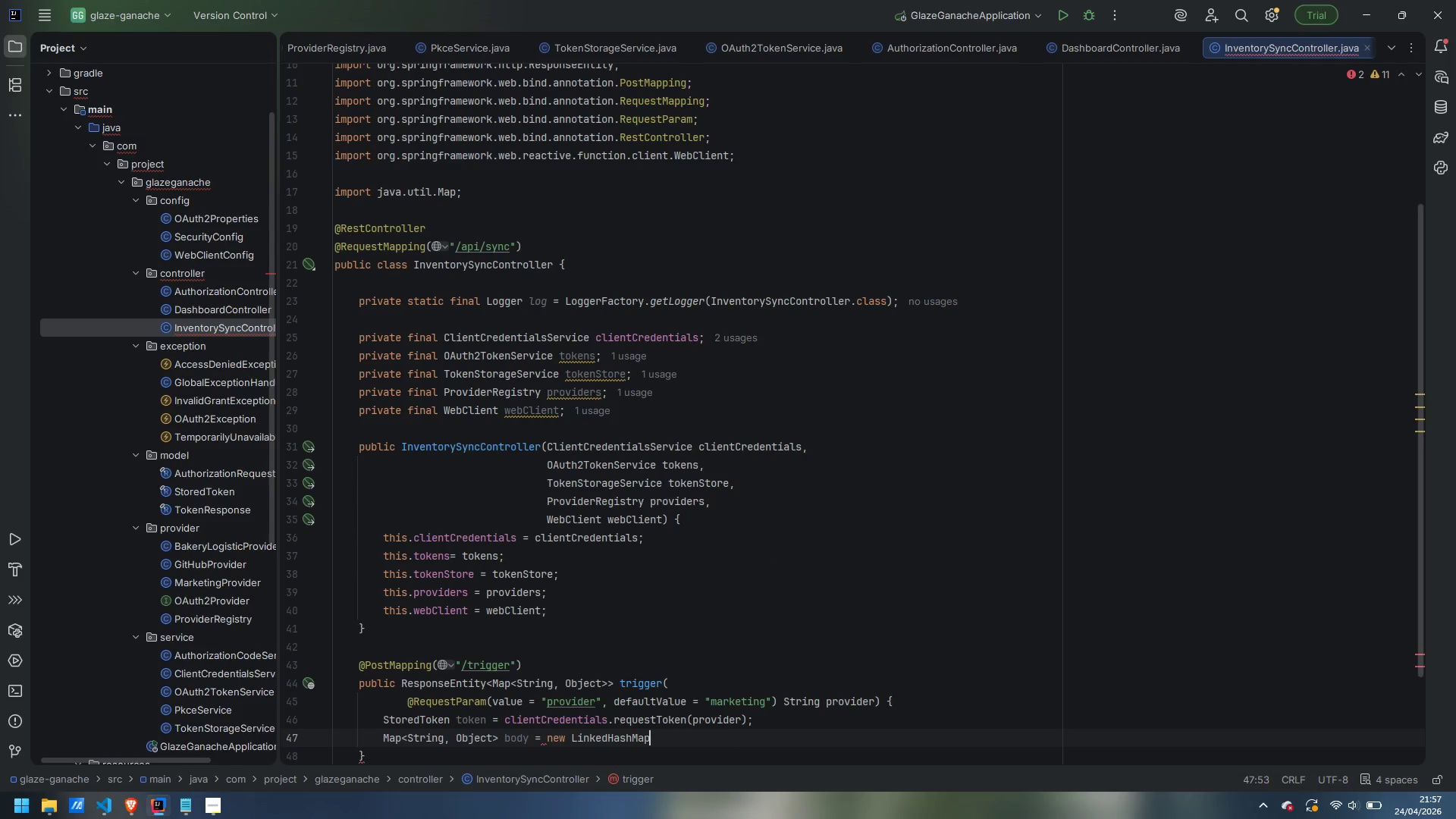 
key(Enter)
 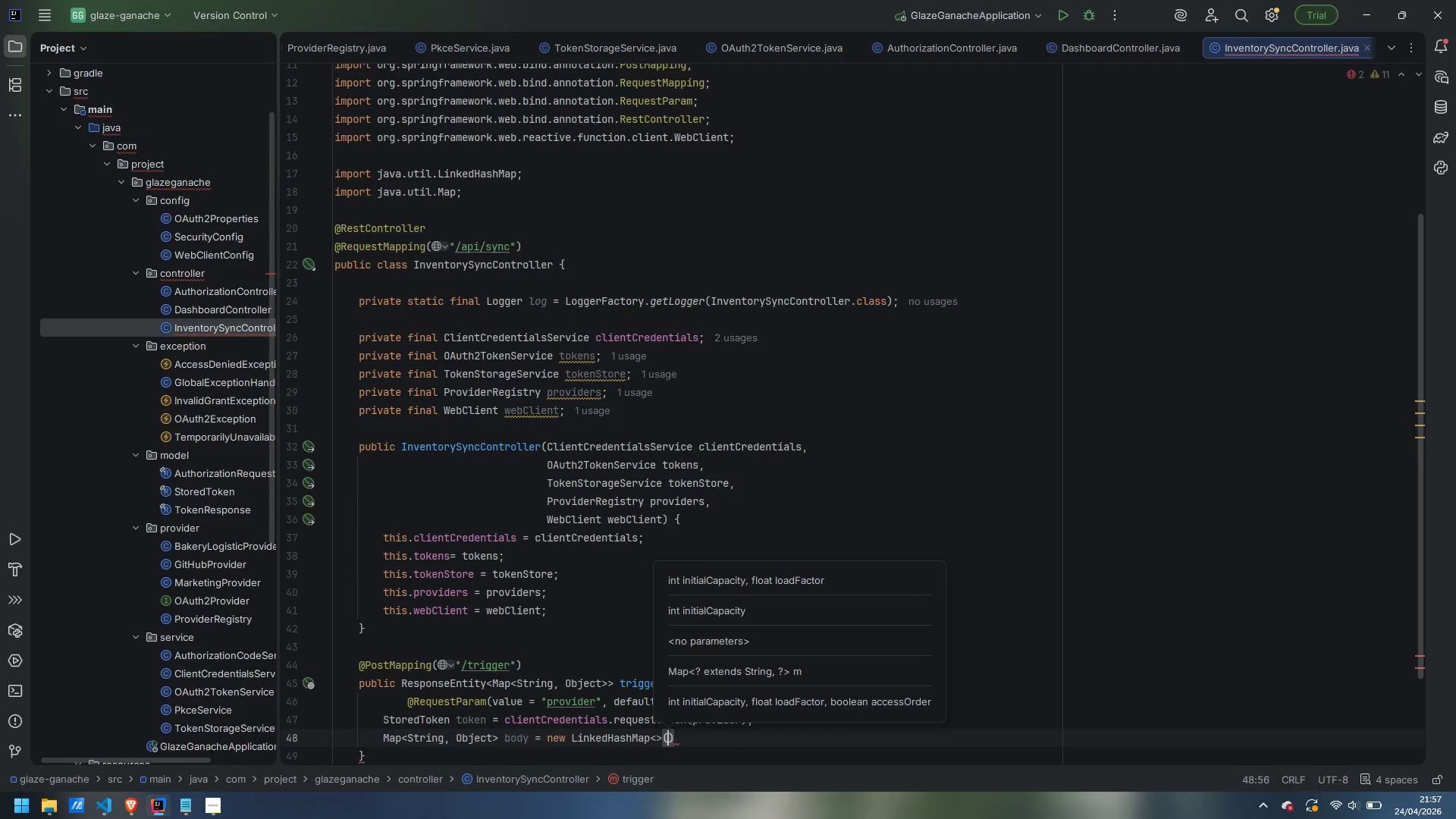 
key(ArrowRight)
 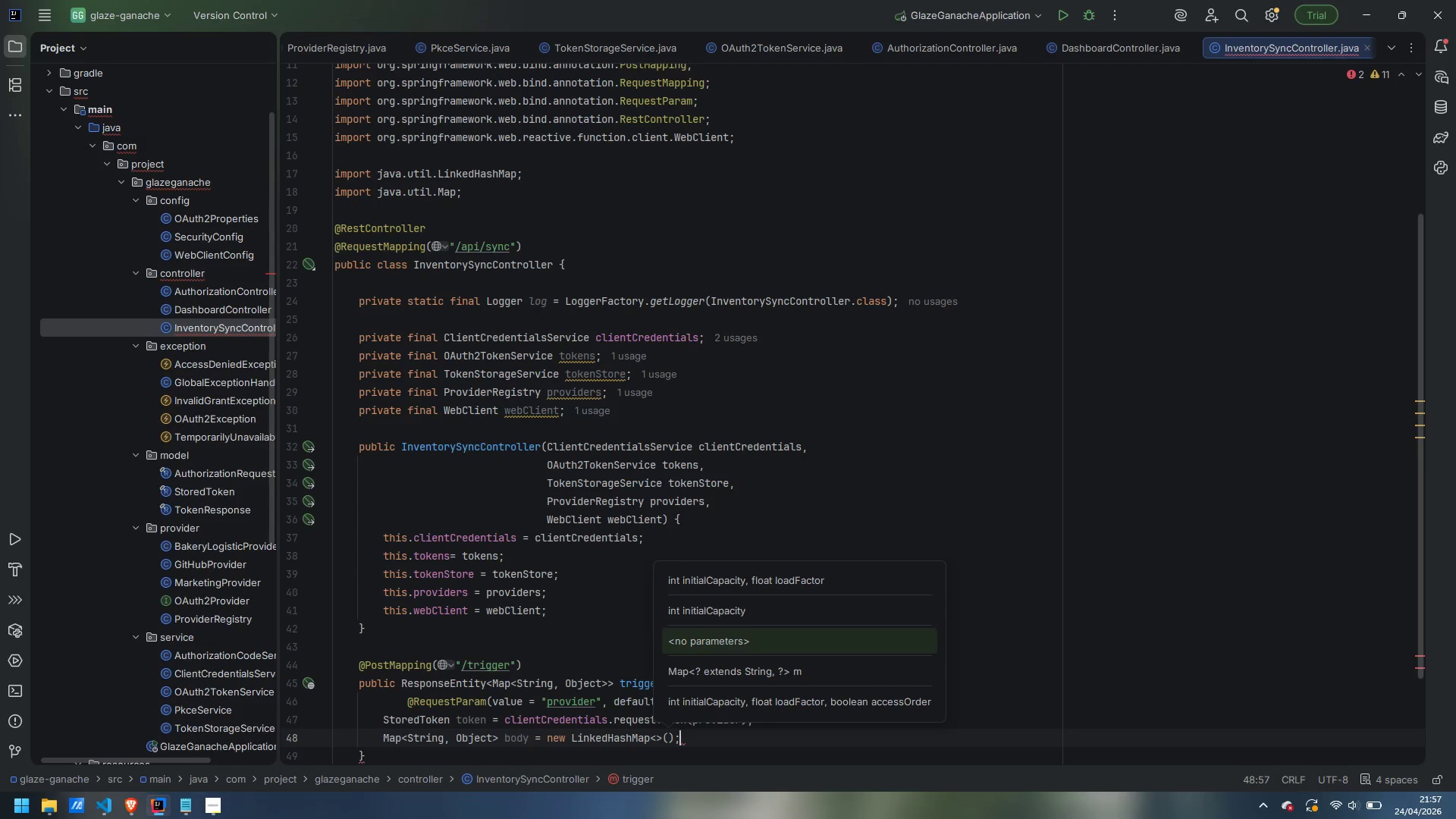 
key(Semicolon)
 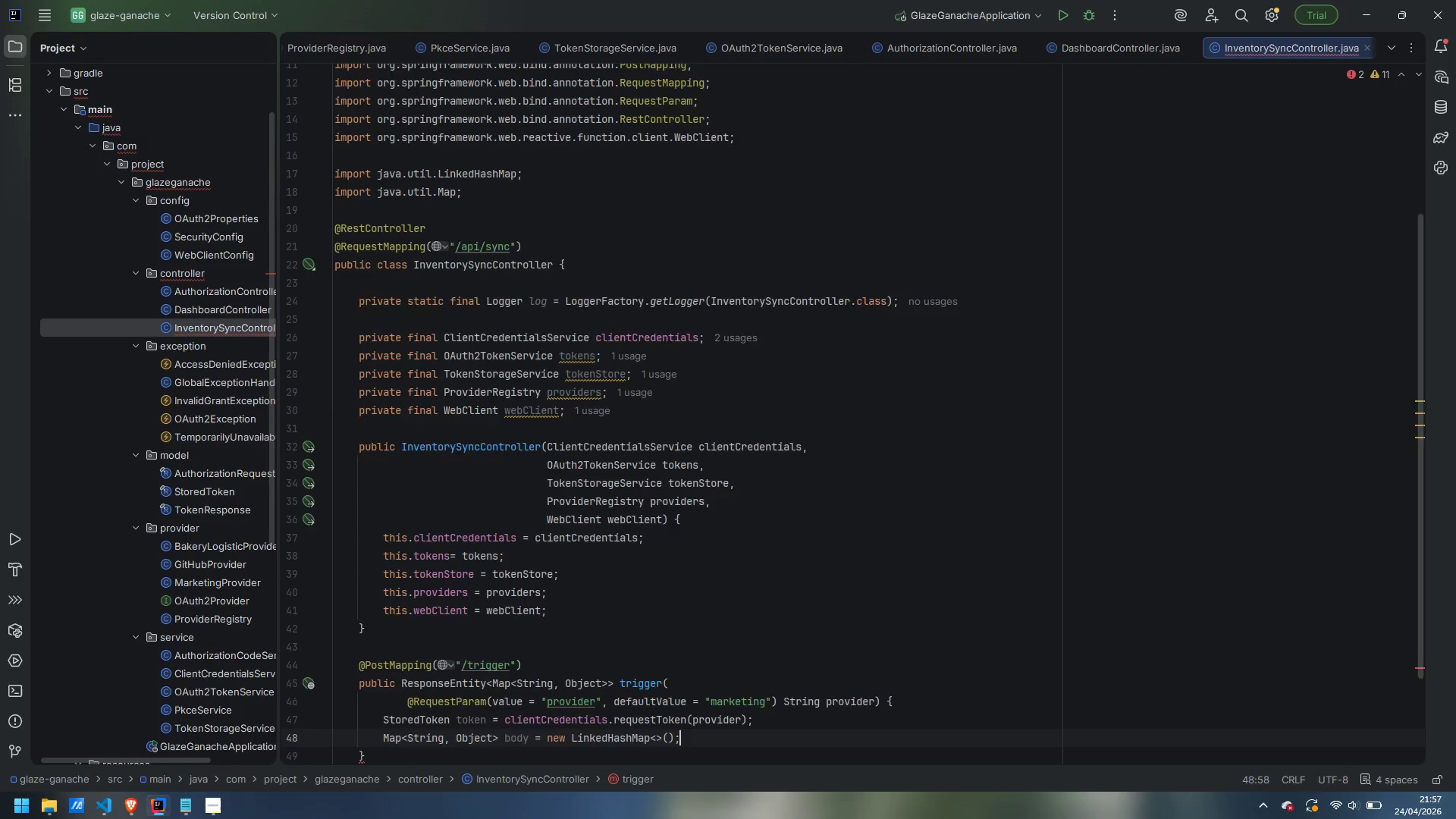 
key(Enter)
 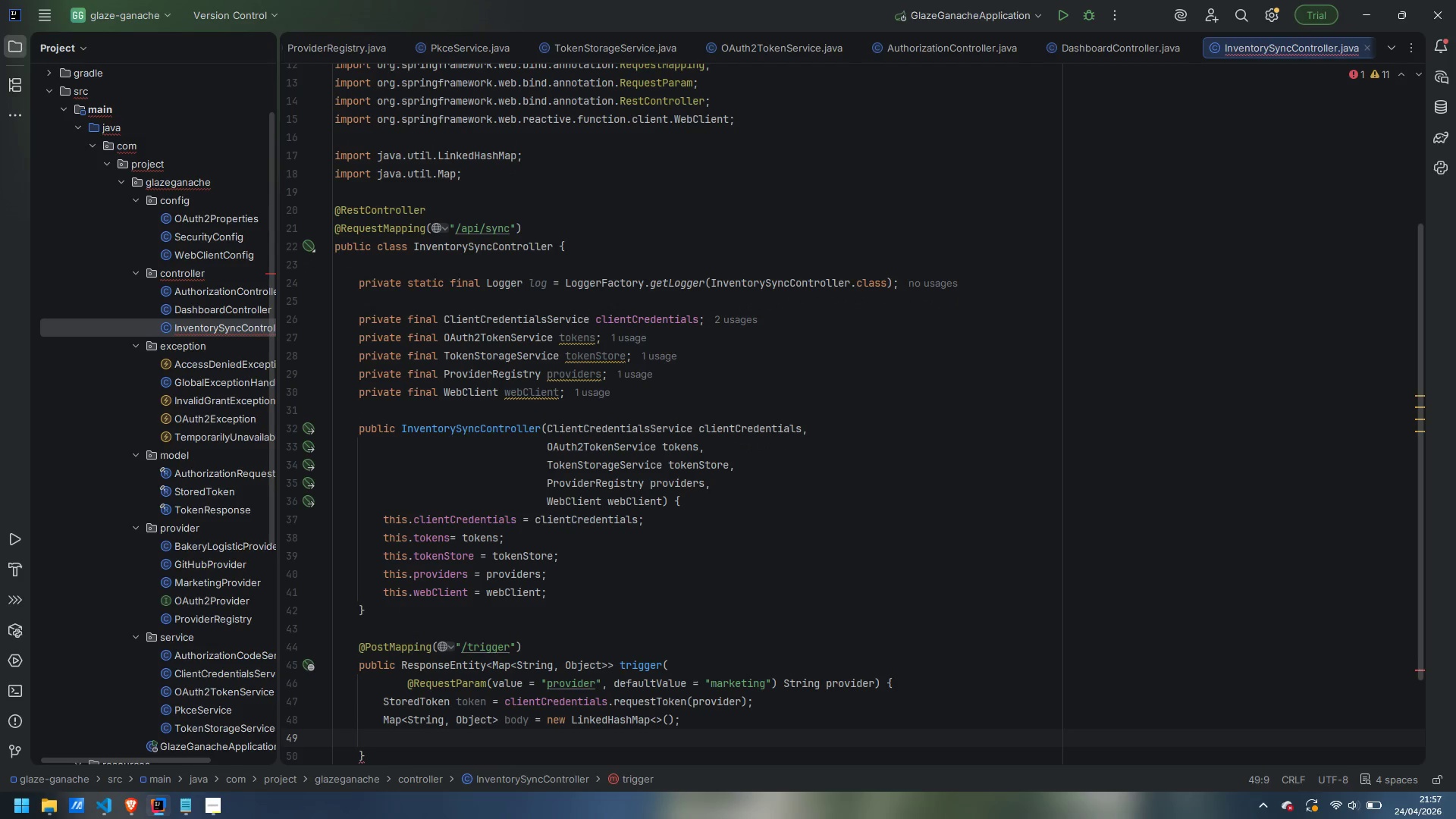 
type(body.put("status)
 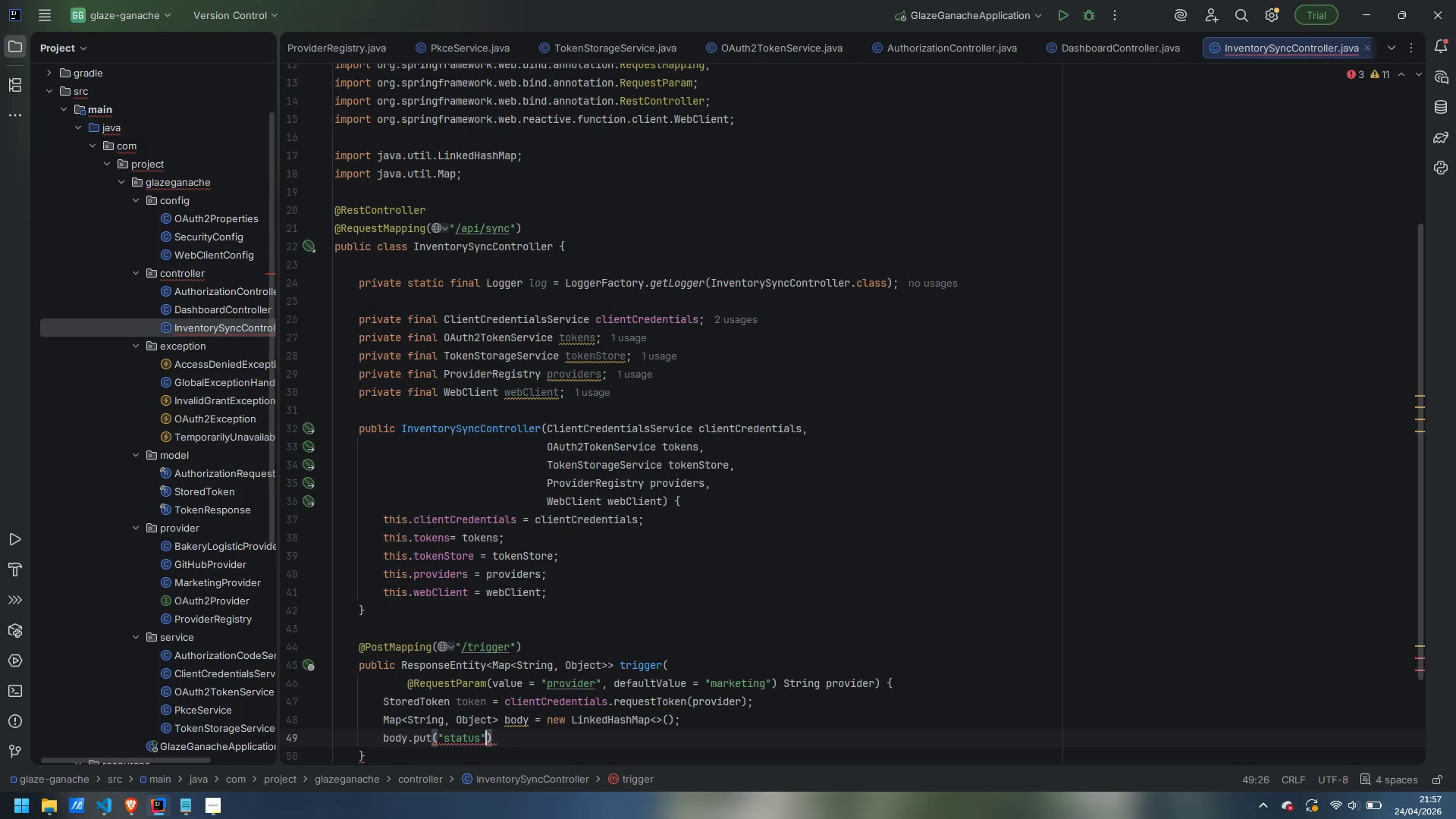 
 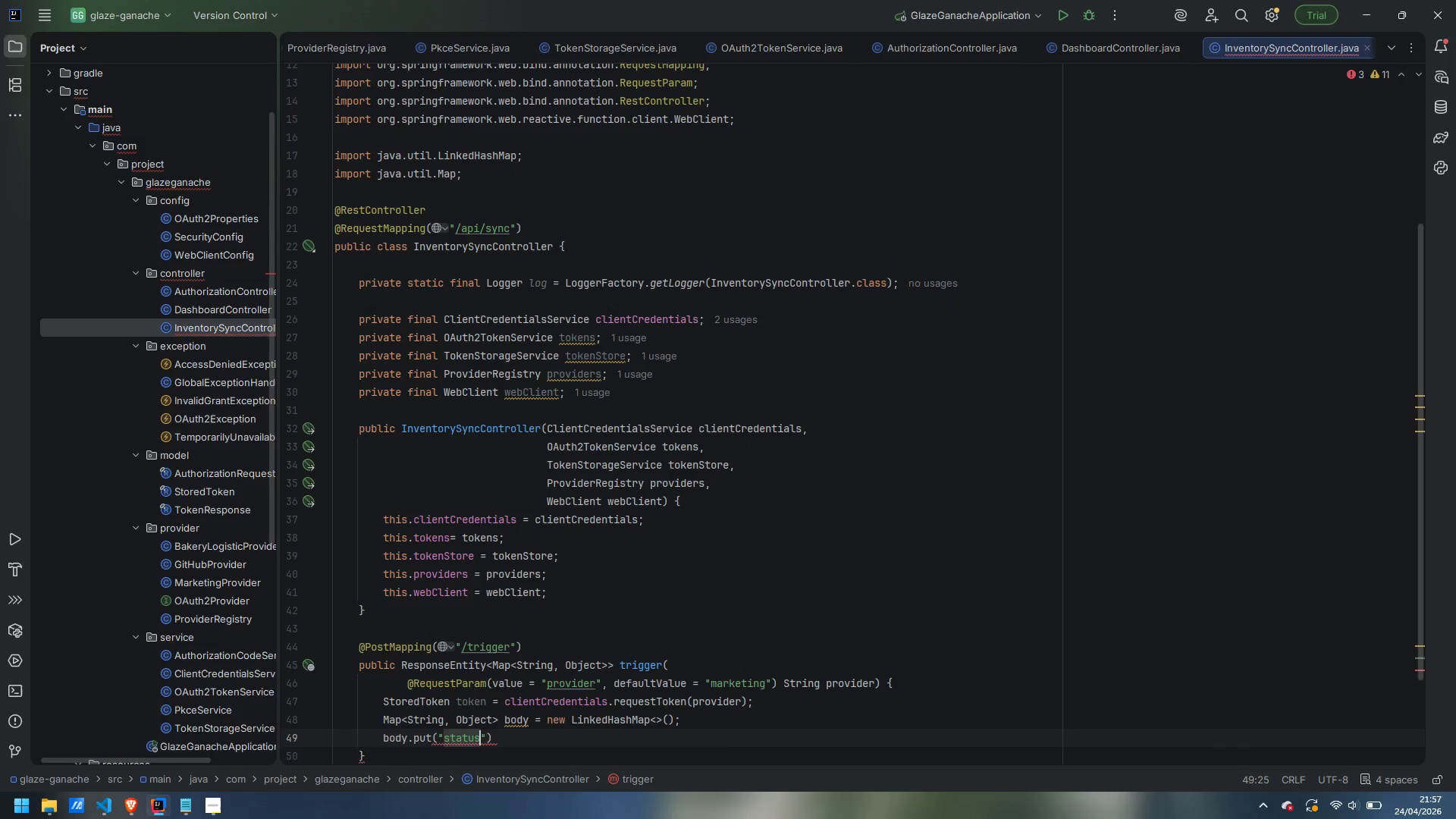 
key(ArrowRight)
 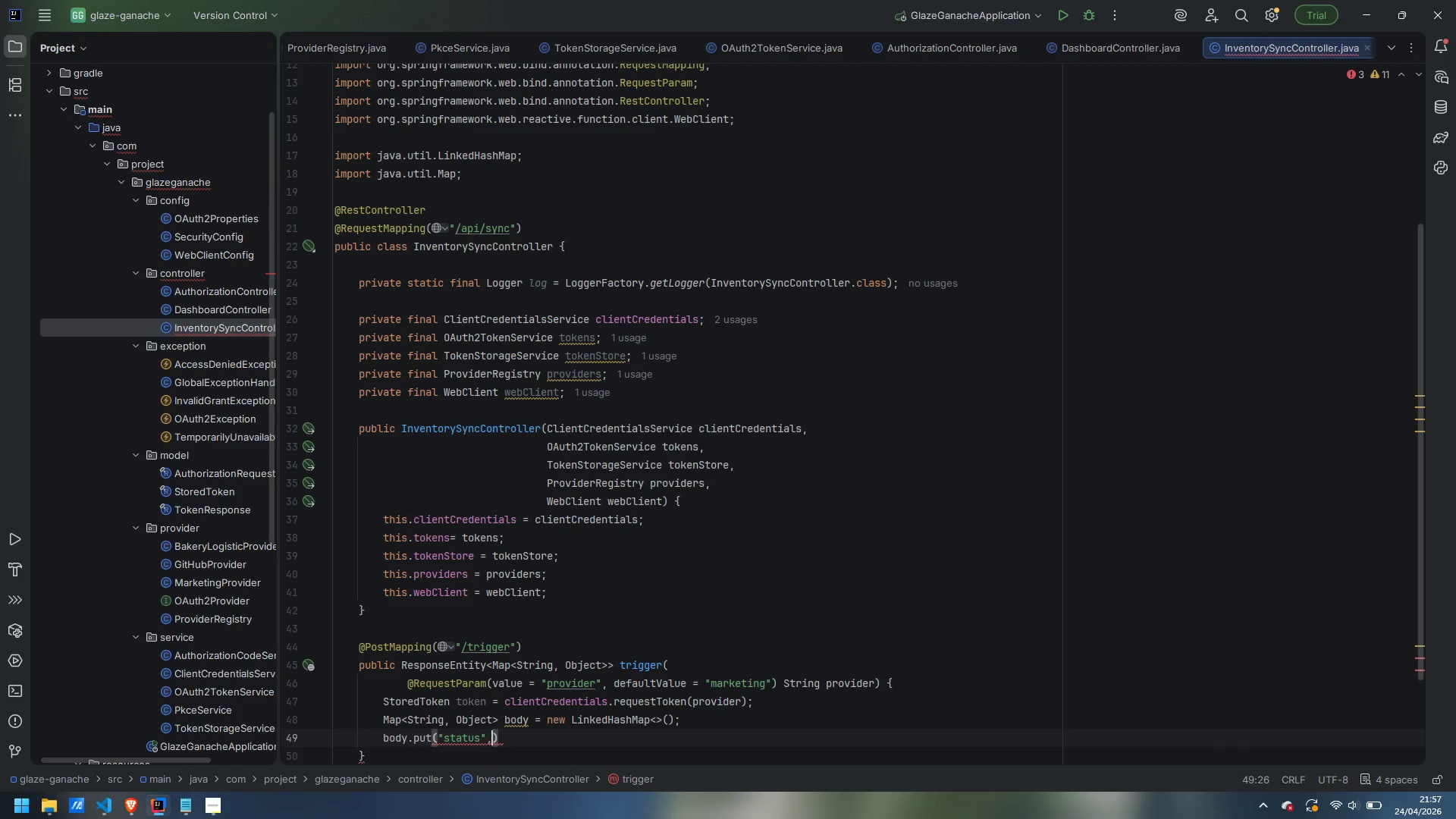 
type(, "ok)
 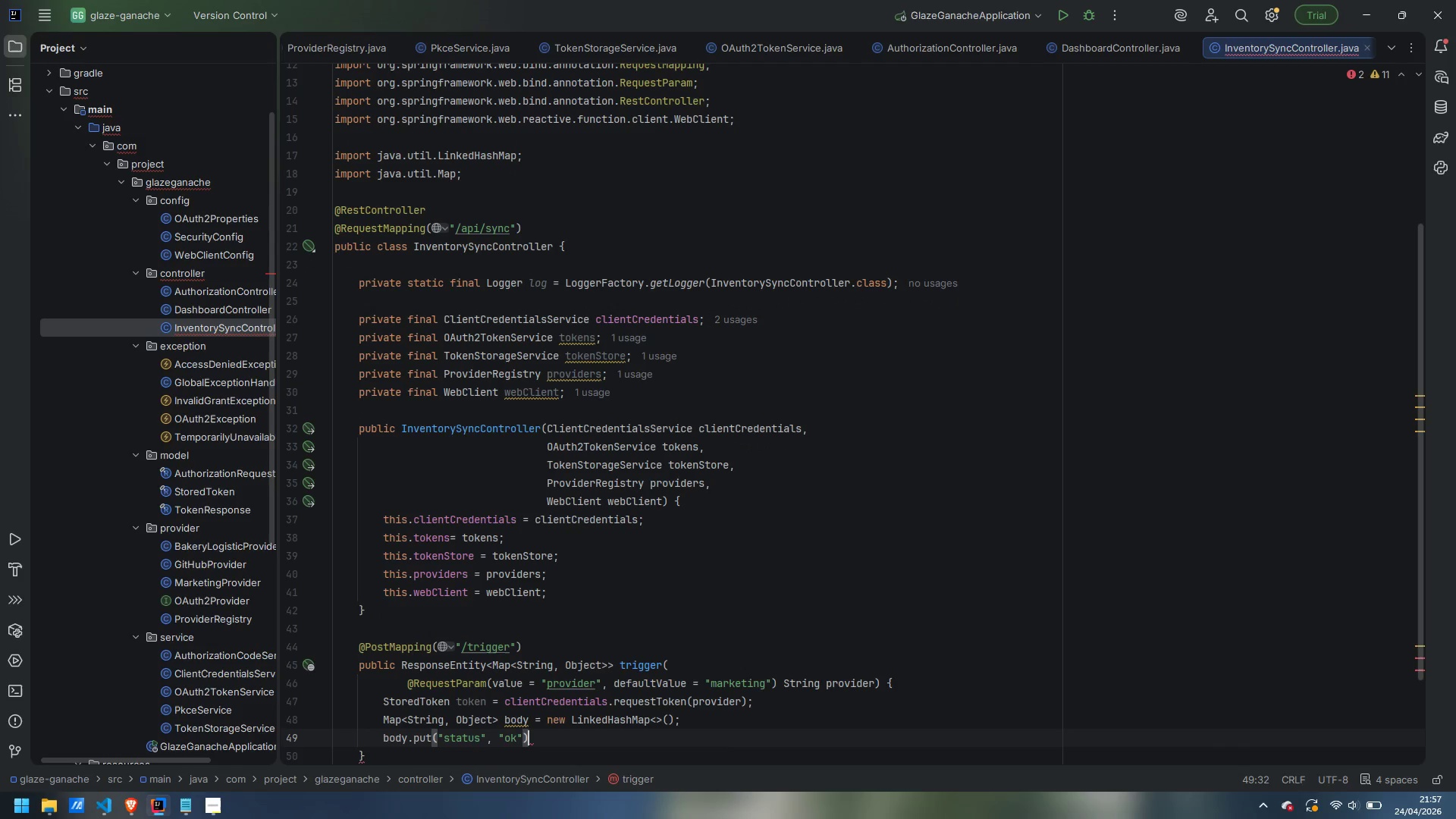 
 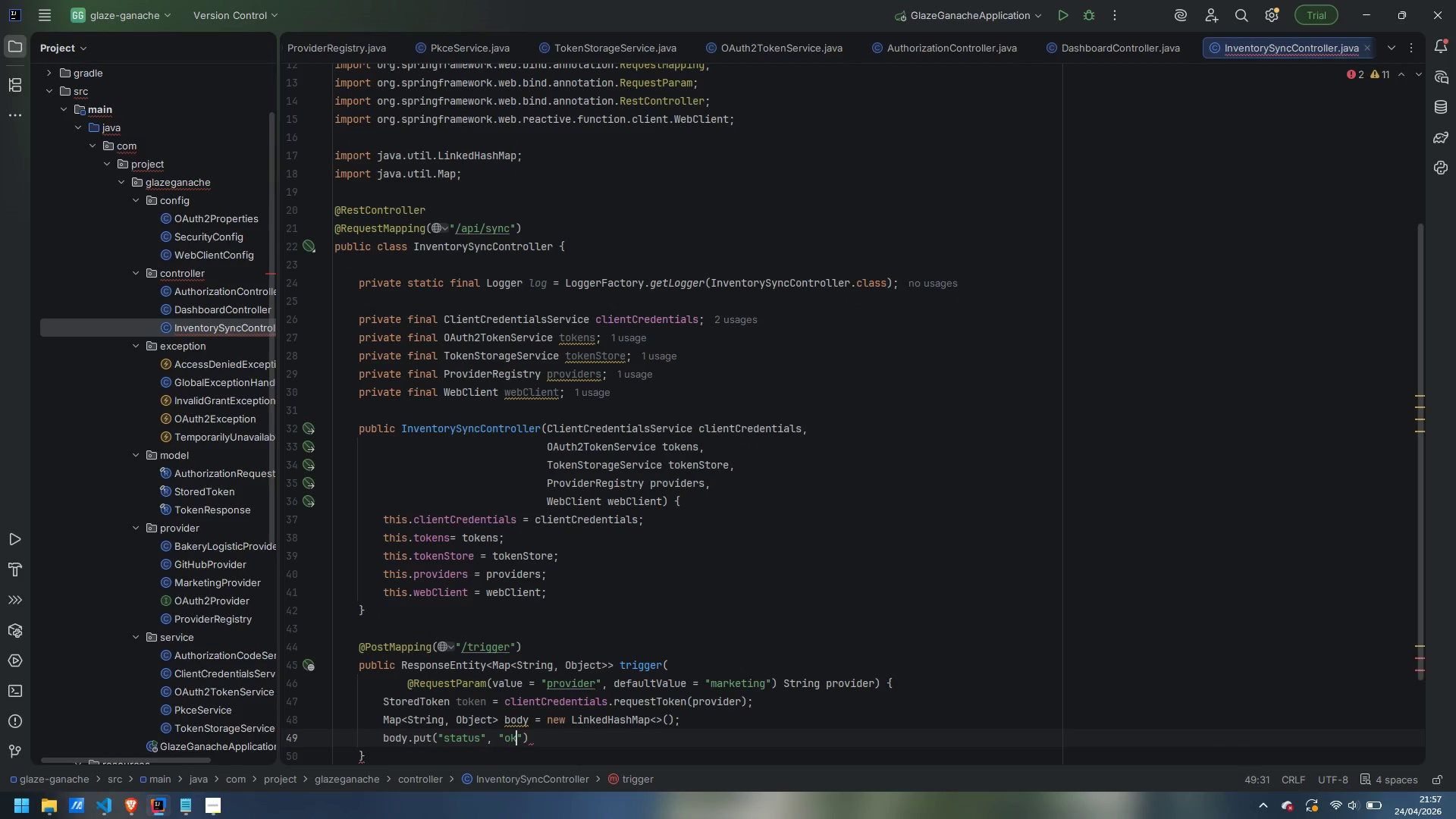 
key(ArrowRight)
 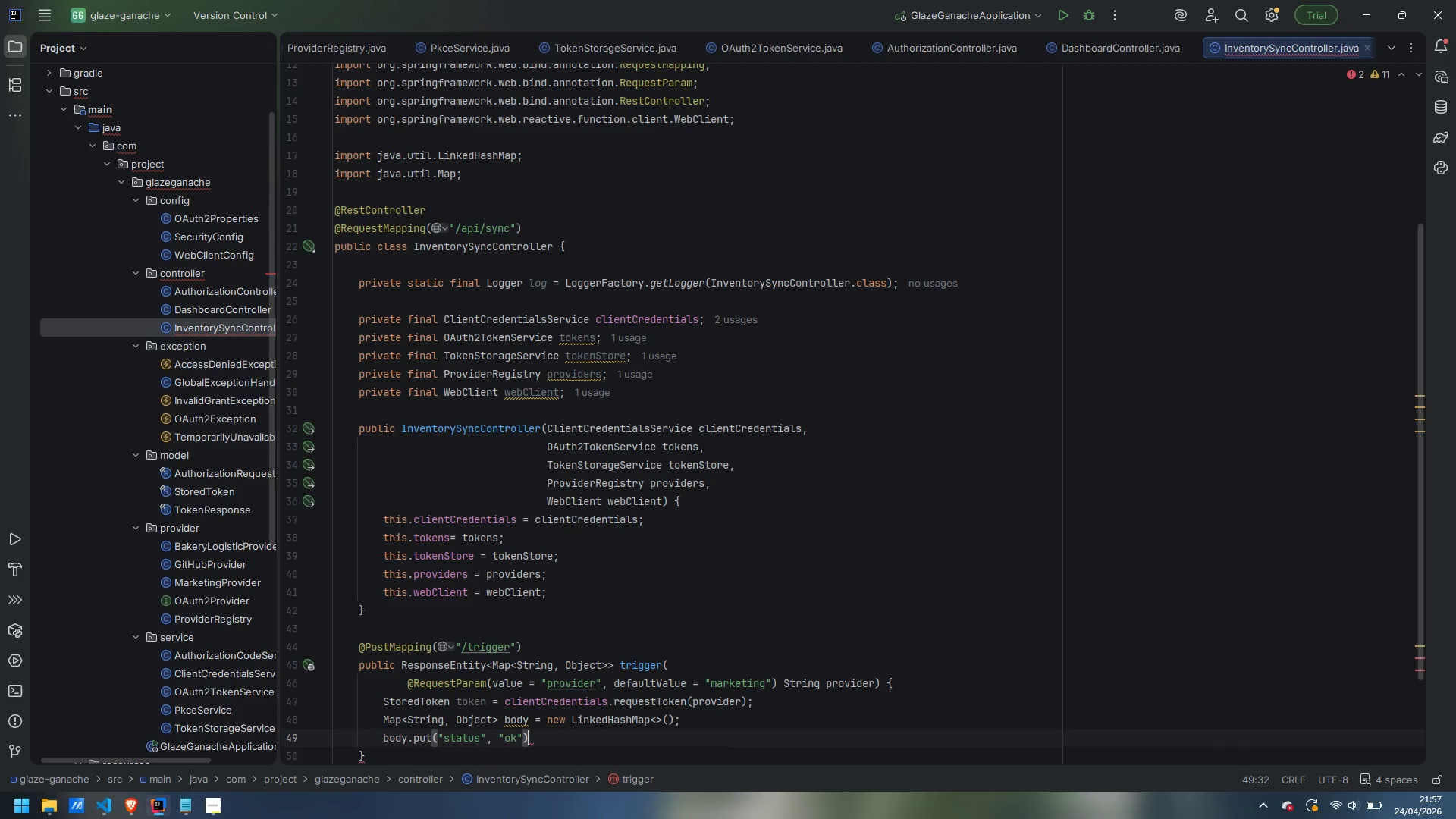 
key(ArrowRight)
 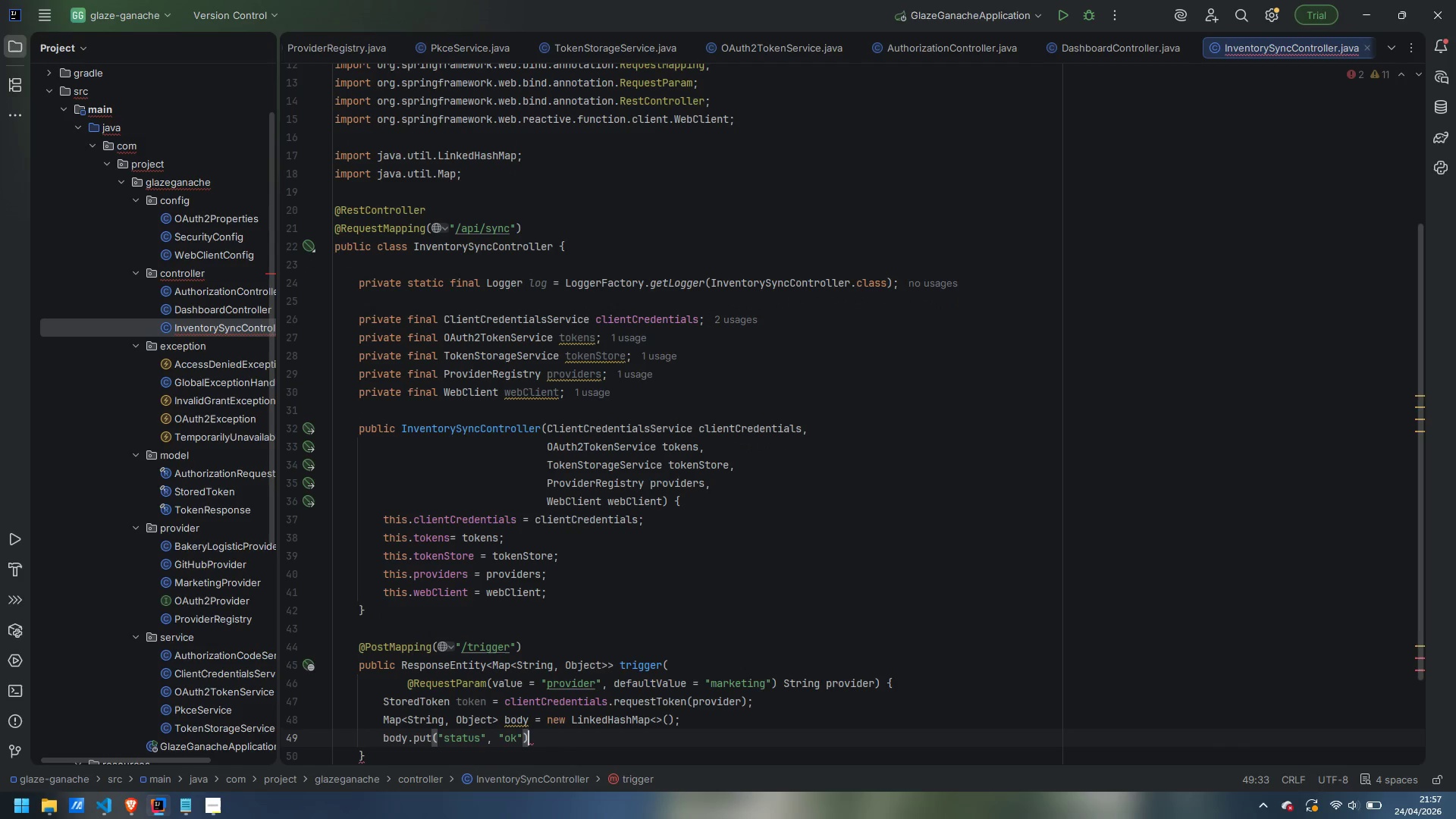 
key(Semicolon)
 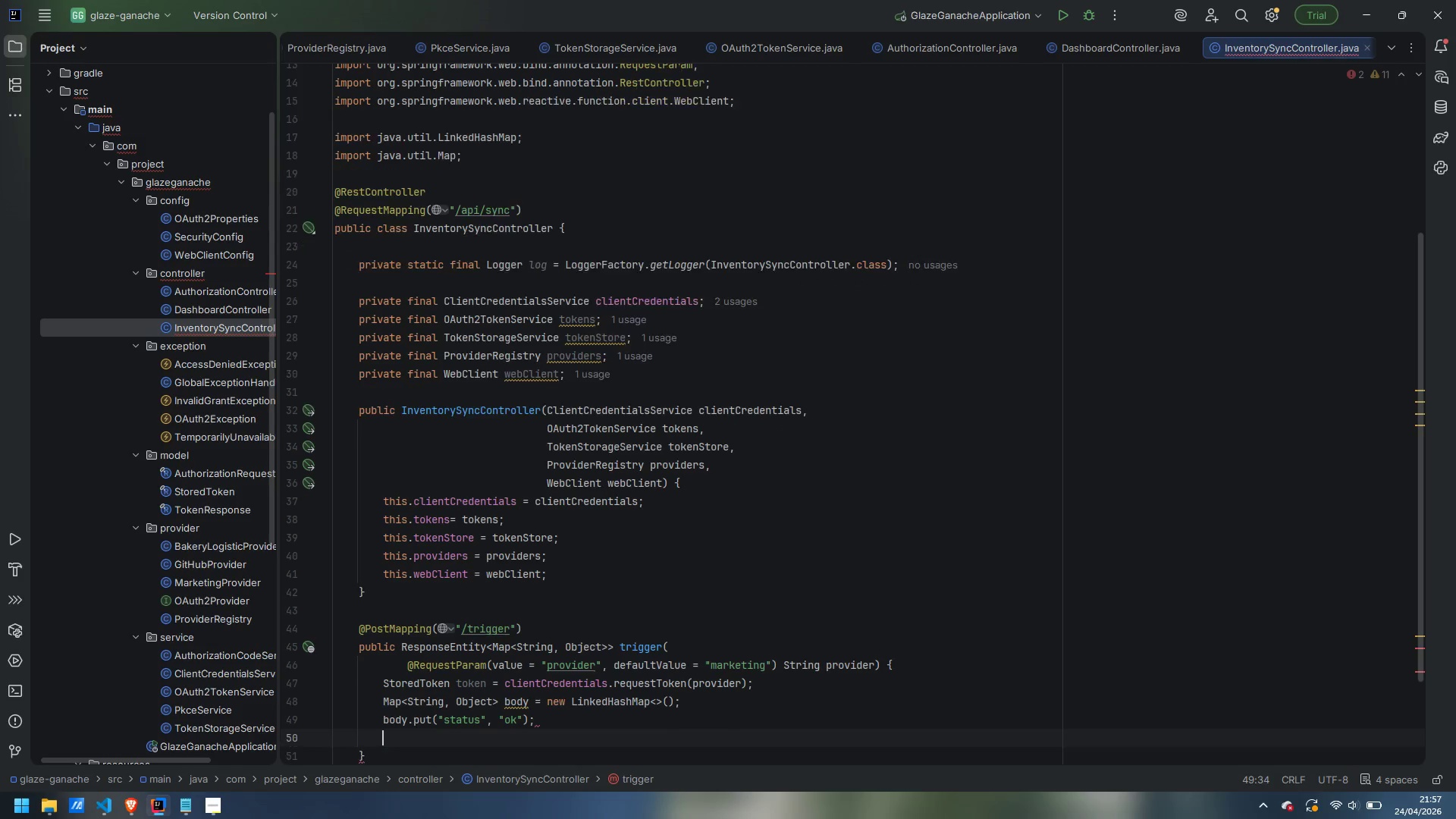 
key(Enter)
 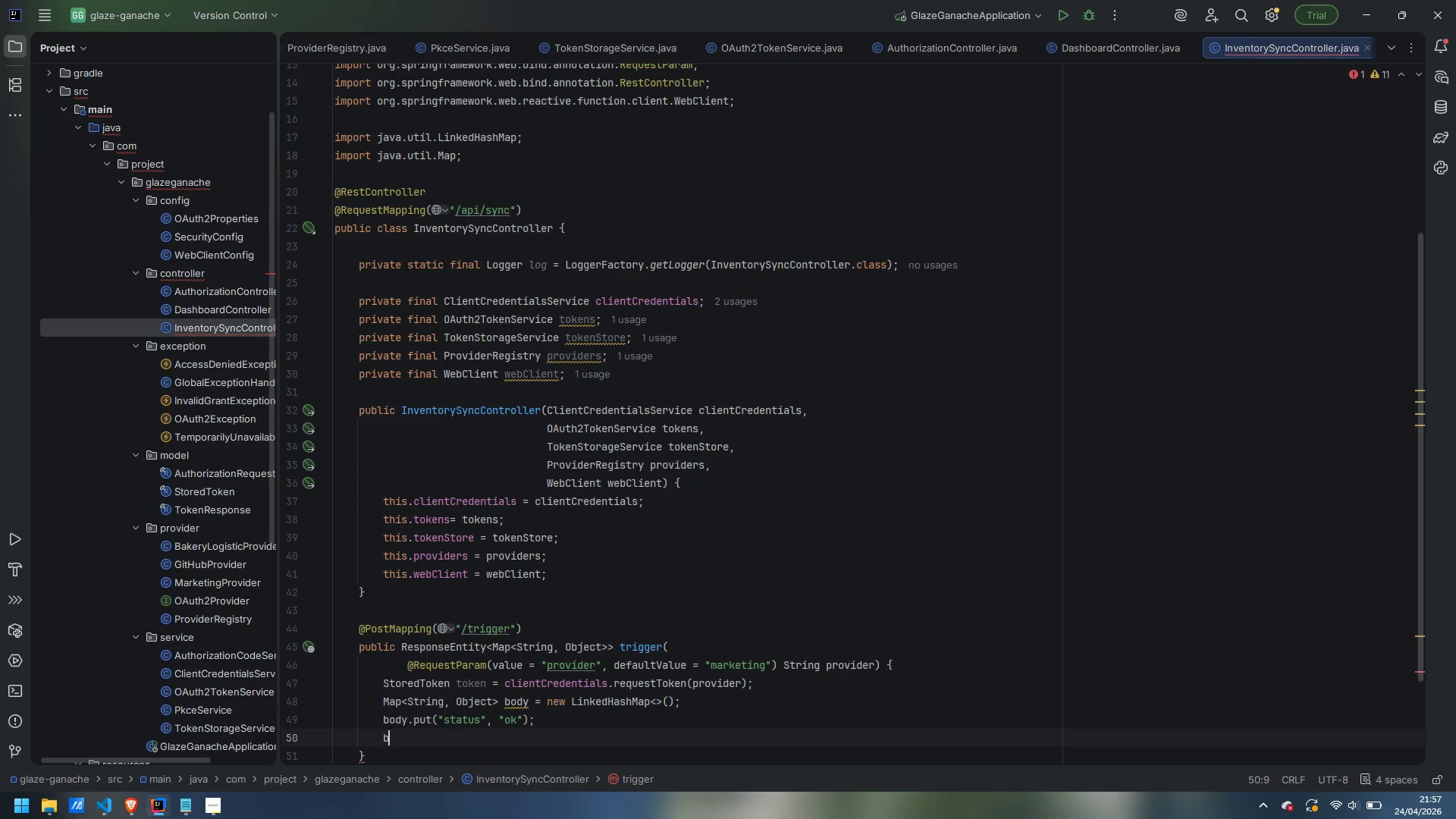 
type(body.put)
 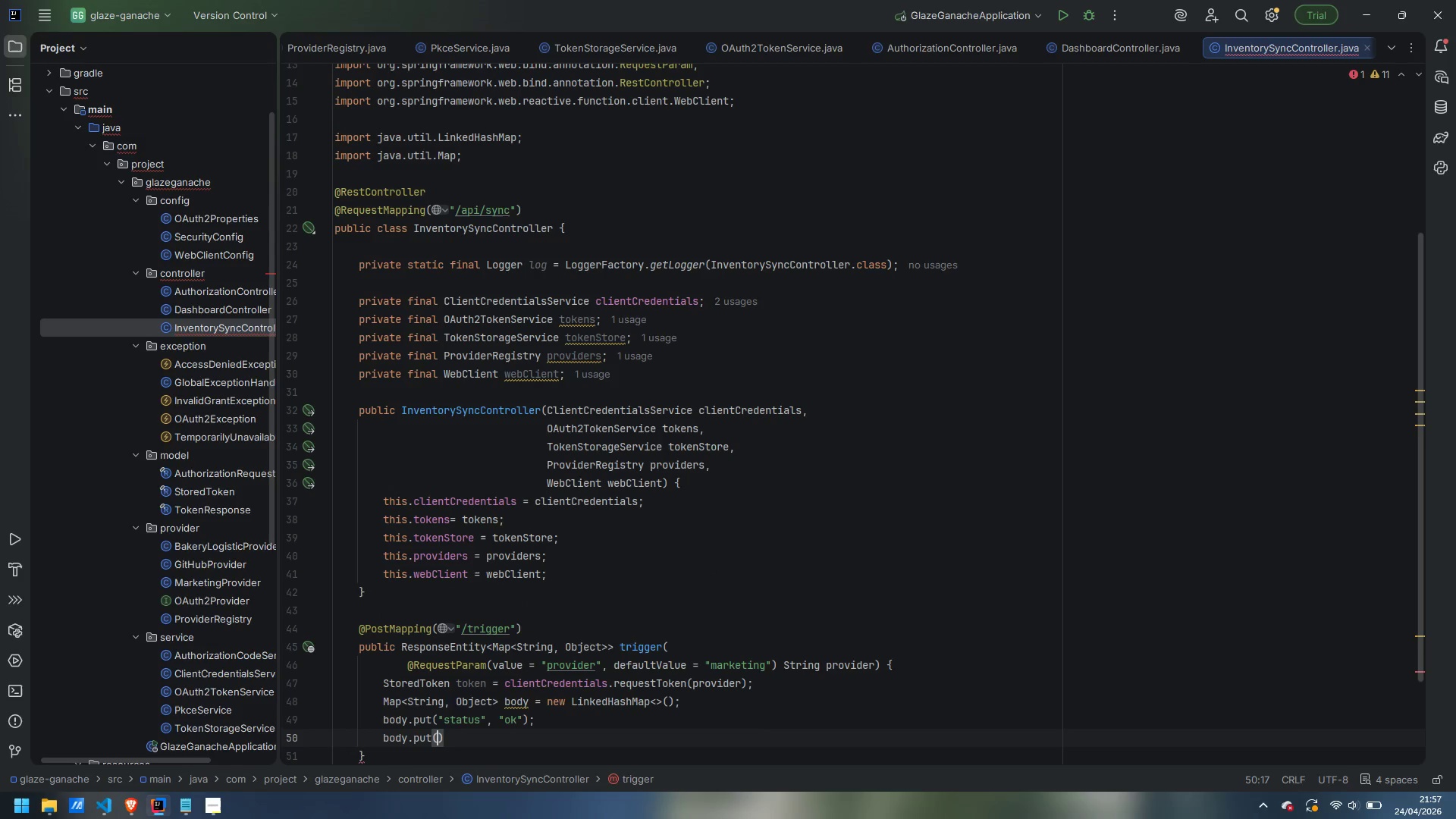 
key(Enter)
 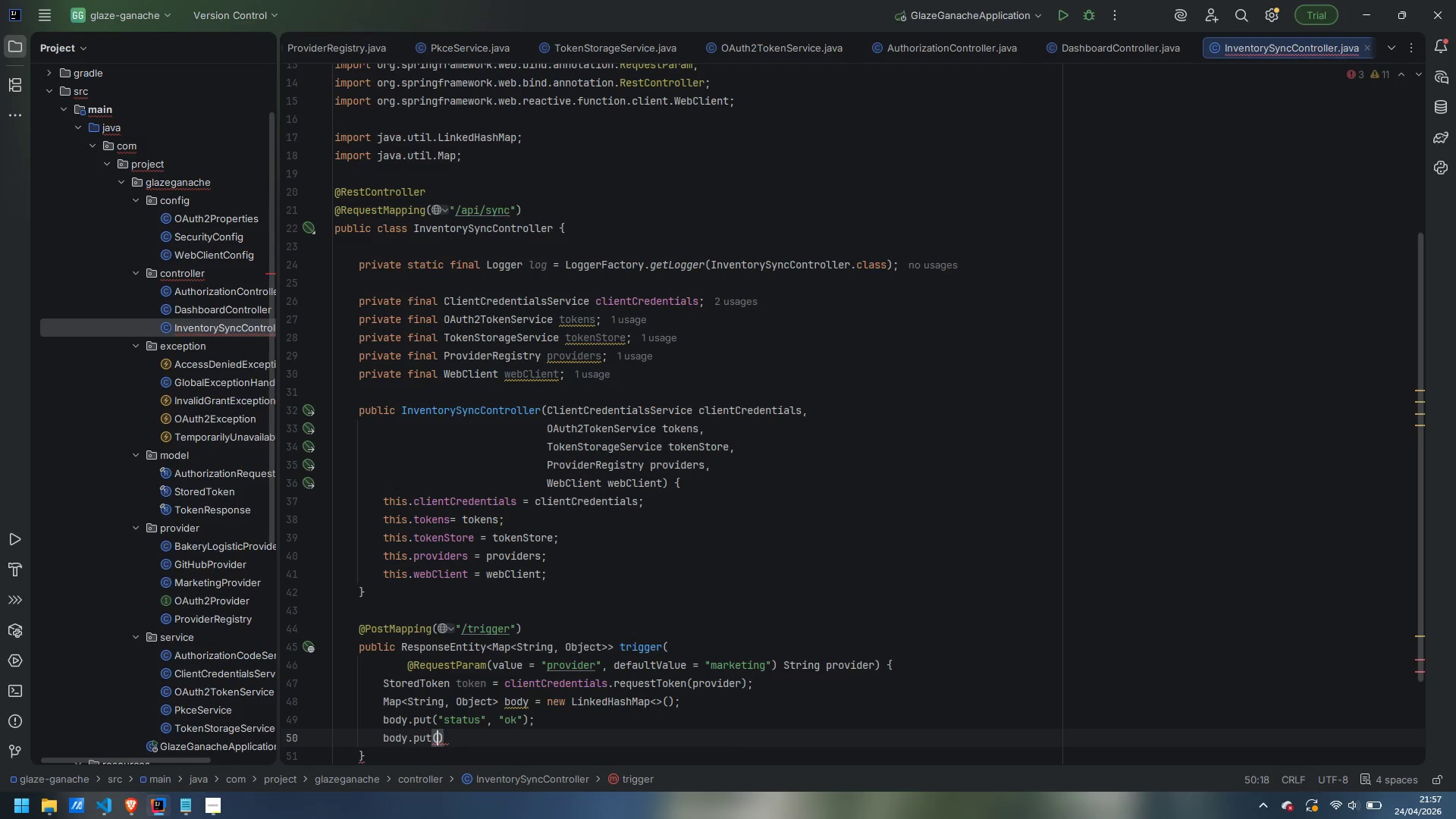 
type("provider)
 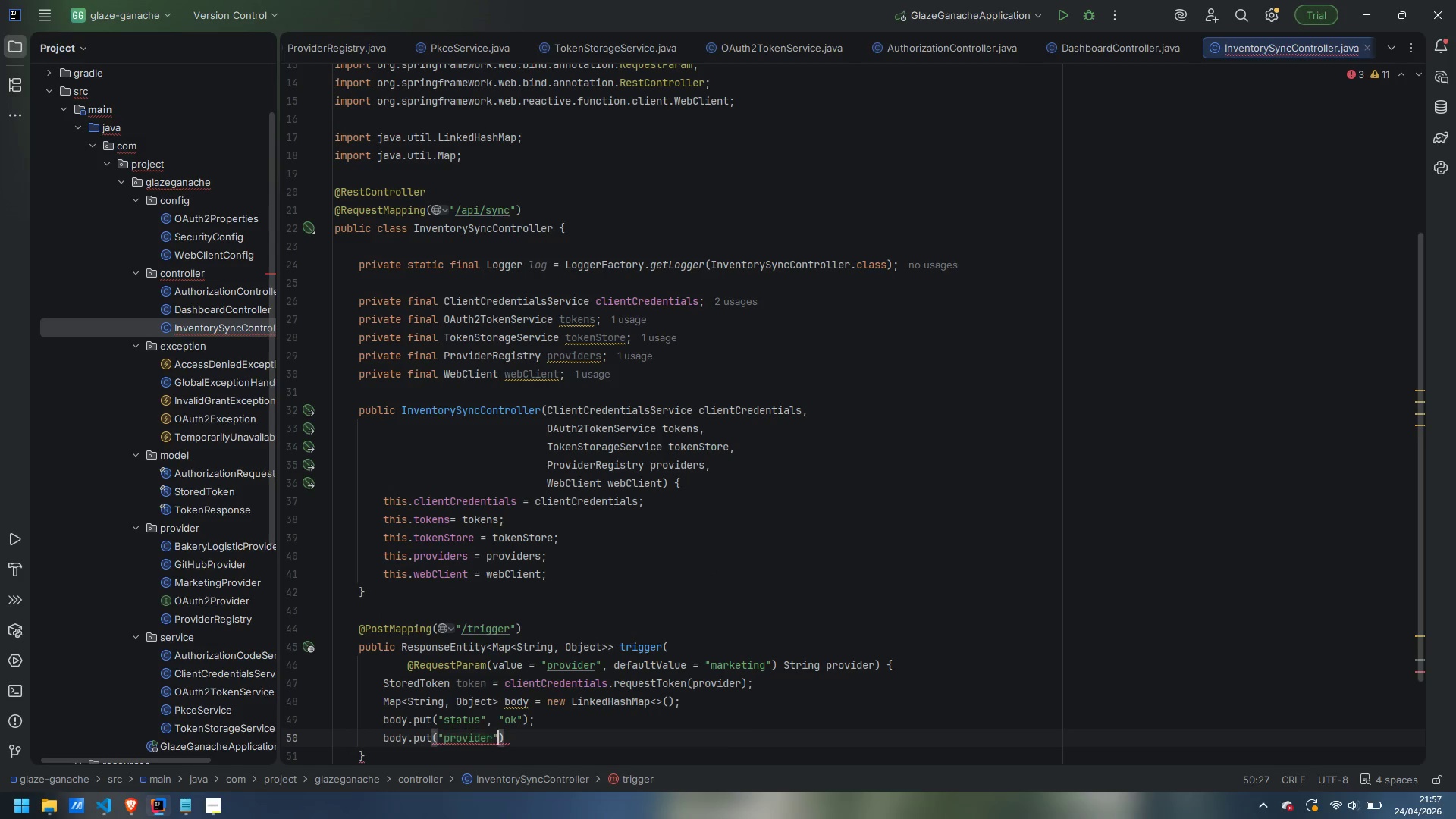 
key(ArrowRight)
 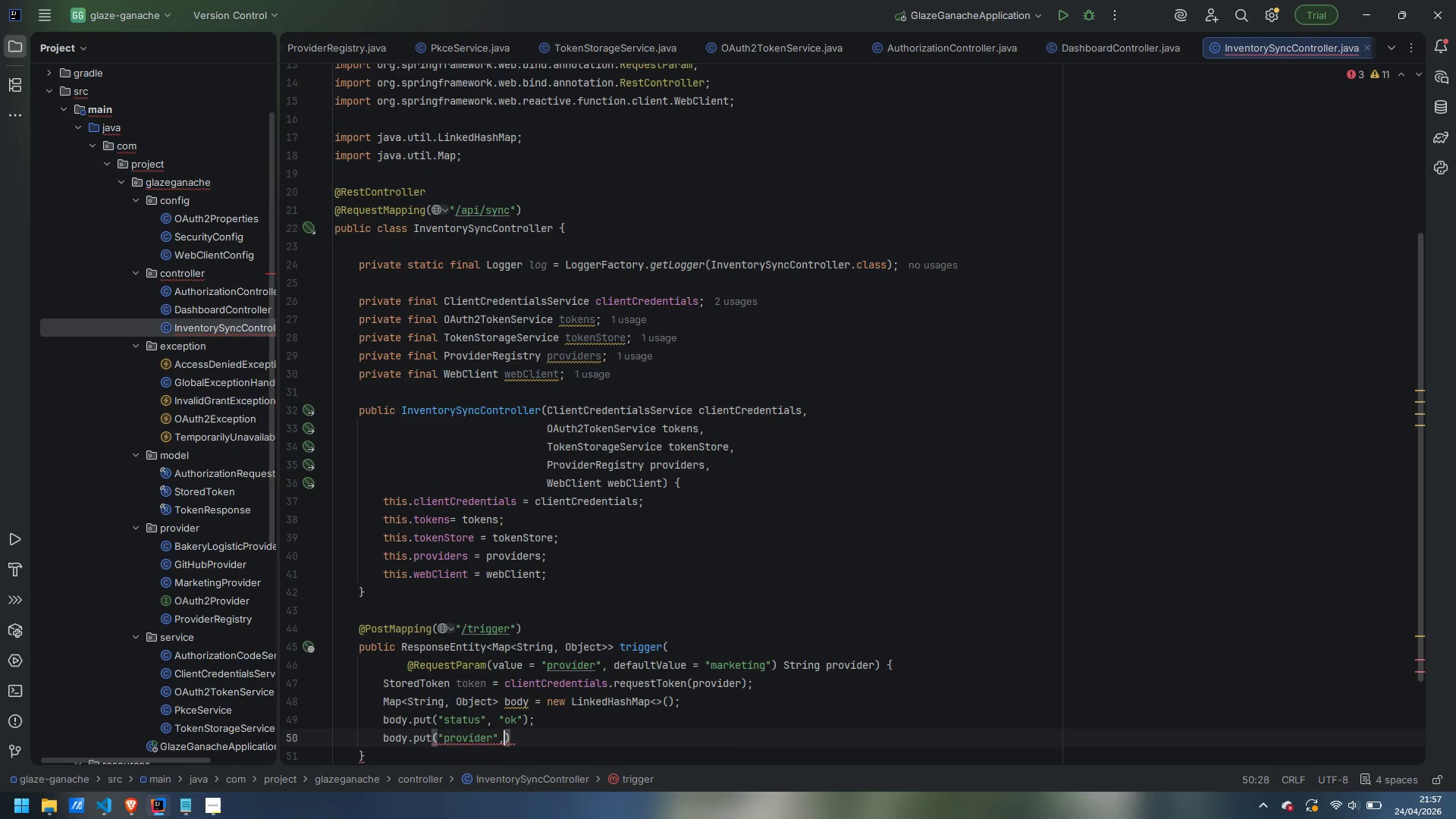 
type(, provider)
 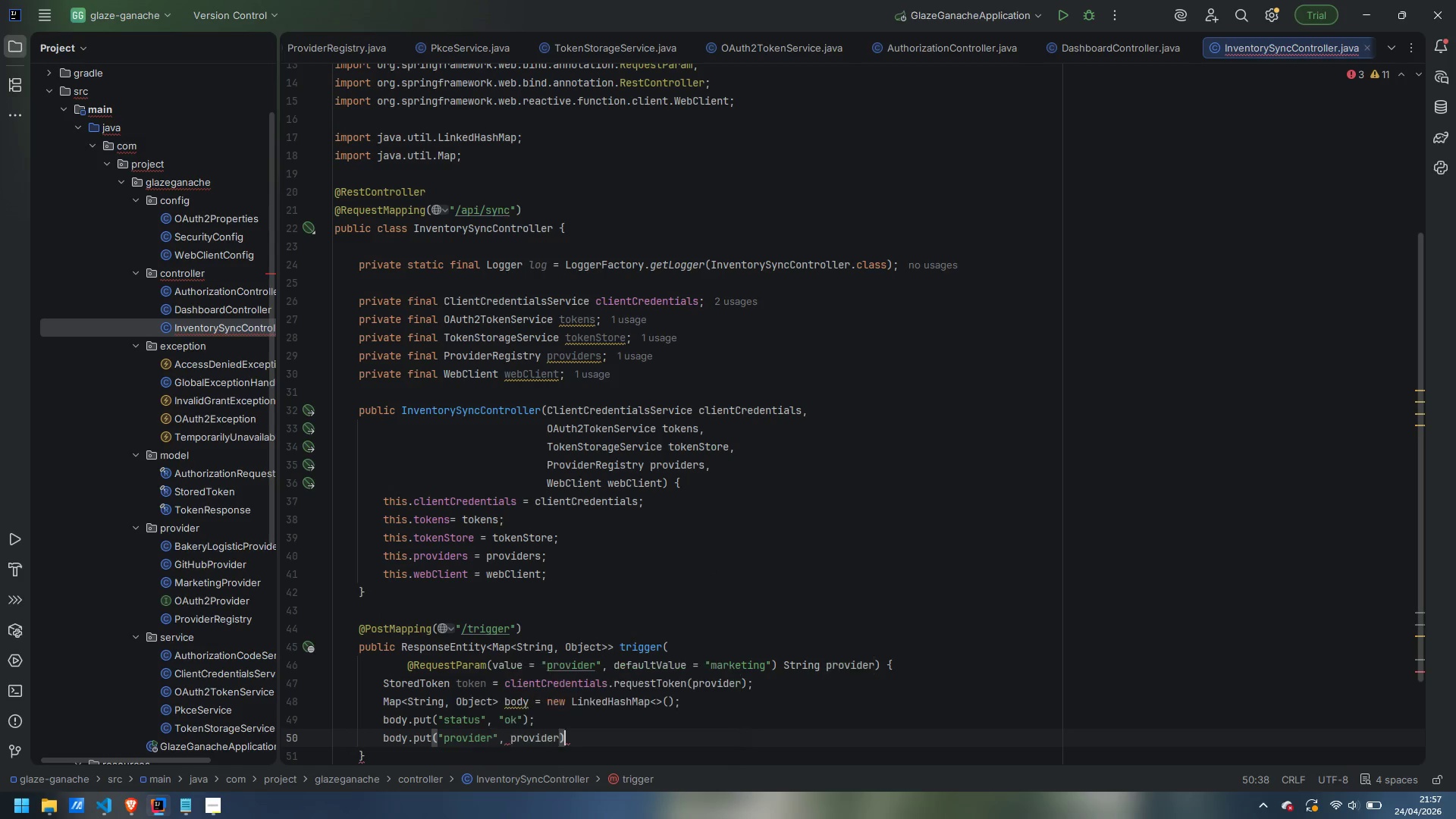 
key(ArrowRight)
 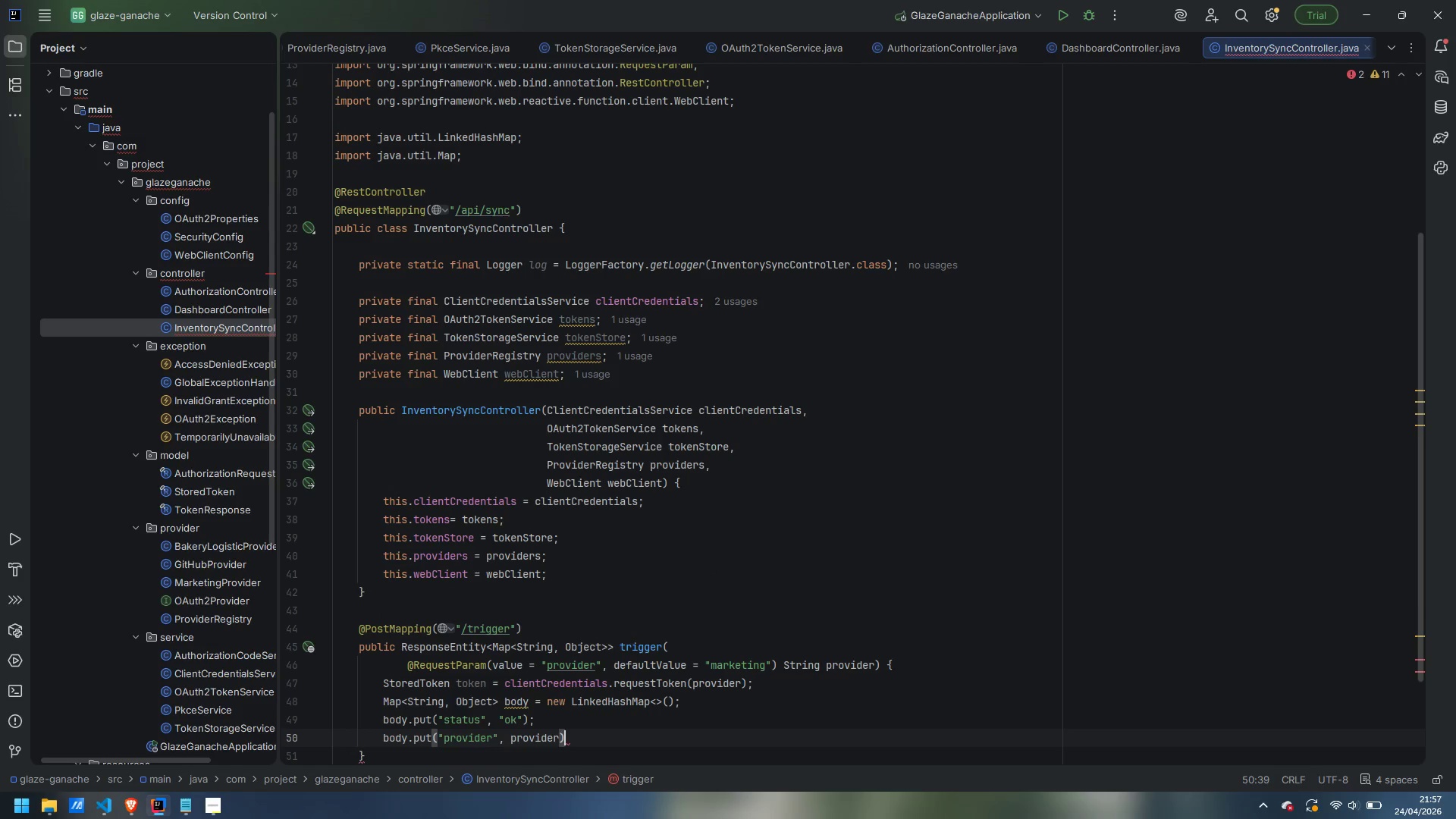 
key(Semicolon)
 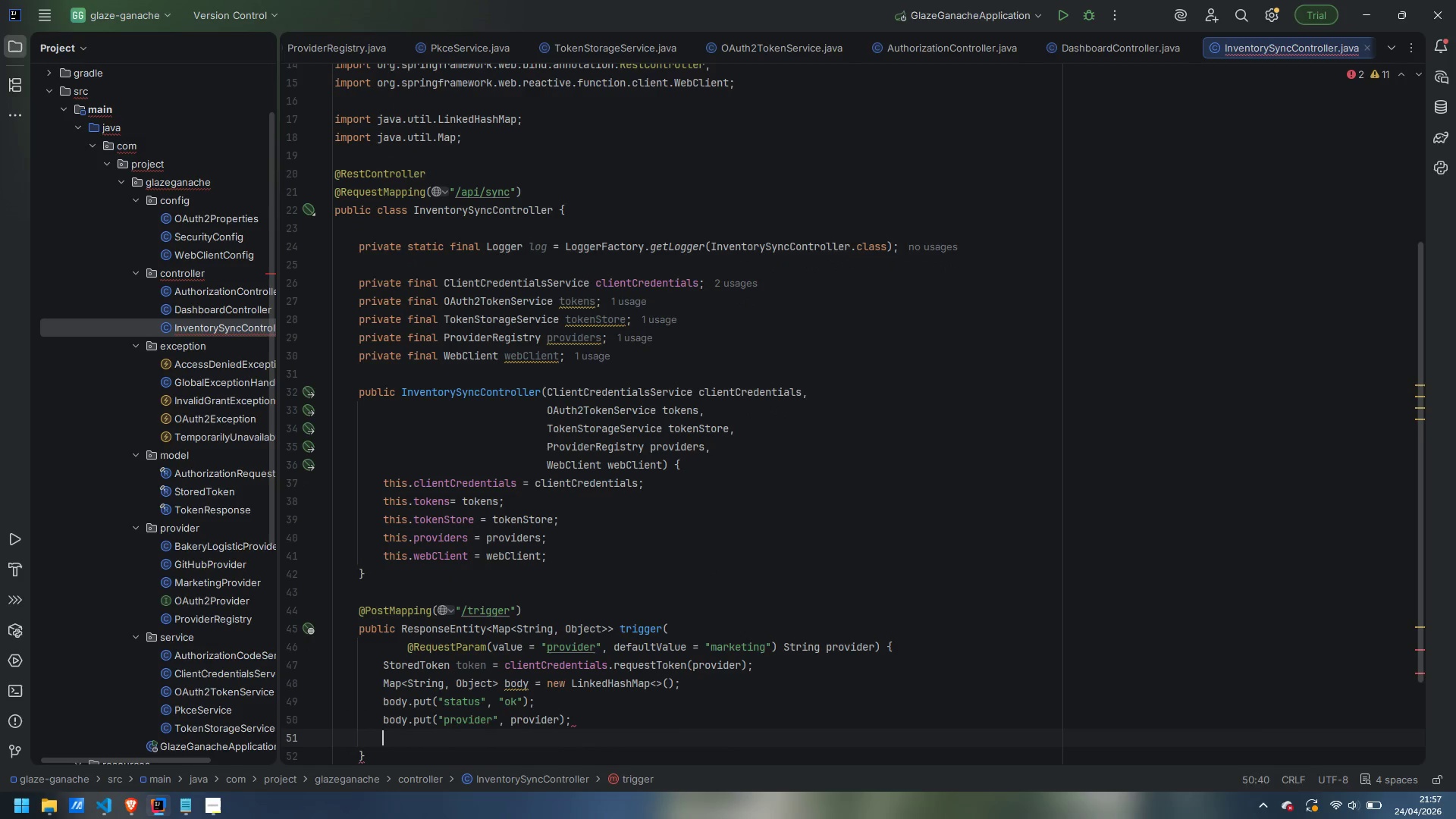 
key(Enter)
 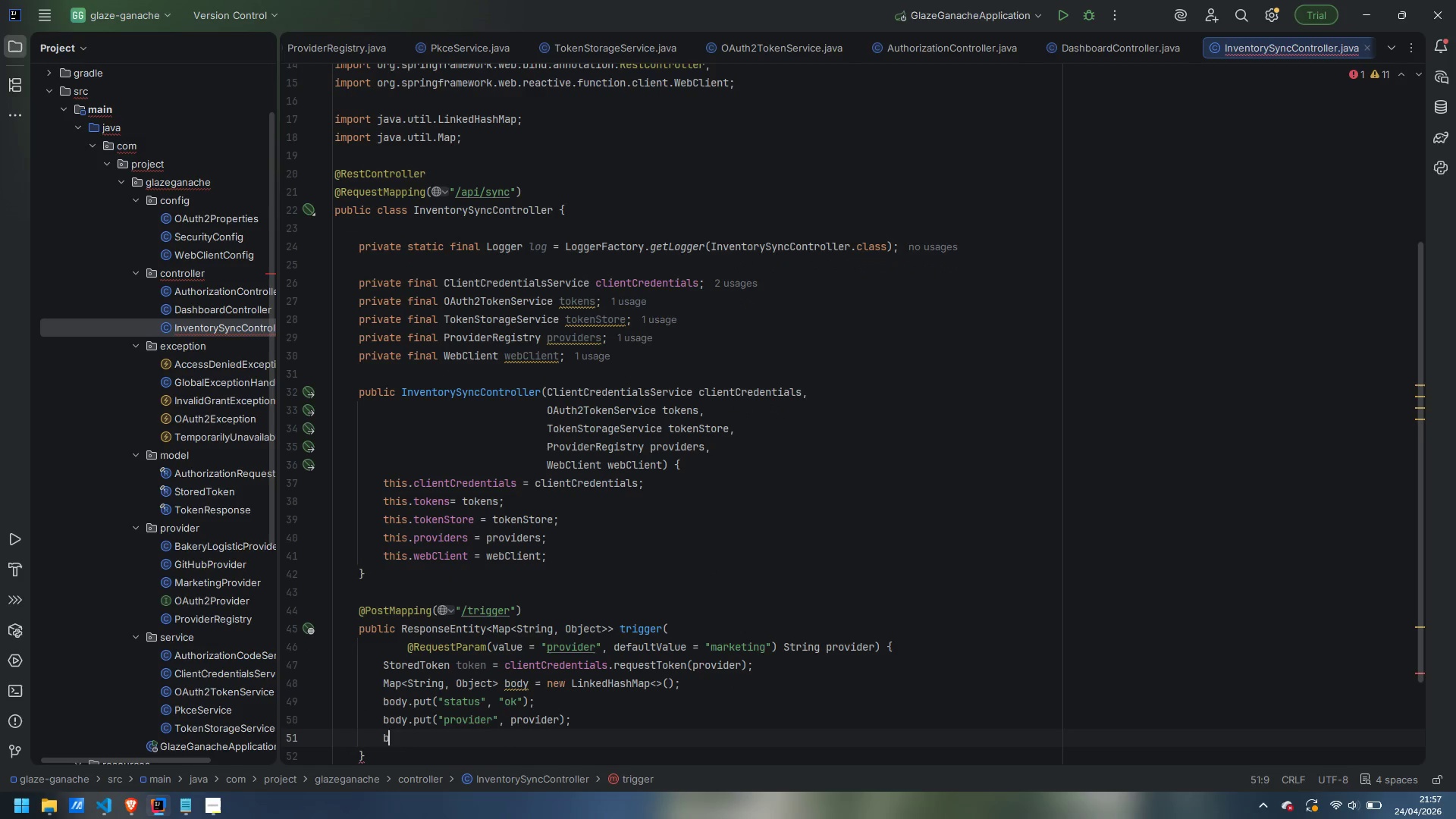 
type(body.put("expiresAt)
 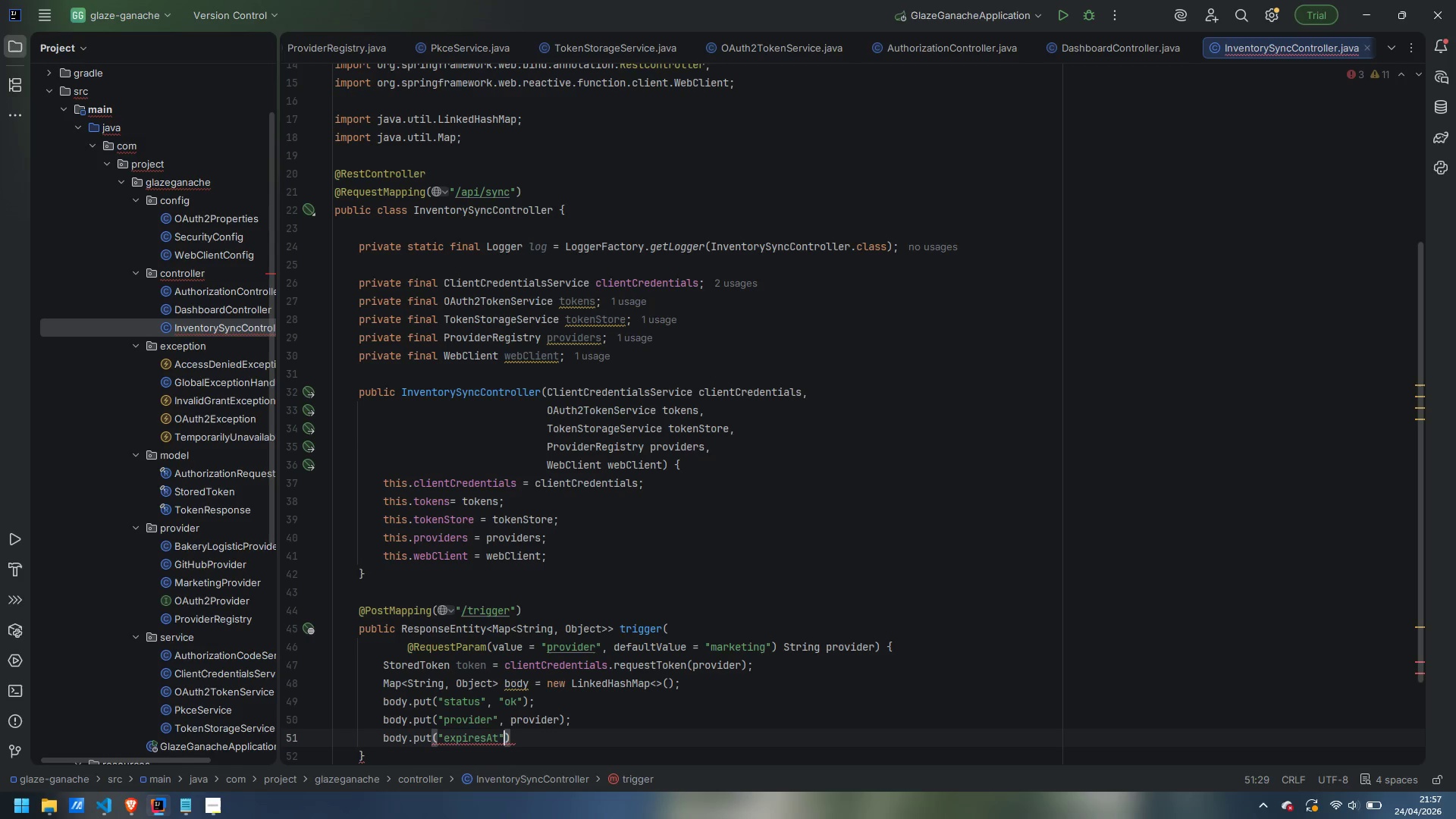 
 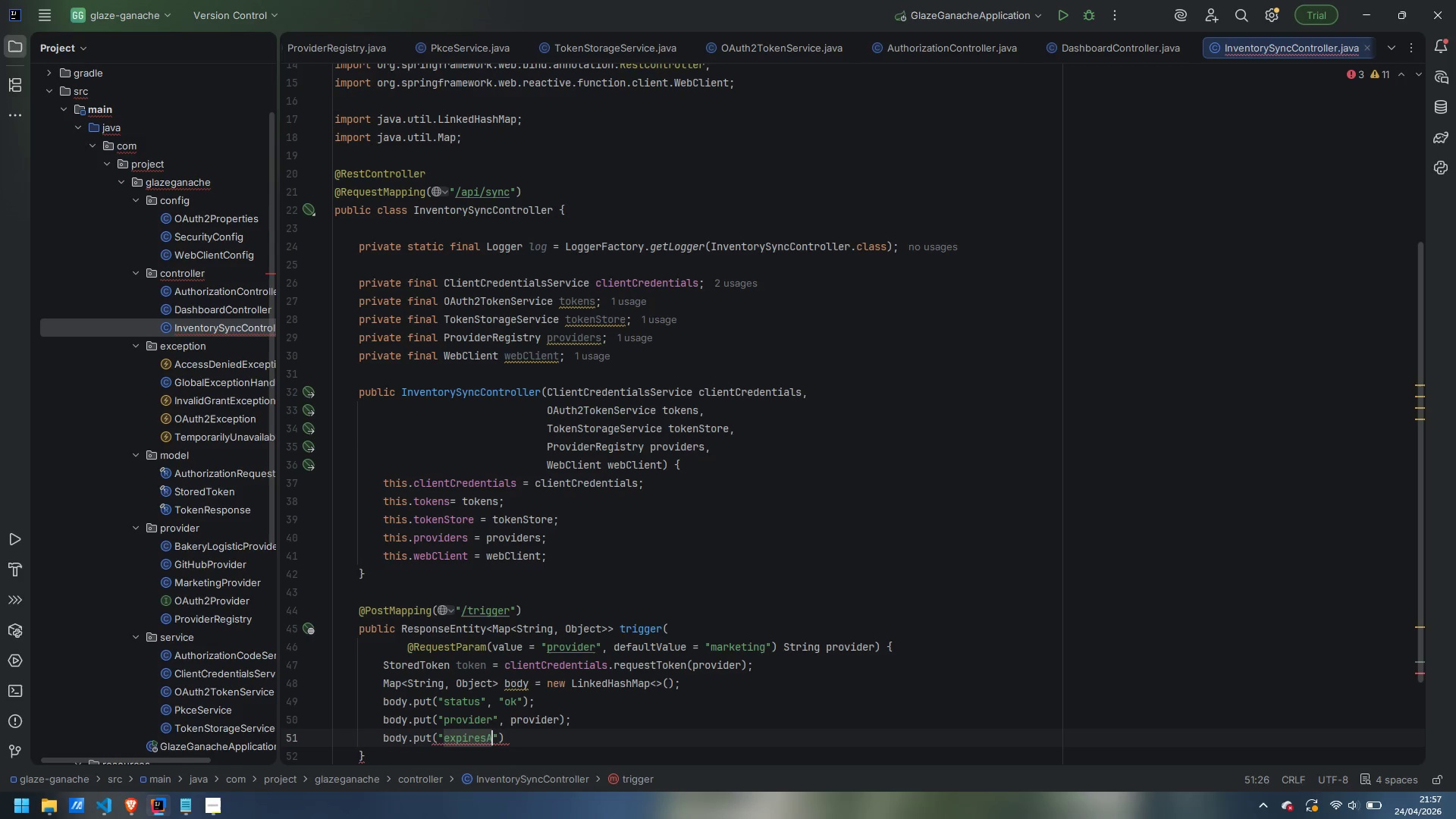 
key(ArrowRight)
 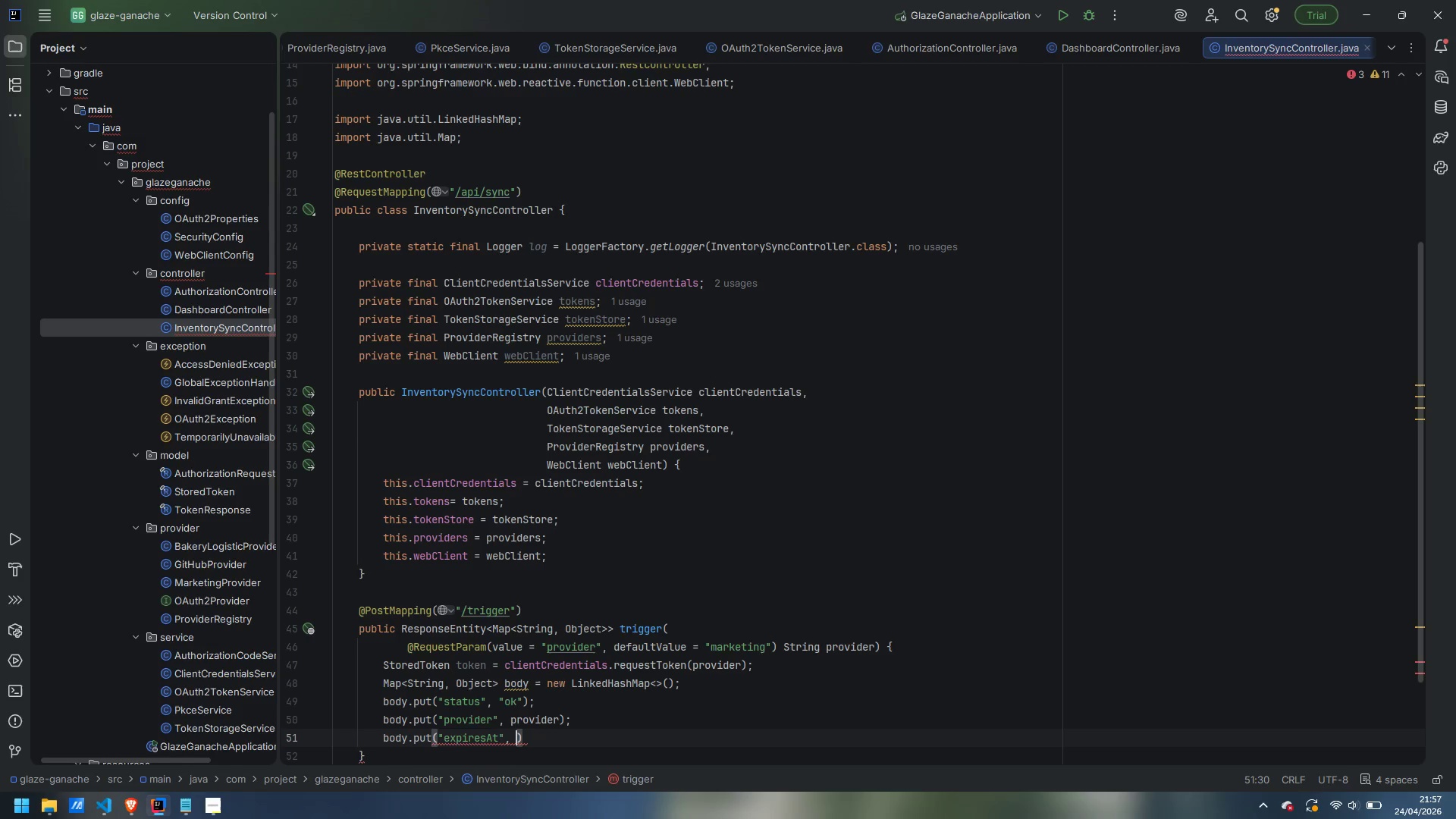 
type(, token.expuires)
key(Backspace)
key(Backspace)
key(Backspace)
key(Backspace)
key(Backspace)
type(iresAt() == null ? null " )
key(Backspace)
key(Backspace)
type(: token.expiresAt().toString())
 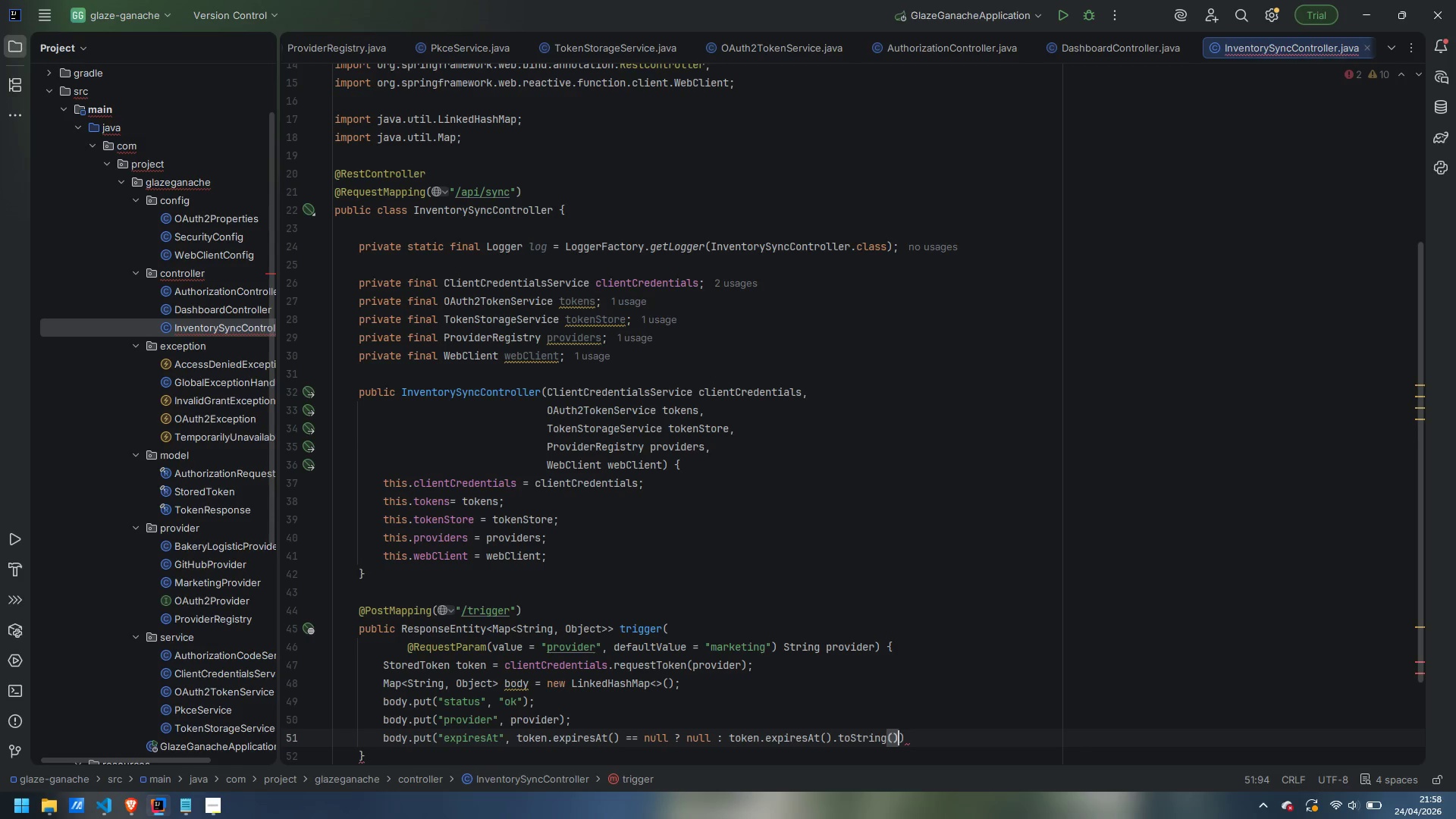 
key(ArrowRight)
 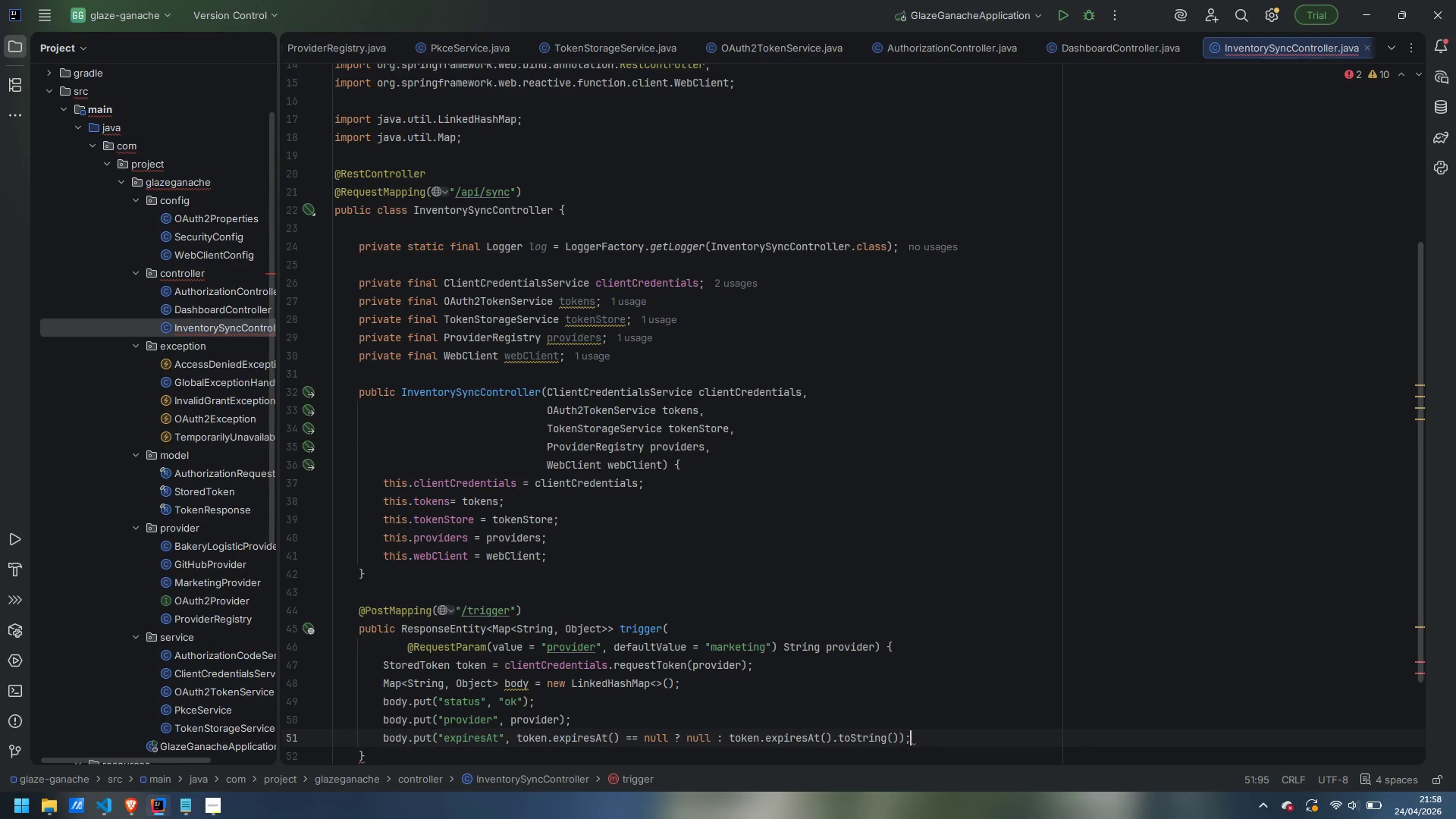 
key(Semicolon)
 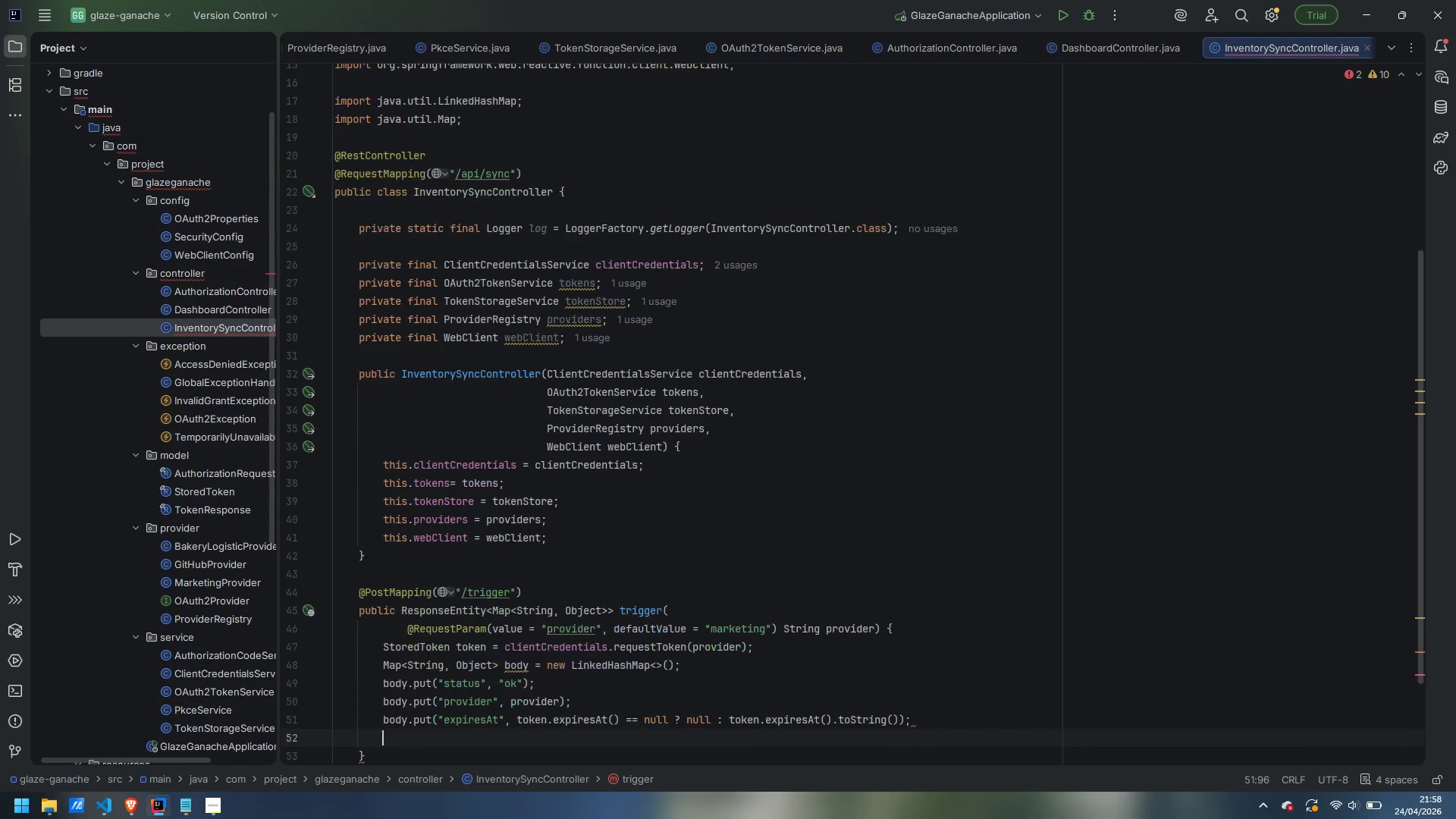 
key(Enter)
 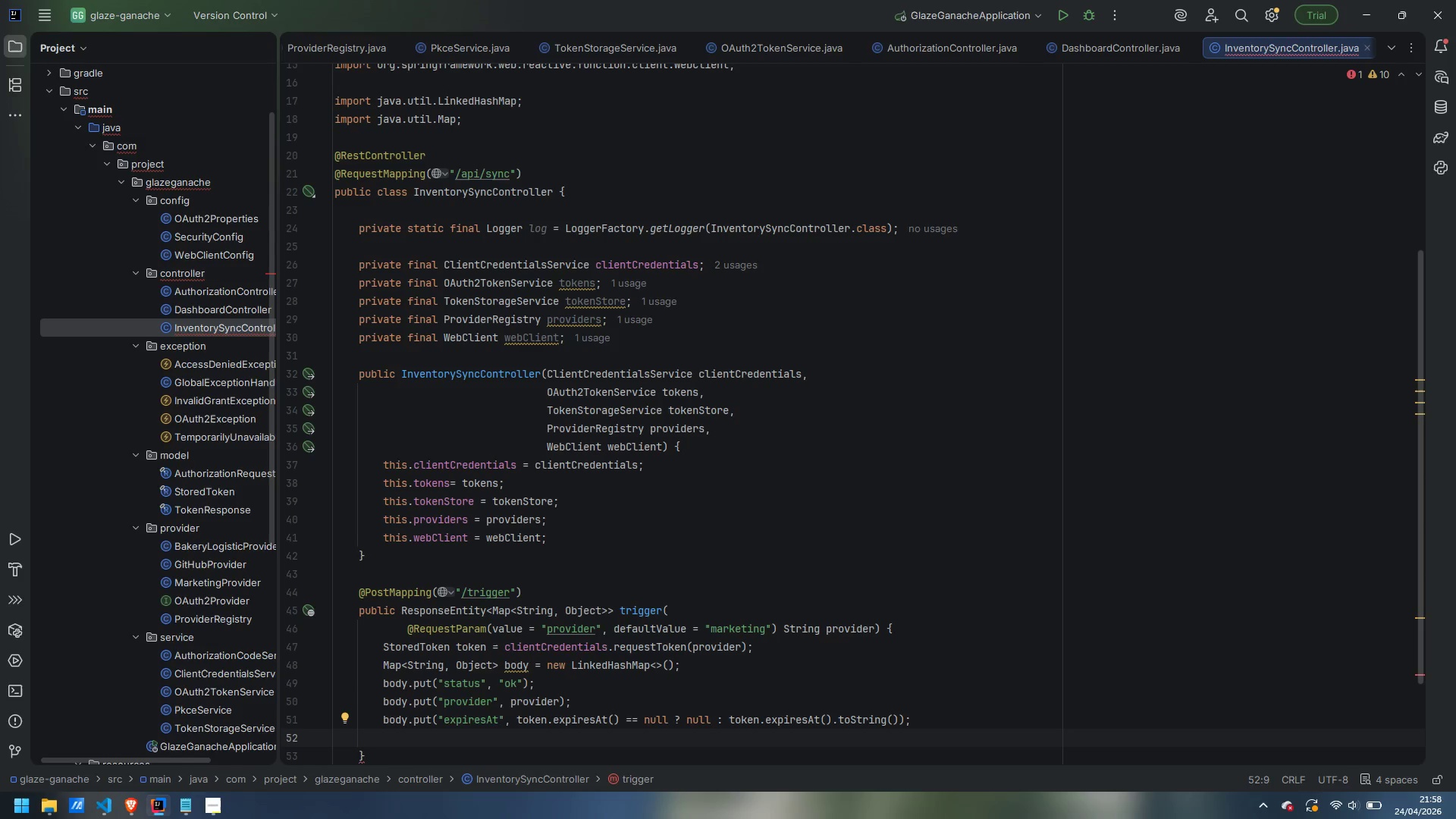 
wait(11.25)
 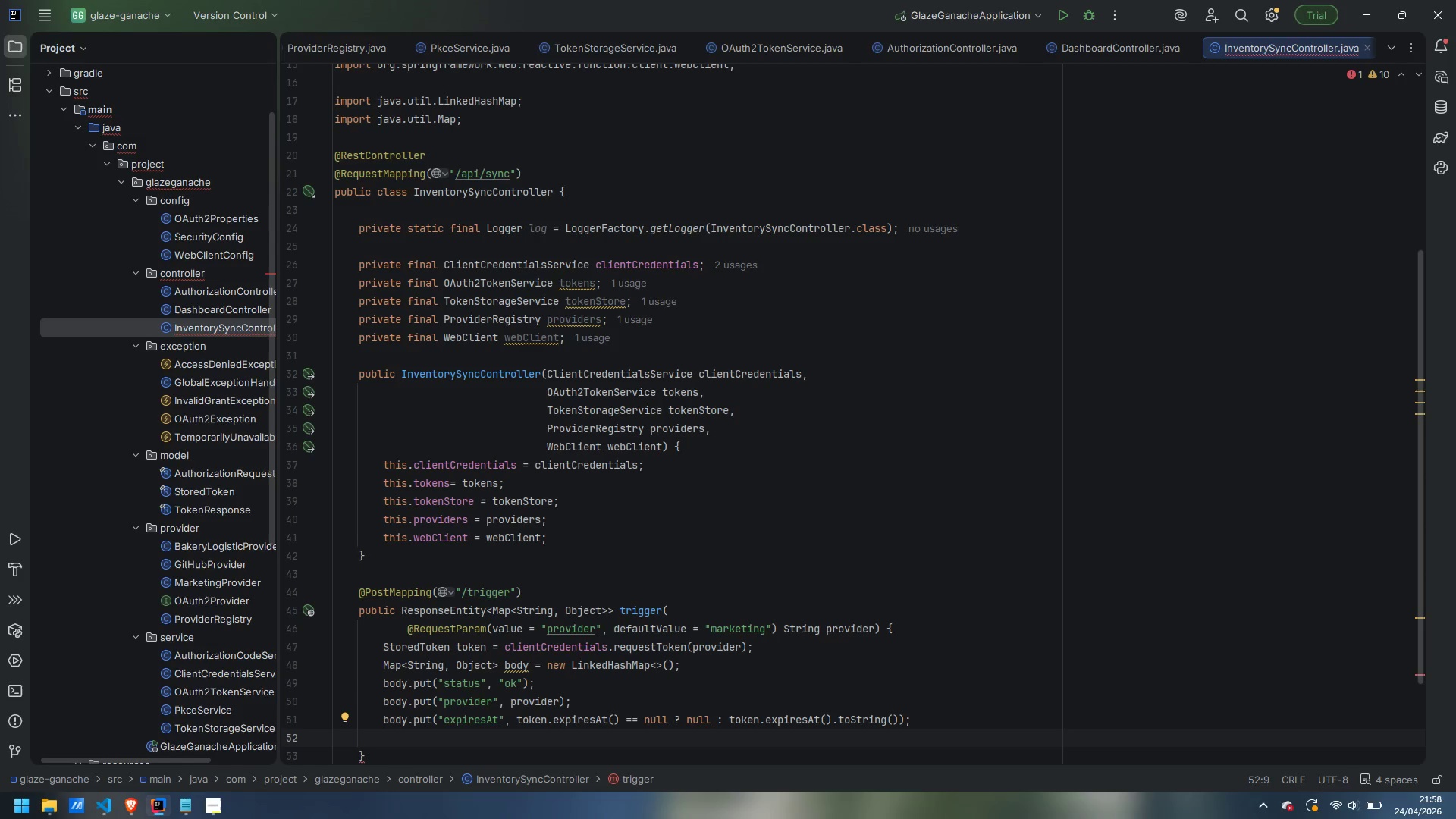 
type(body.put("wouldSyncItems)
 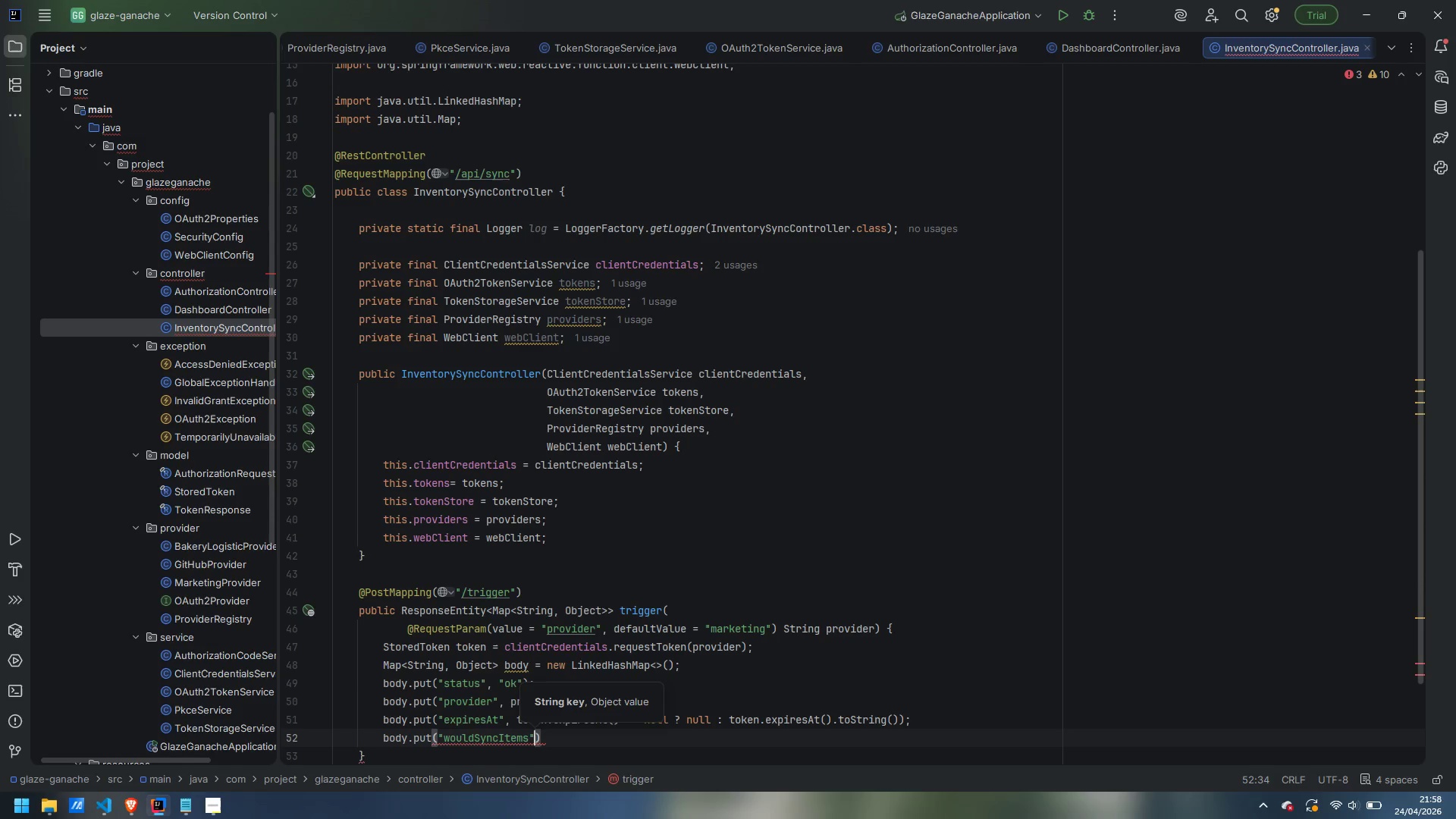 
 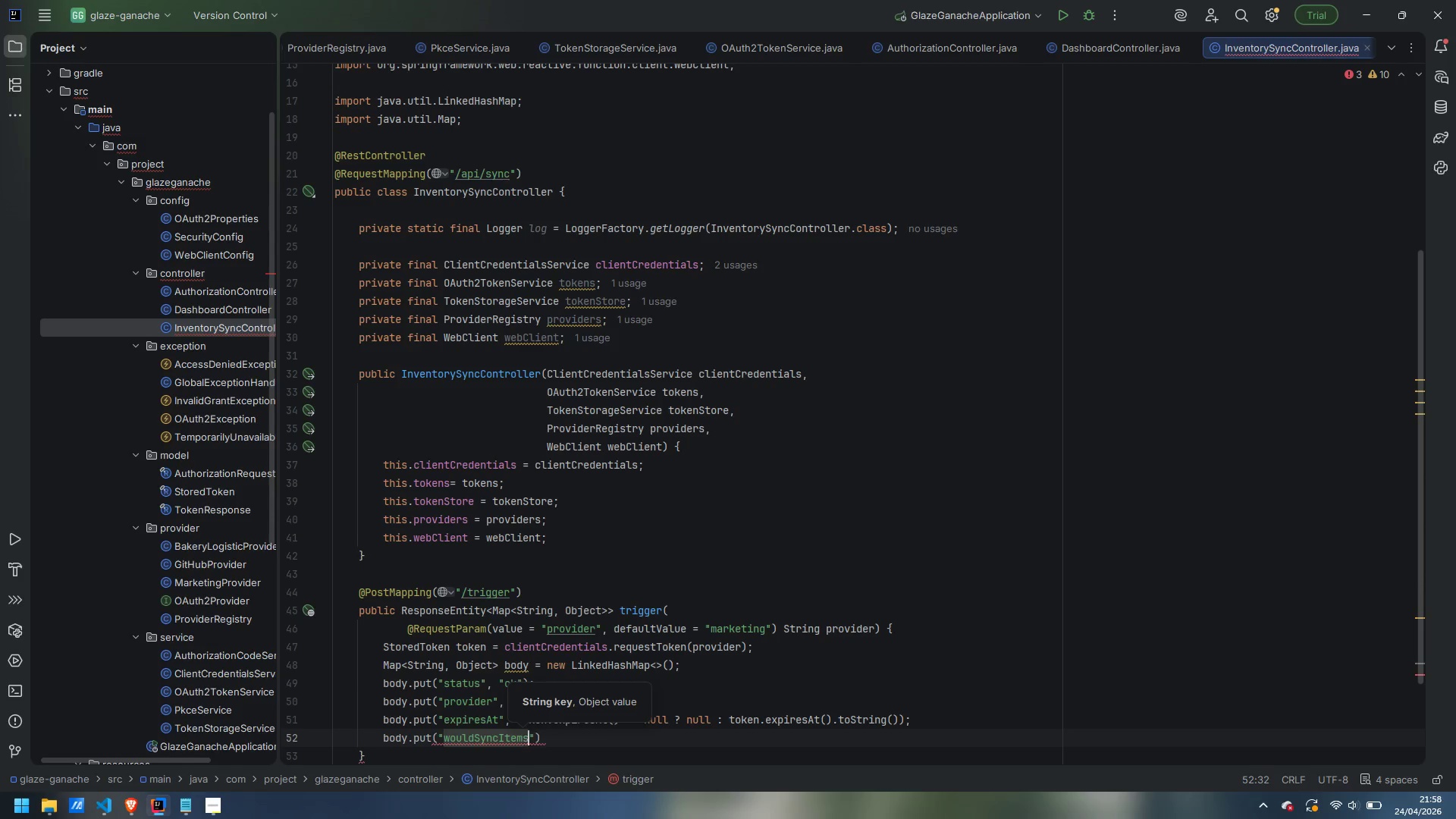 
key(ArrowRight)
 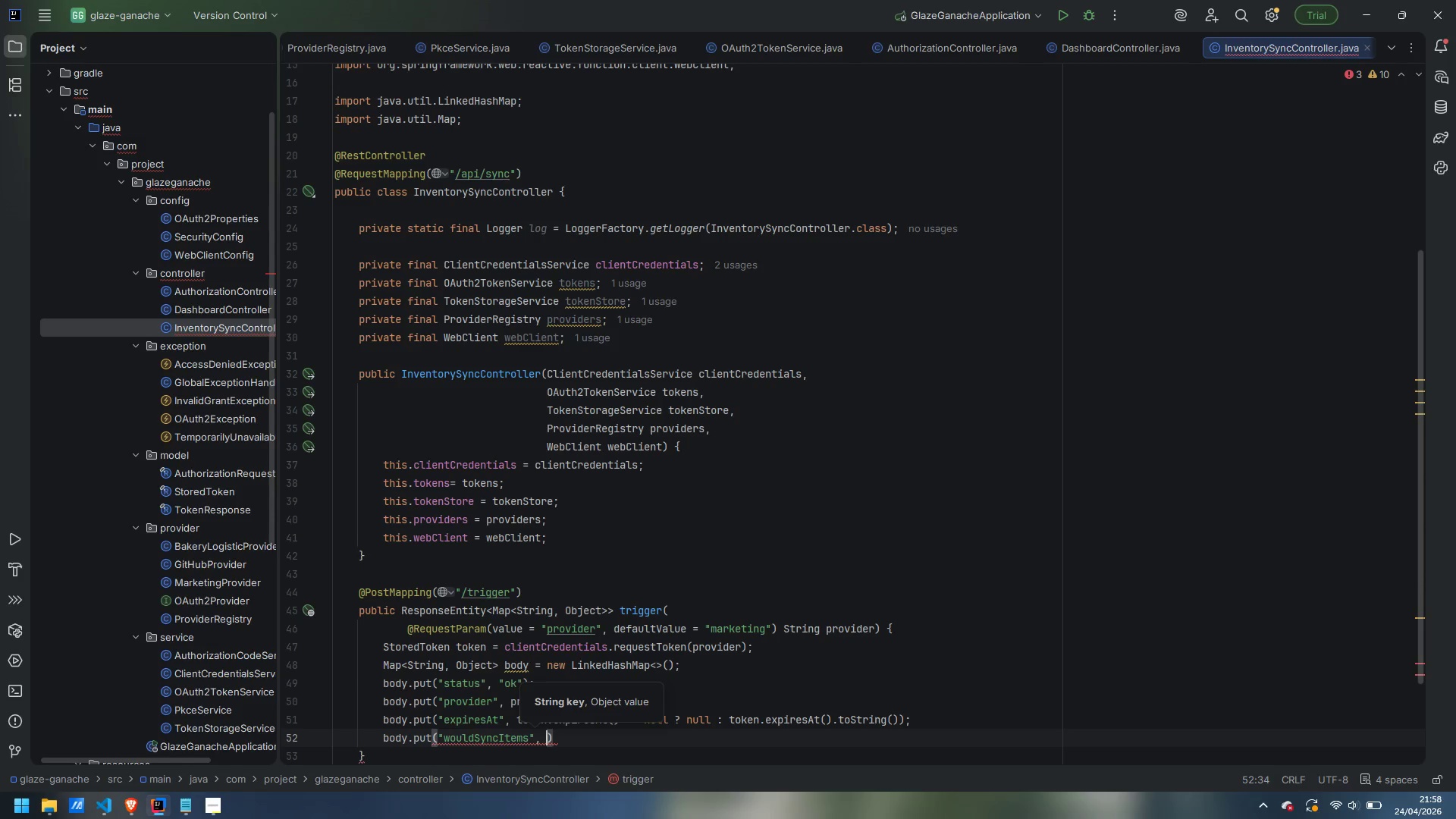 
type(, 42)
 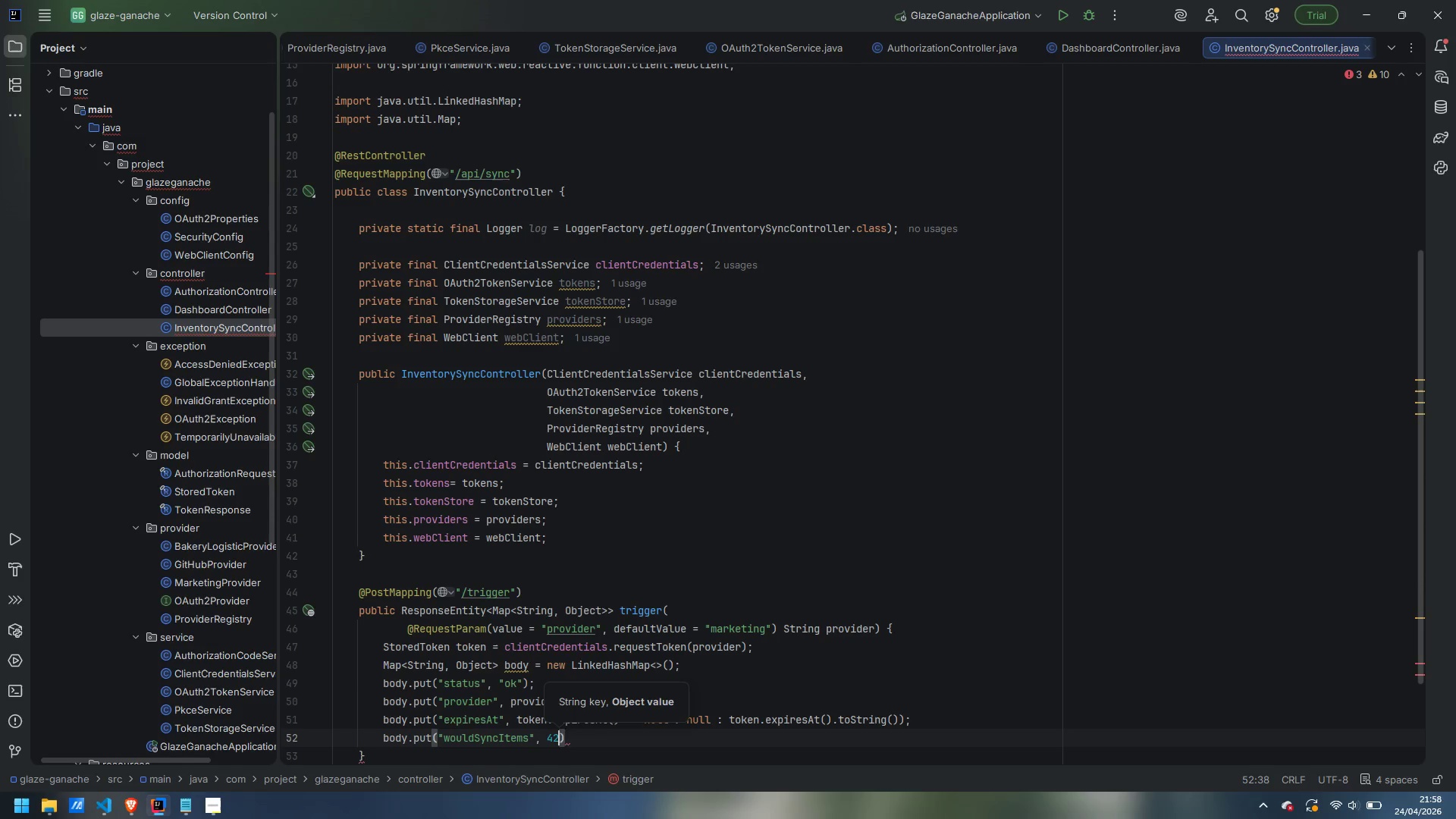 
key(ArrowRight)
 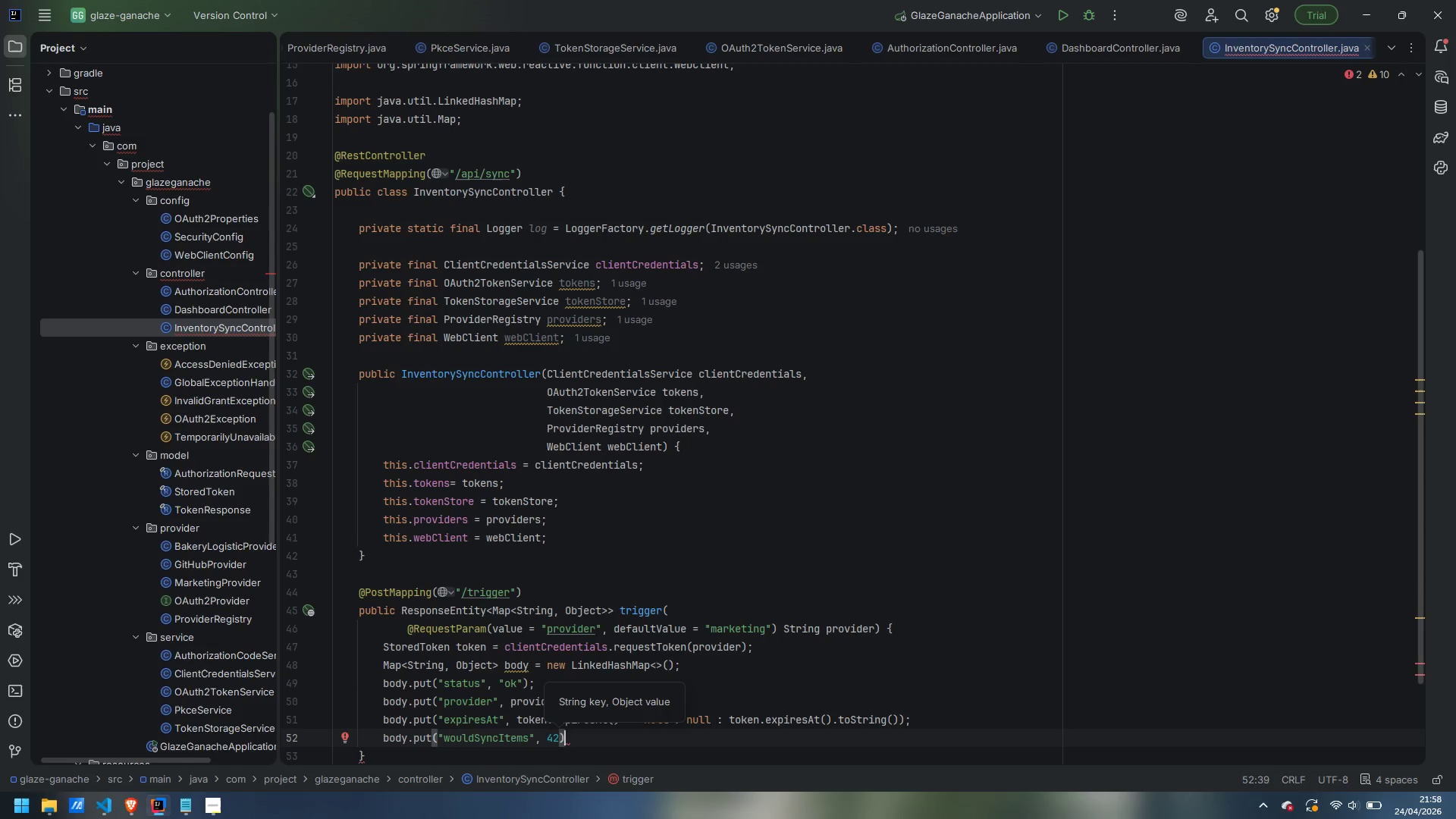 
key(Semicolon)
 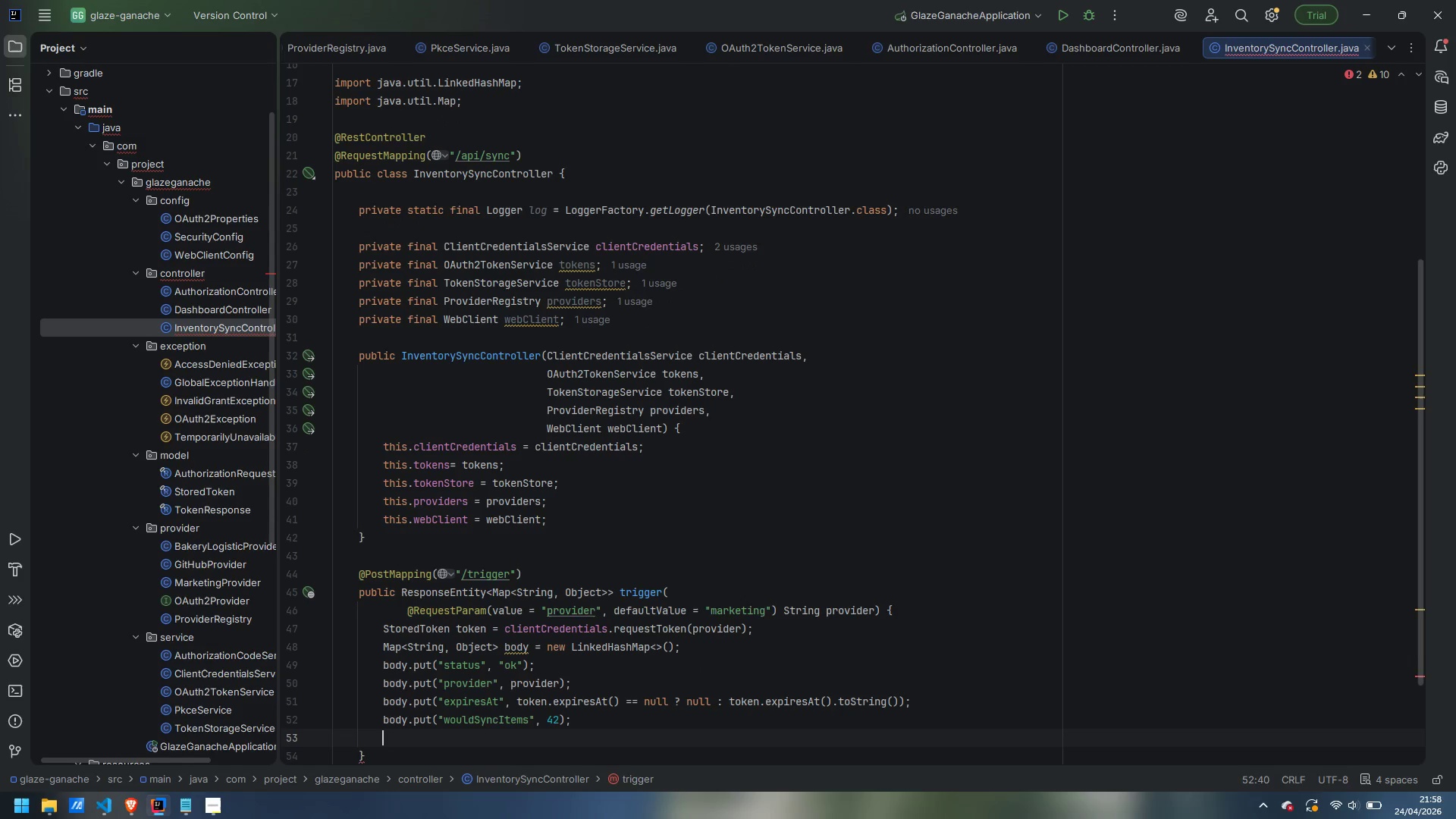 
key(Enter)
 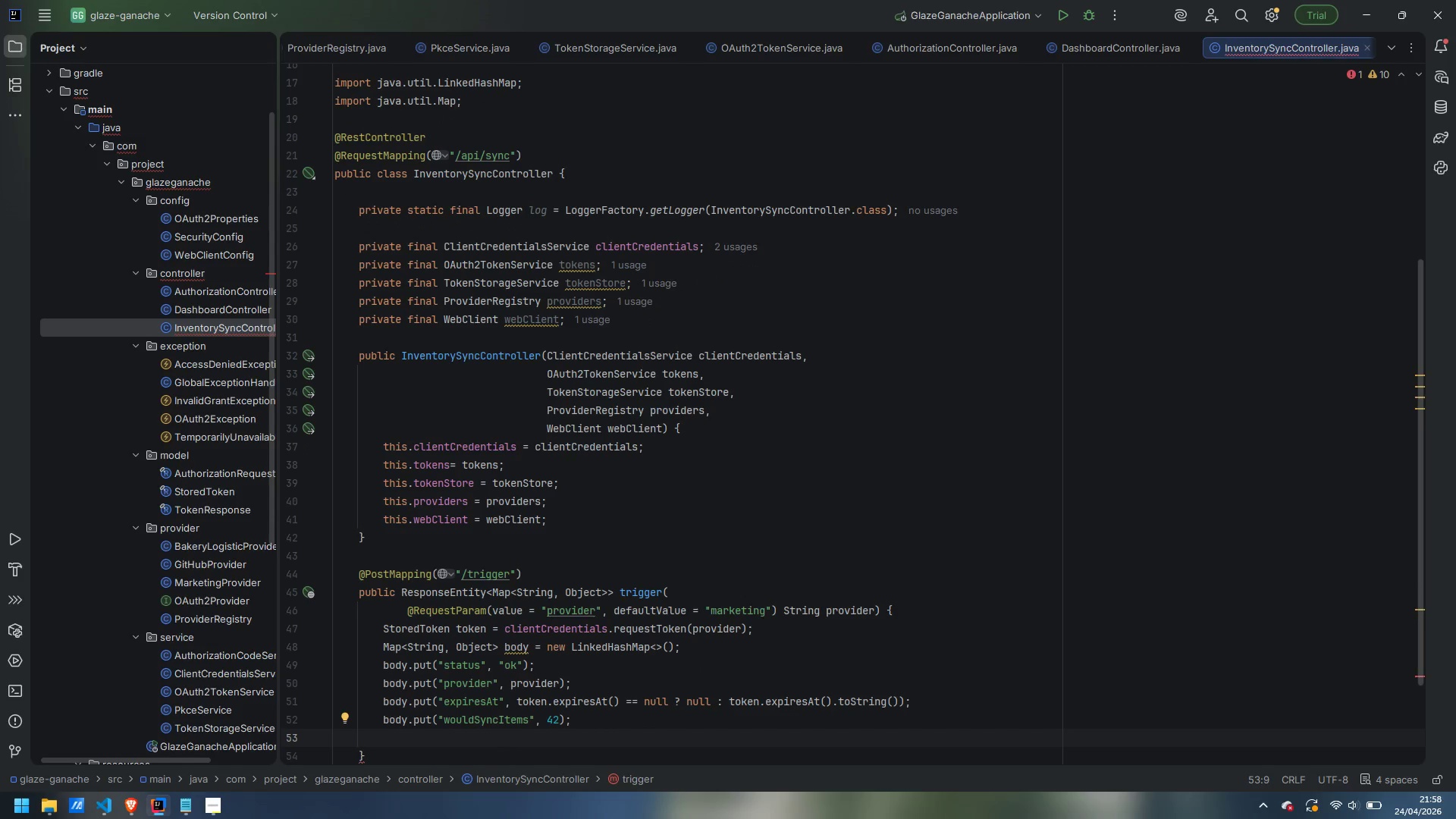 
type(log.inf()
 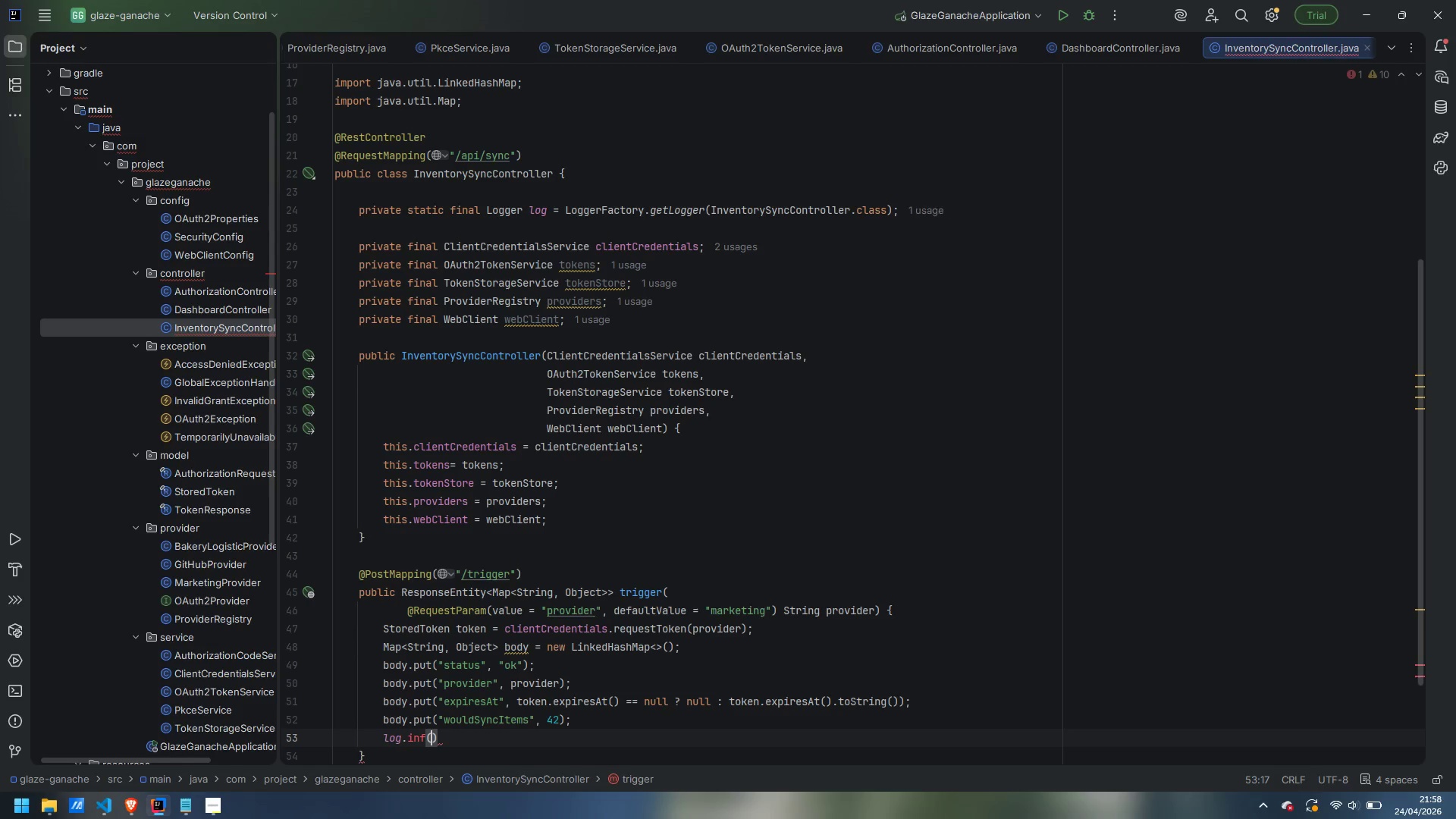 
key(ArrowLeft)
 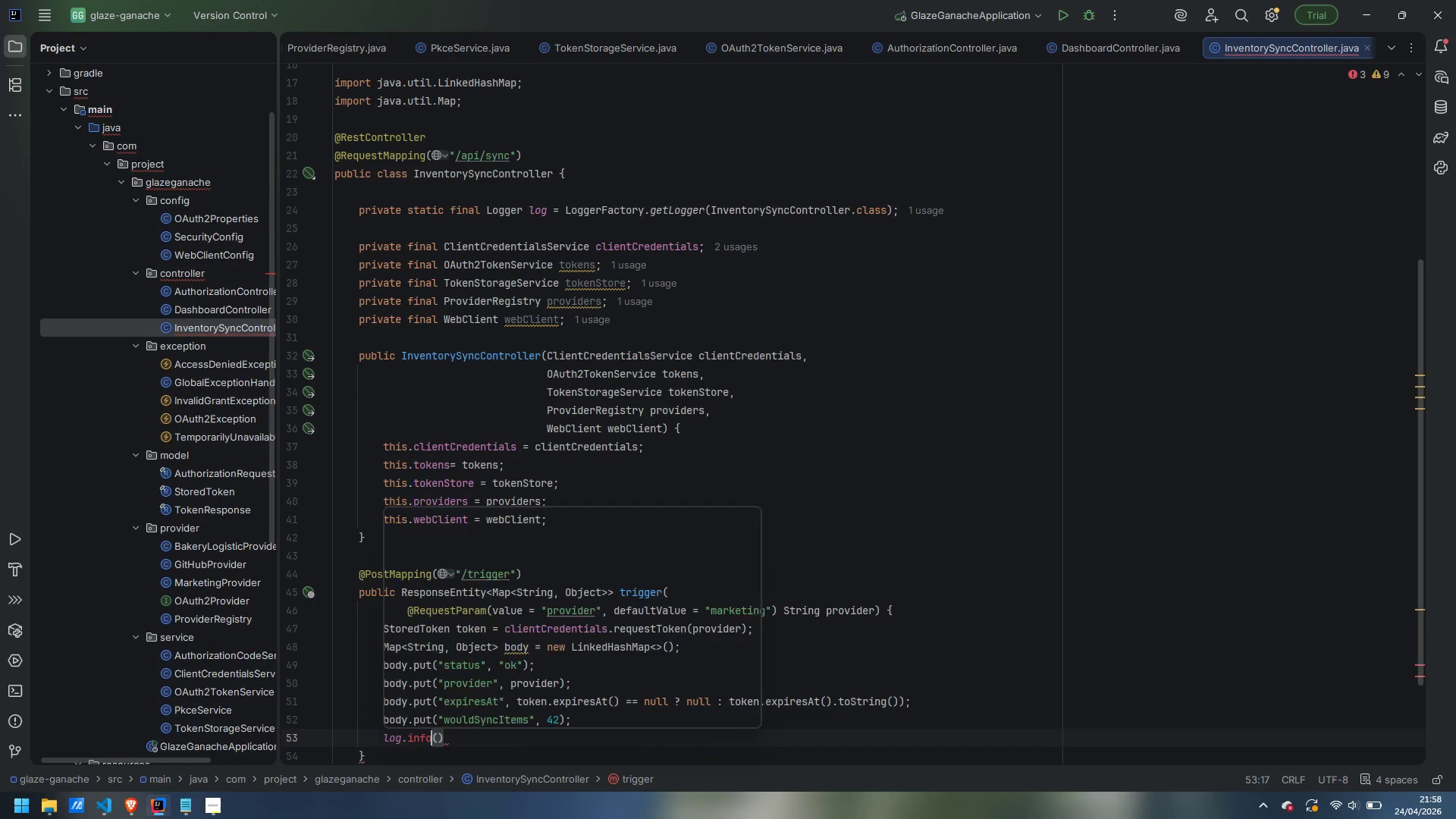 
key(O)
 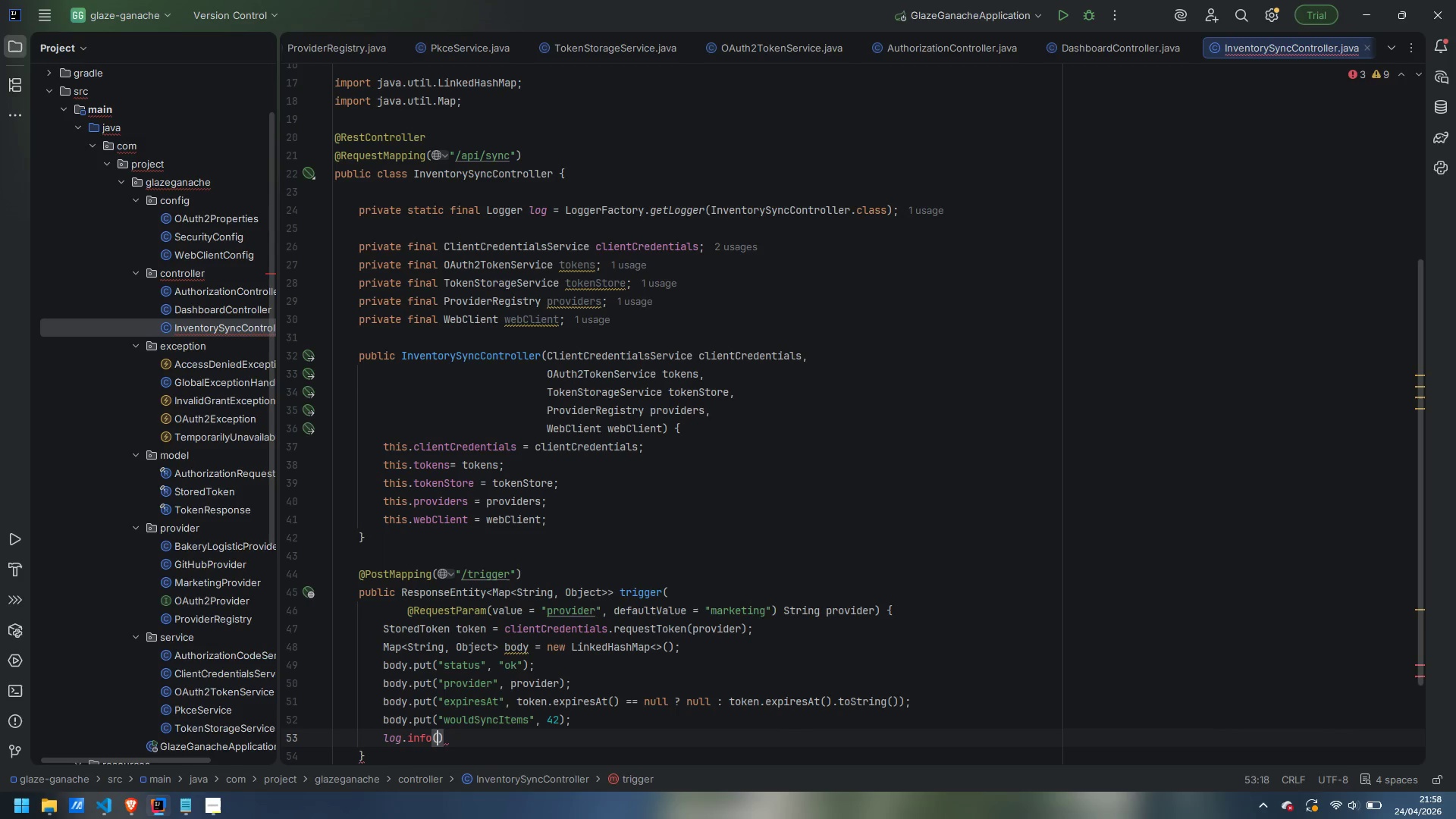 
key(ArrowRight)
 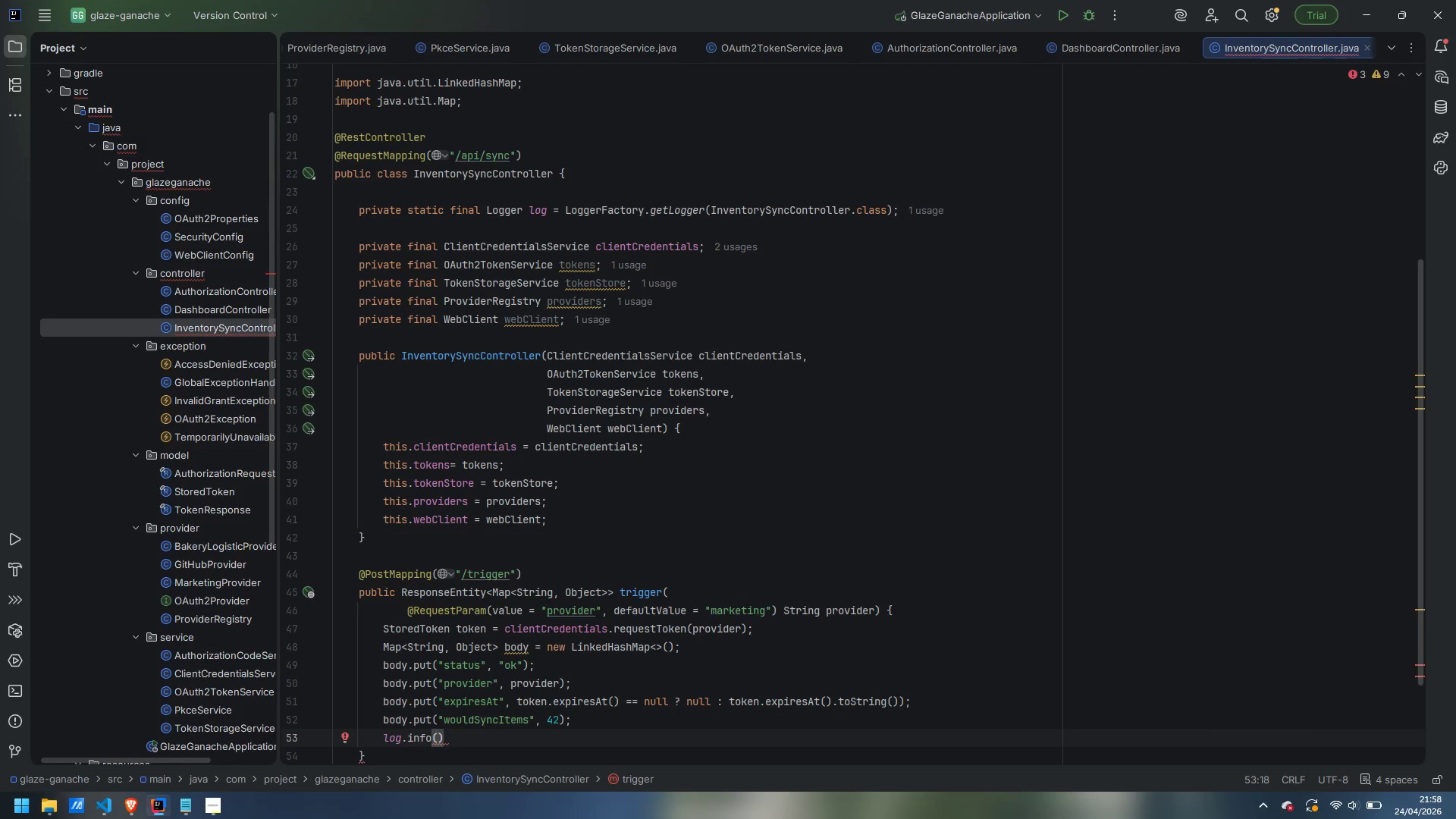 
type("Inventory syunc)
key(Backspace)
key(Backspace)
key(Backspace)
key(Backspace)
type(ync triggered for provider={})
 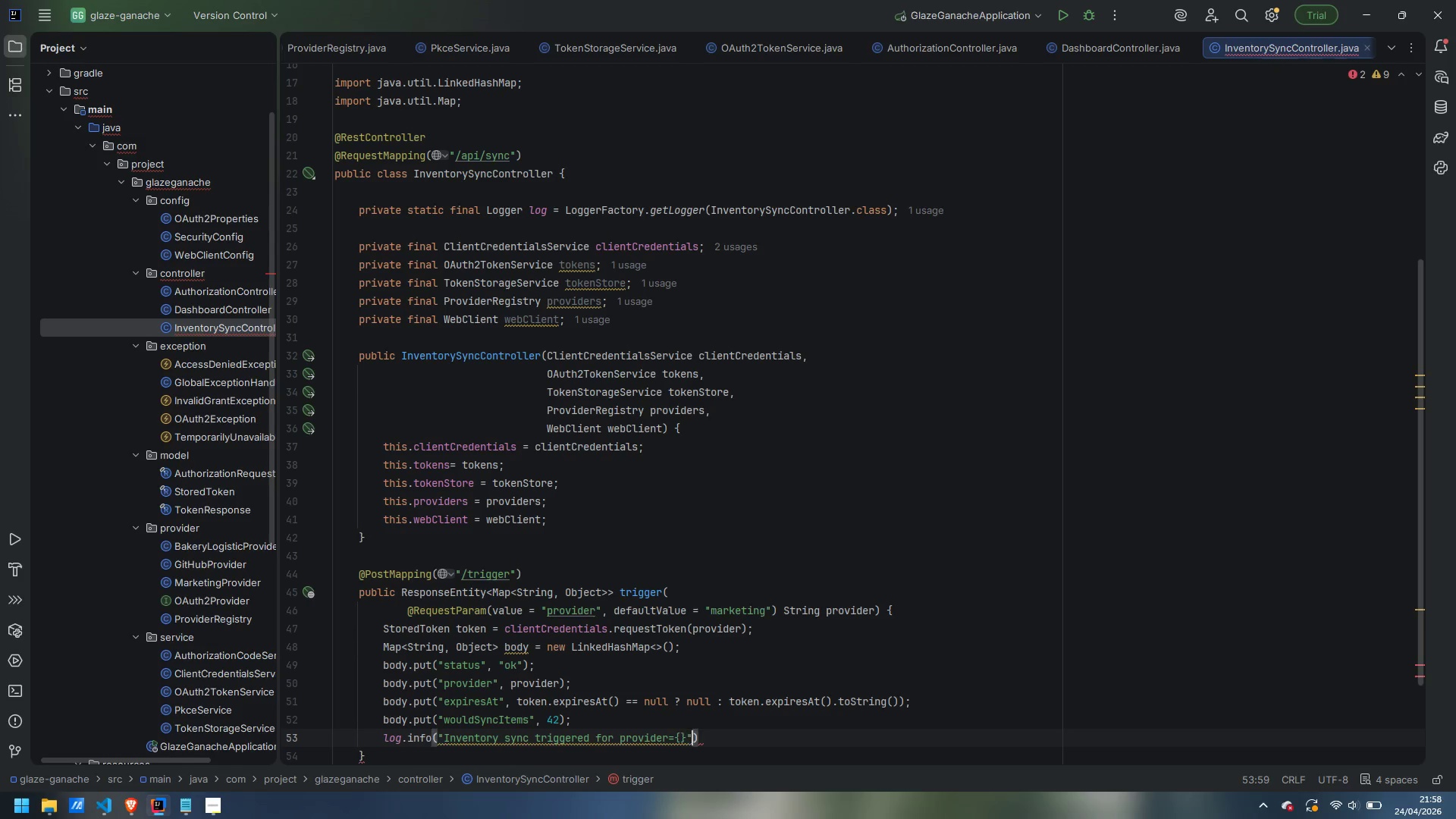 
key(ArrowRight)
 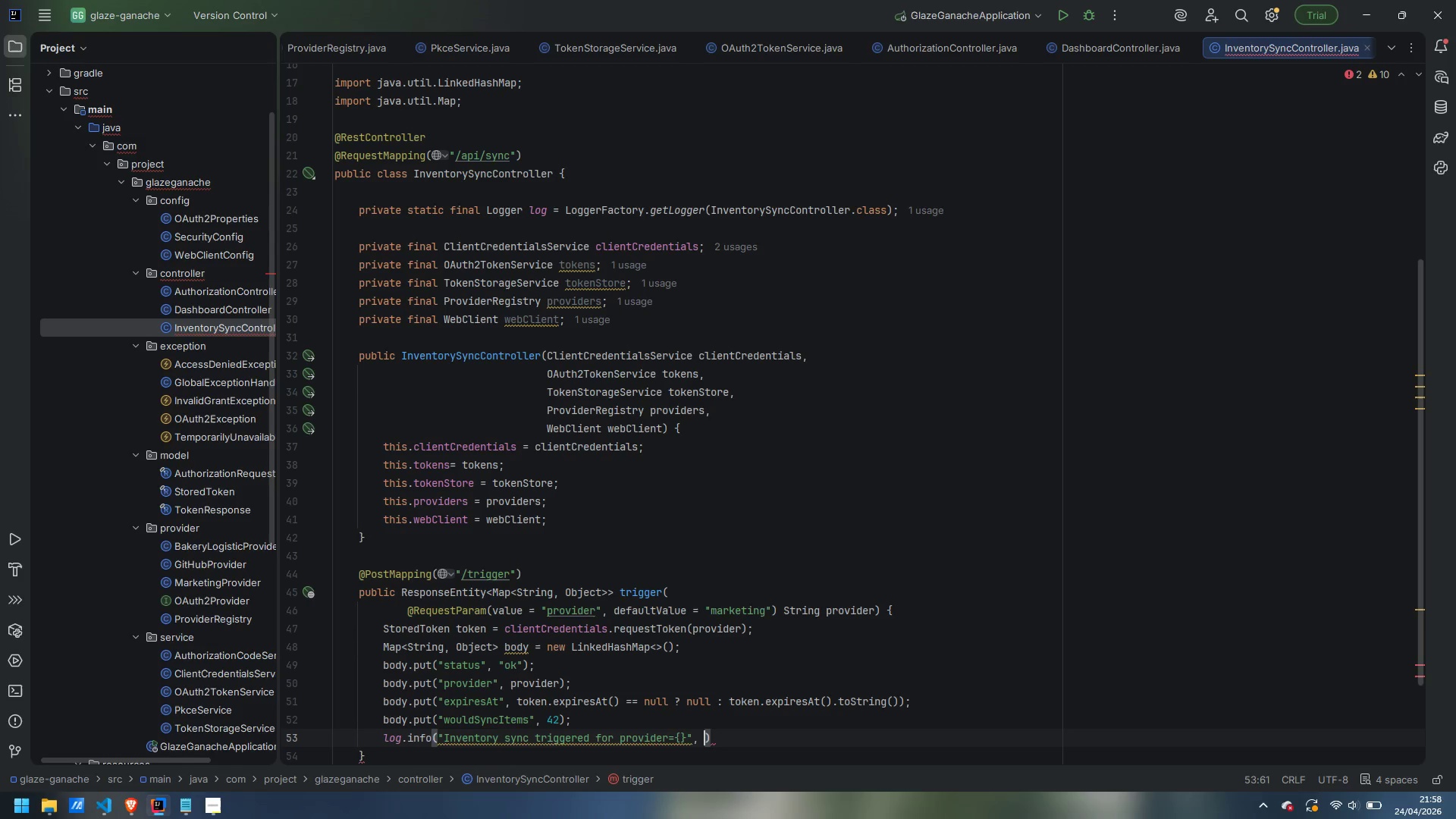 
type(, provider)
 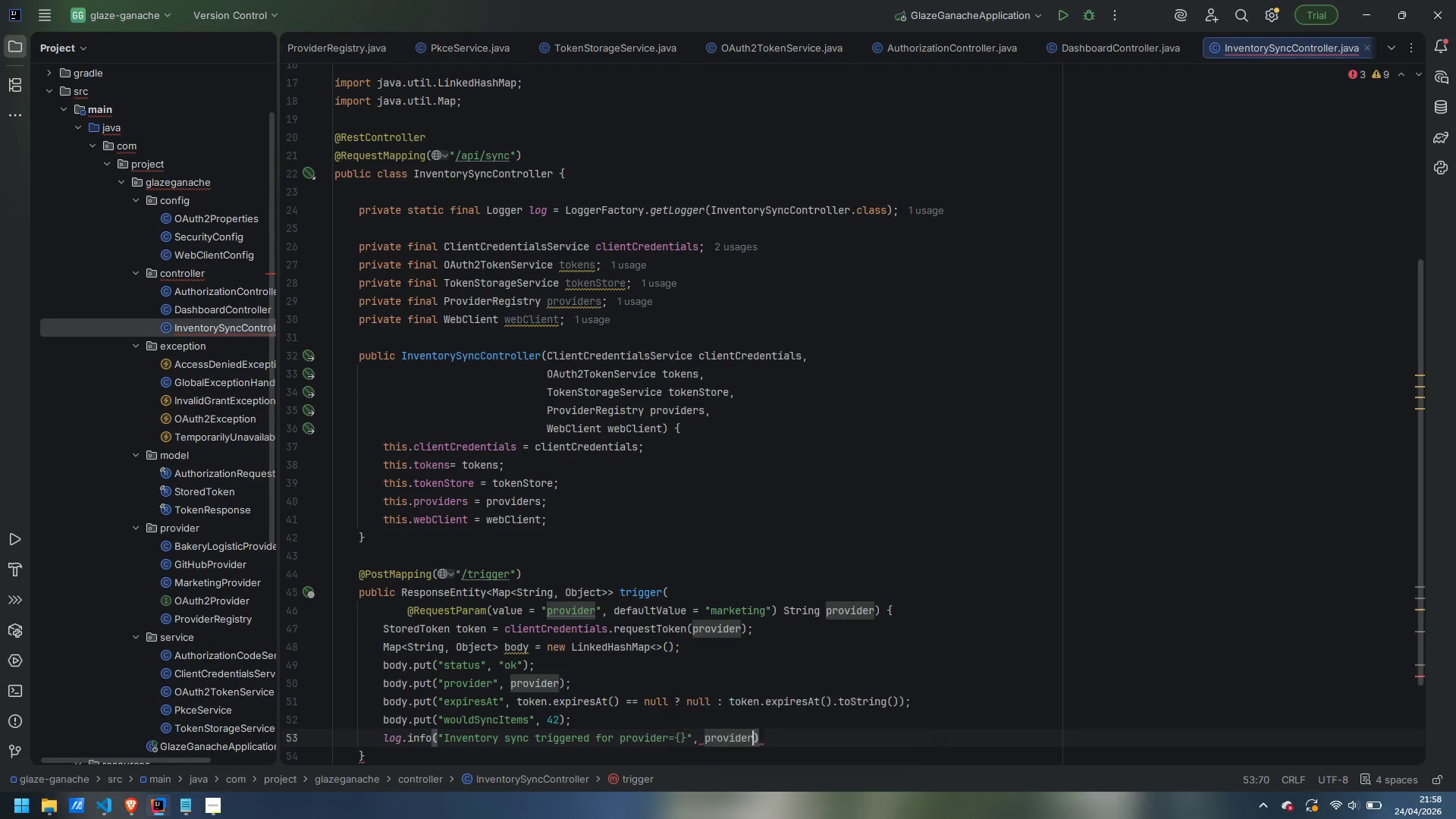 
key(ArrowRight)
 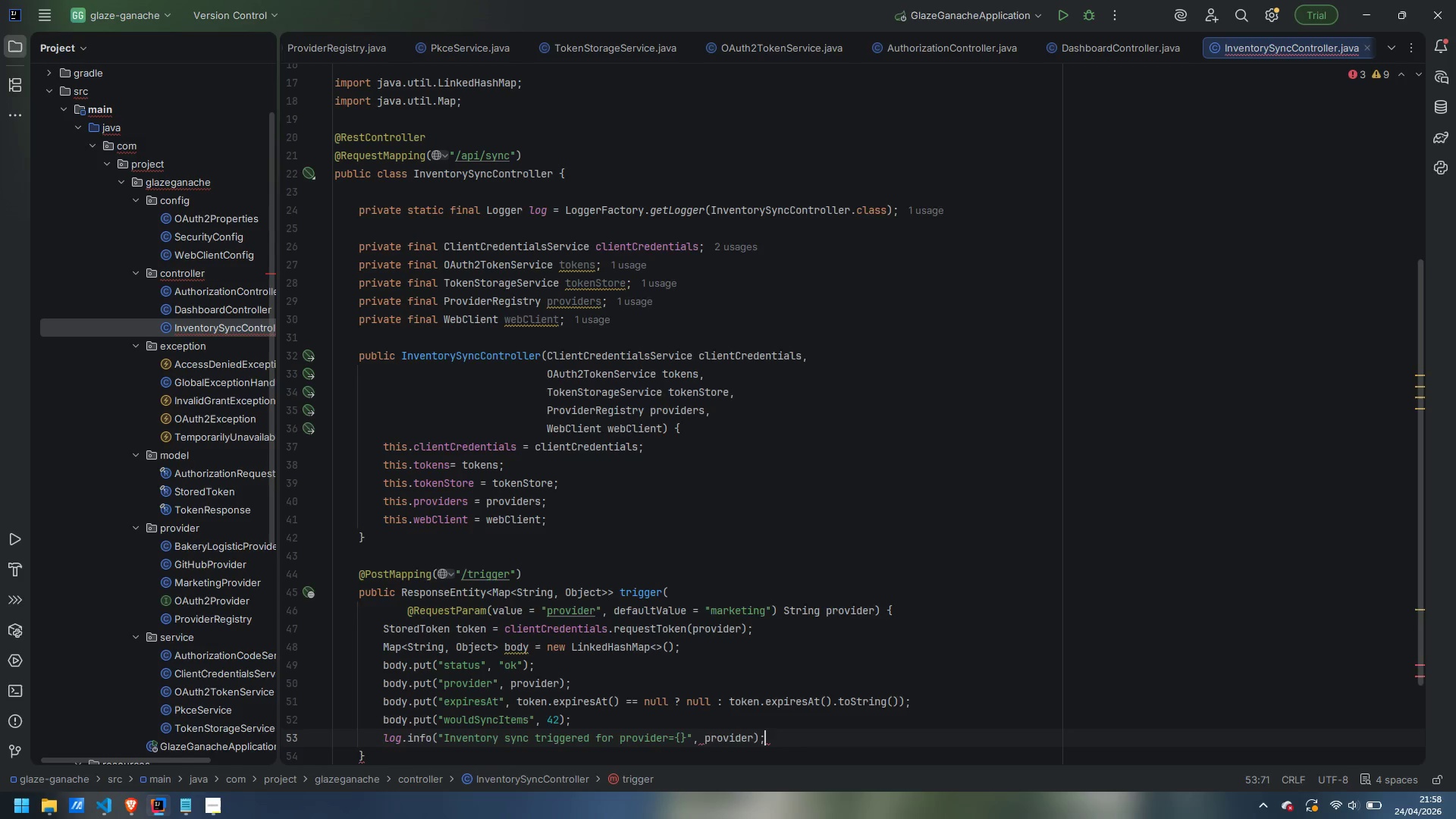 
key(Semicolon)
 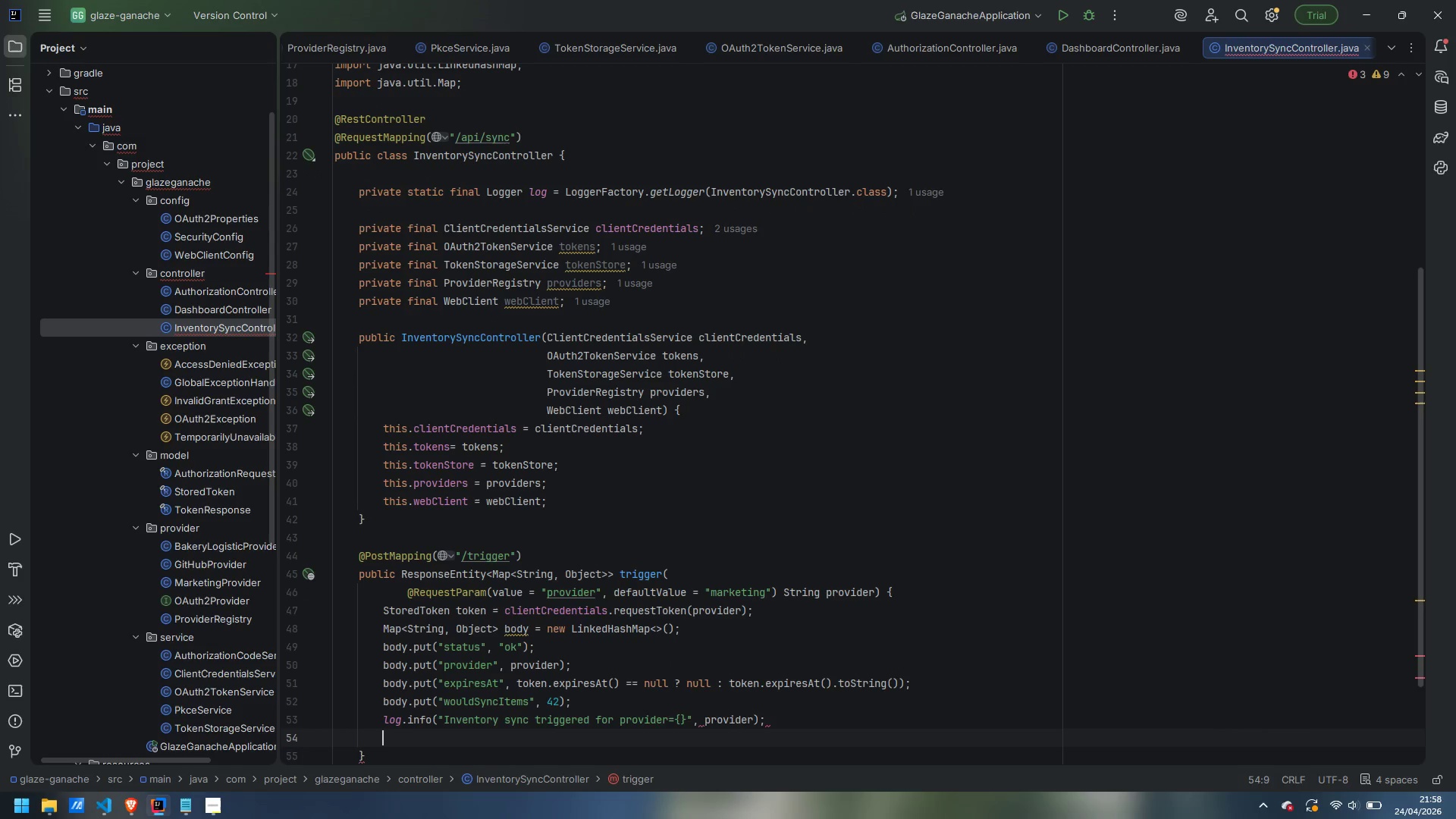 
key(Enter)
 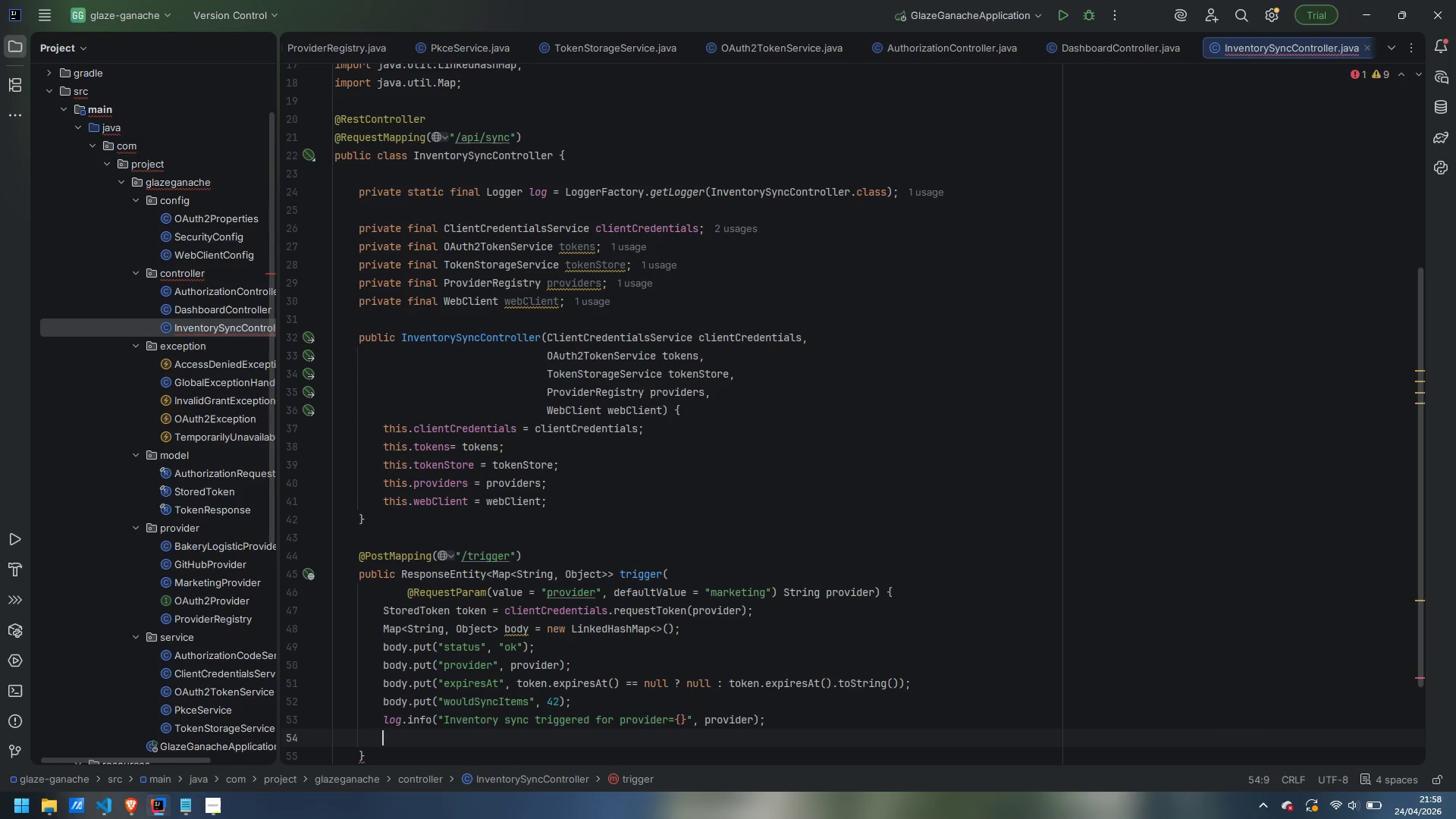 
type(reutrn Response.)
key(Backspace)
type(Entity.ok(body)
 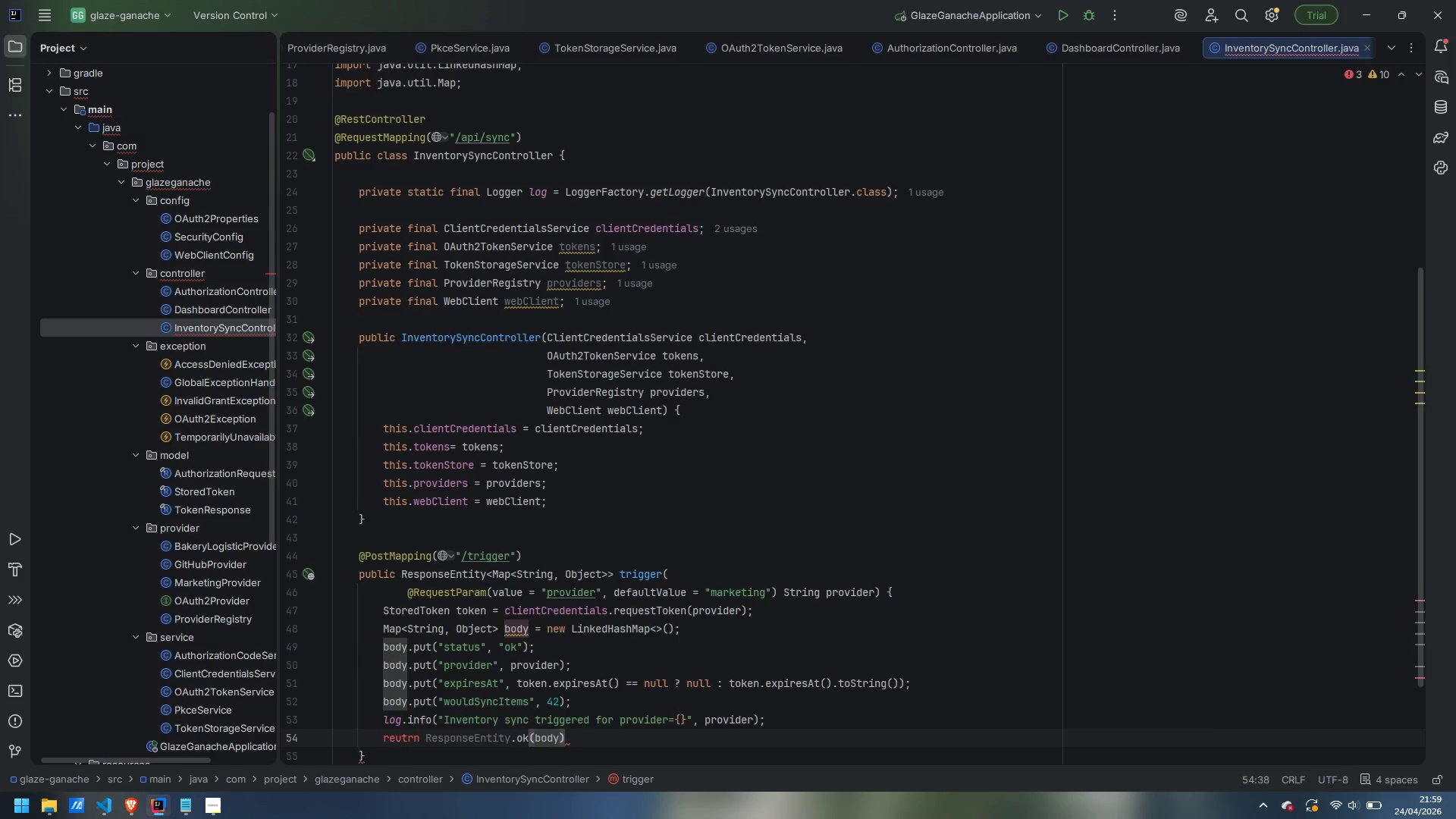 
key(Enter)
 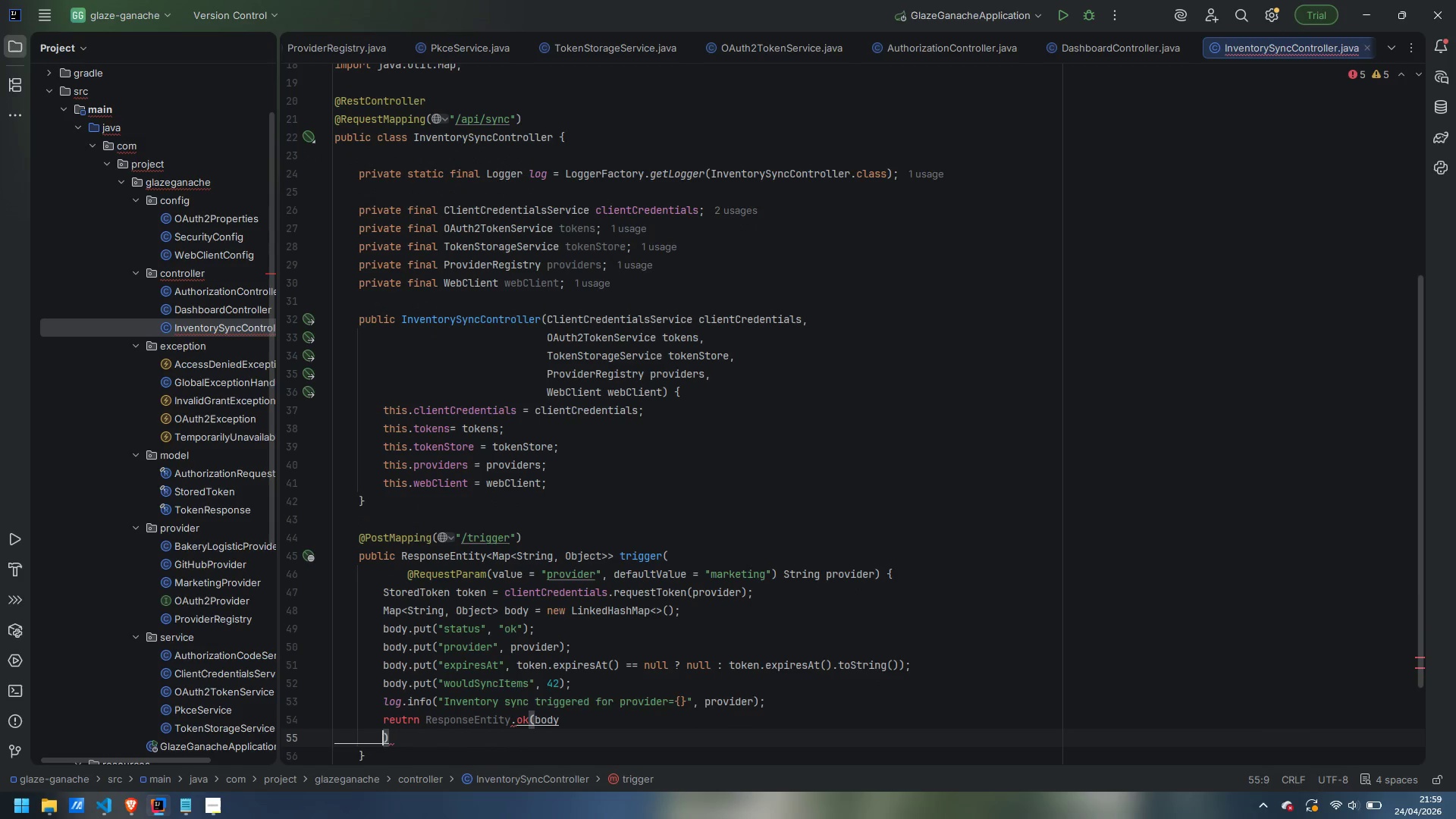 
key(Control+Z)
 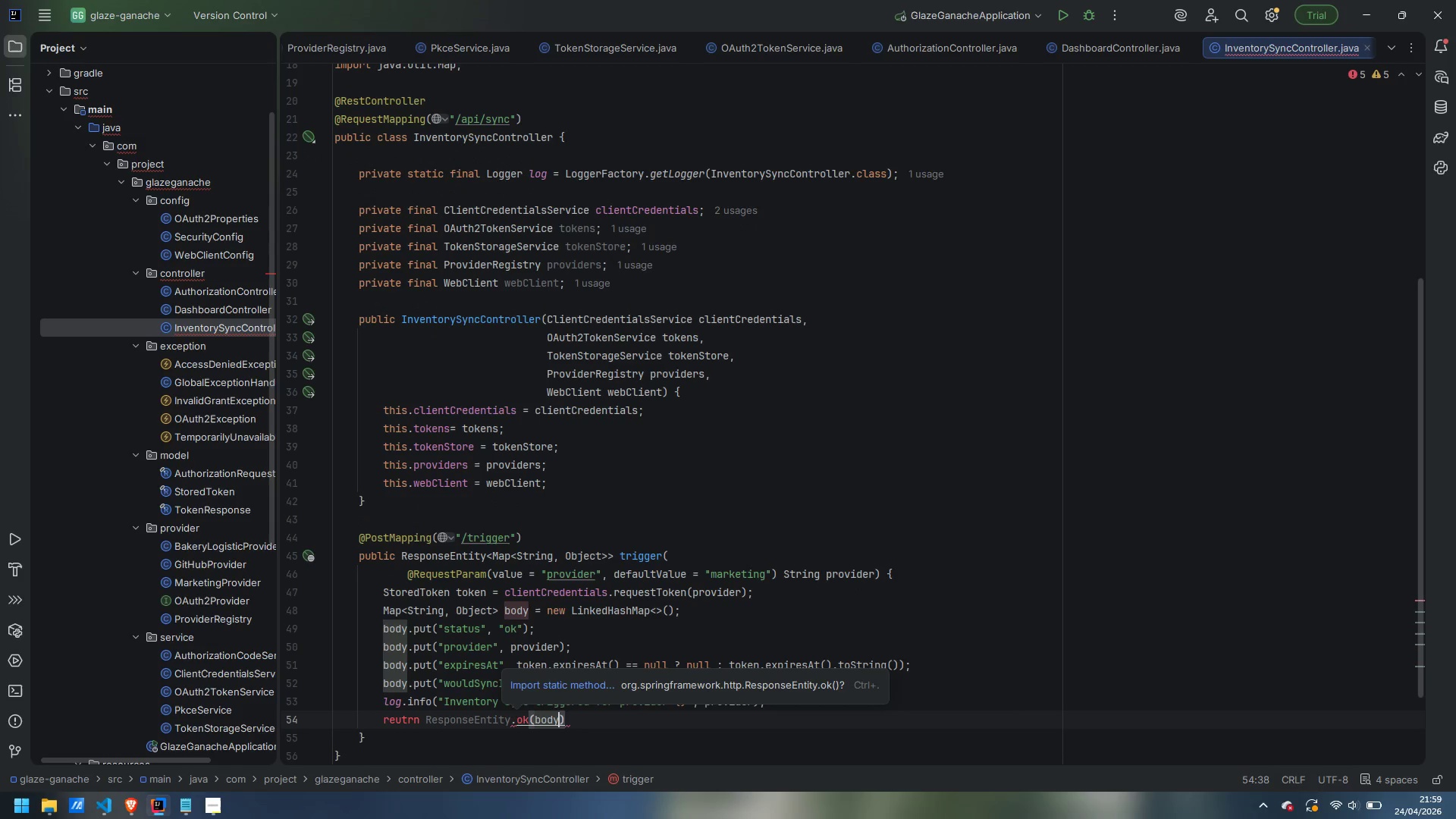 
key(Control+Period)
 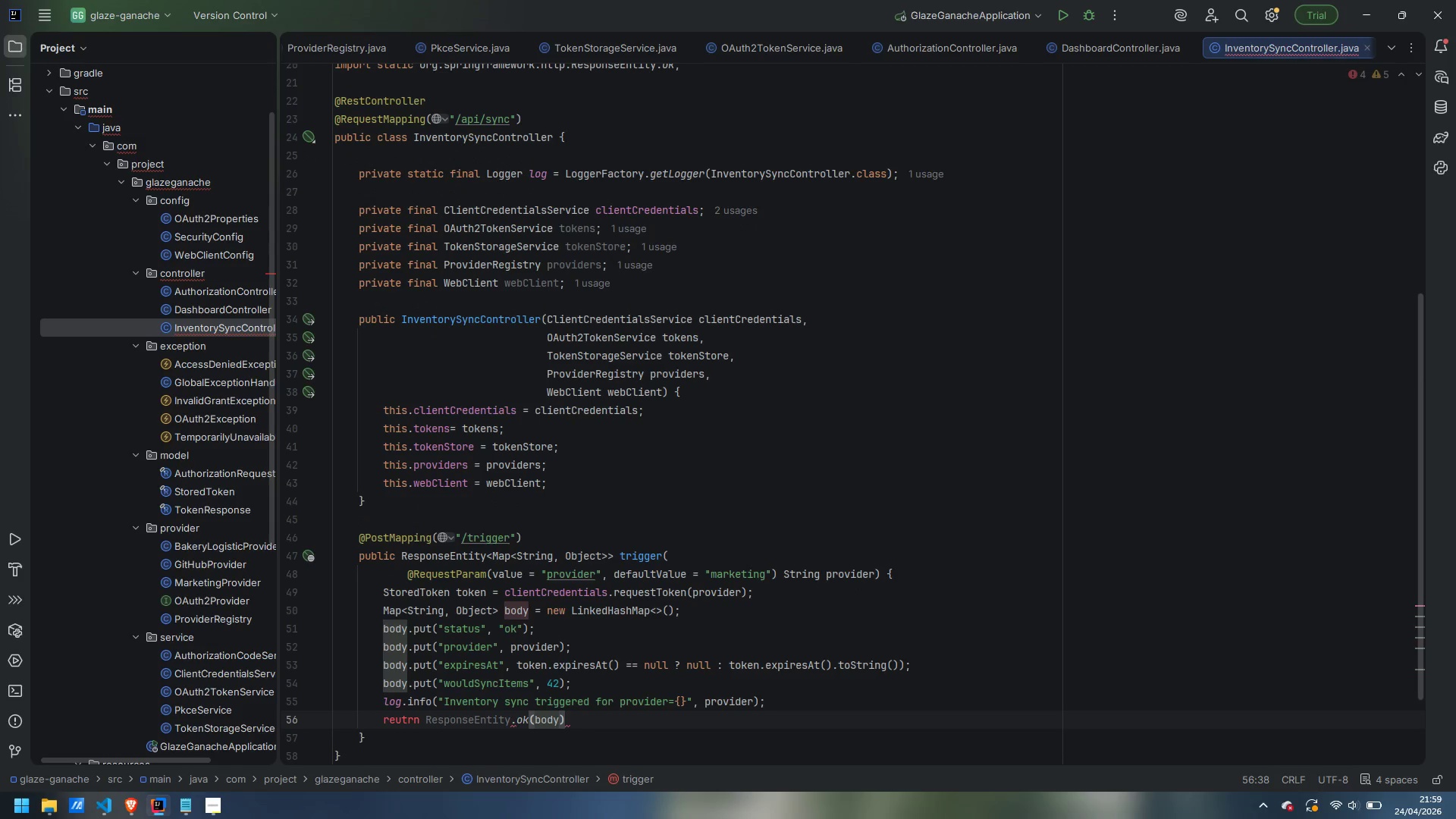 
key(ArrowRight)
 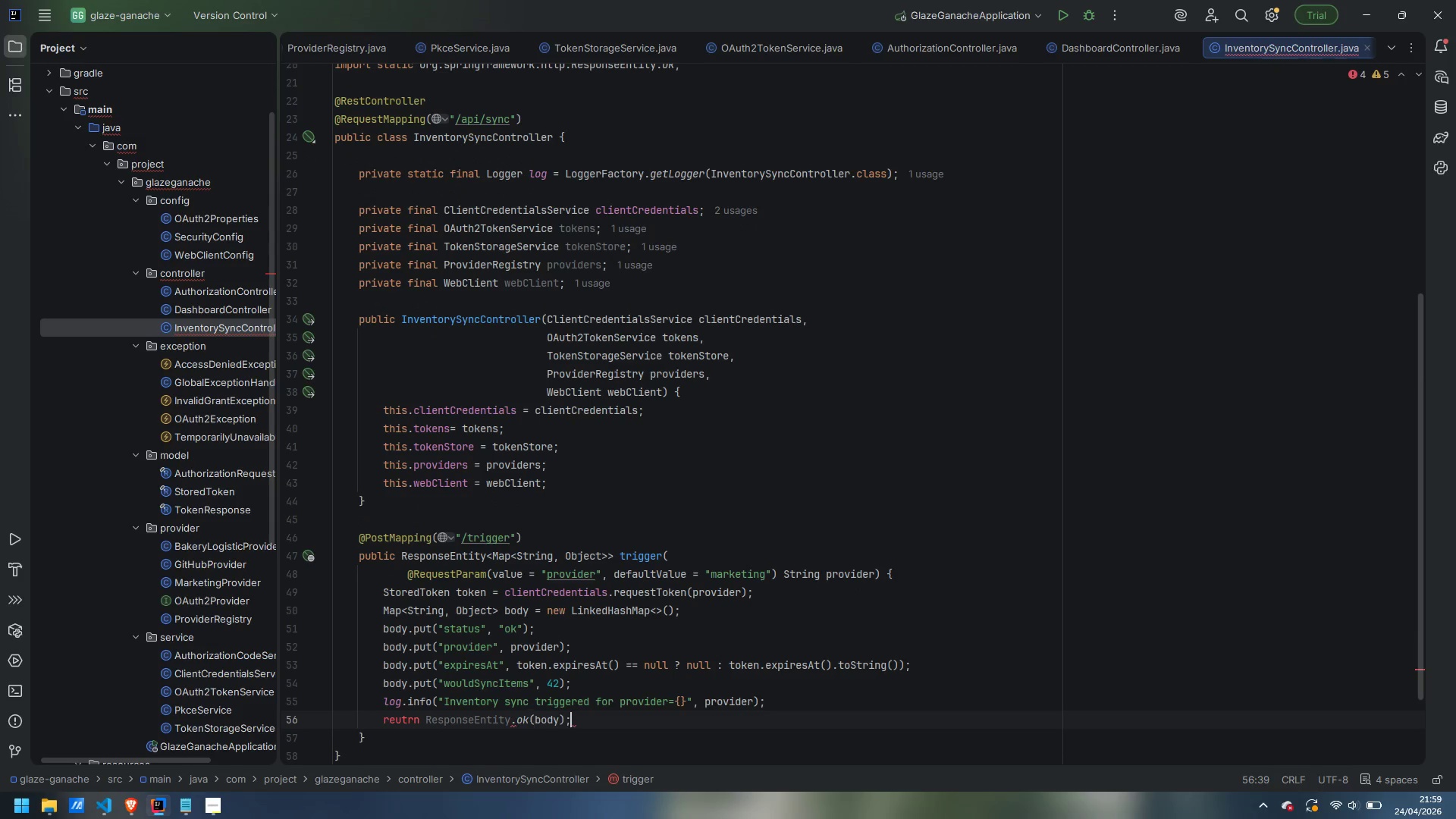 
key(Semicolon)
 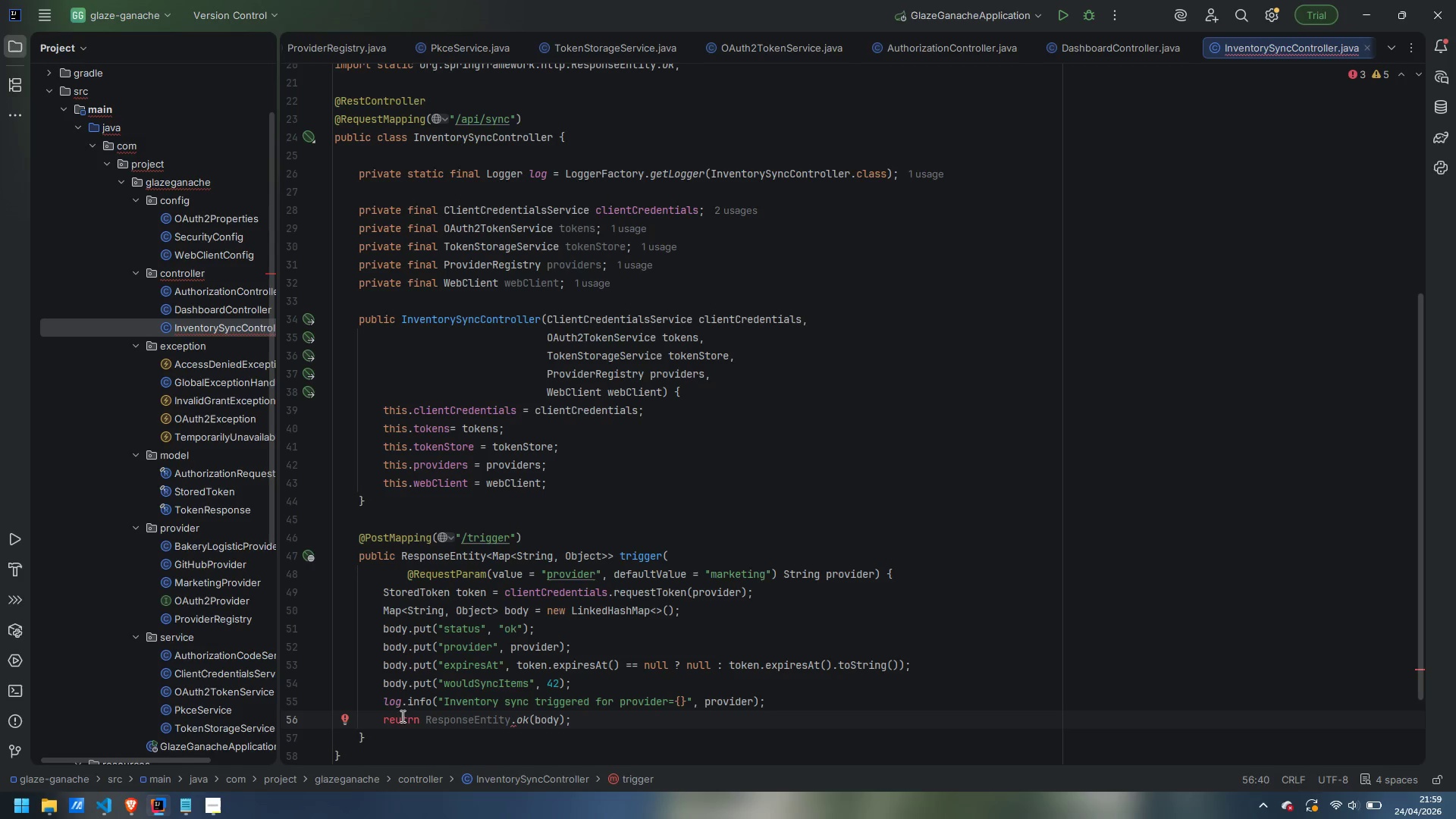 
double_click([400, 720])
 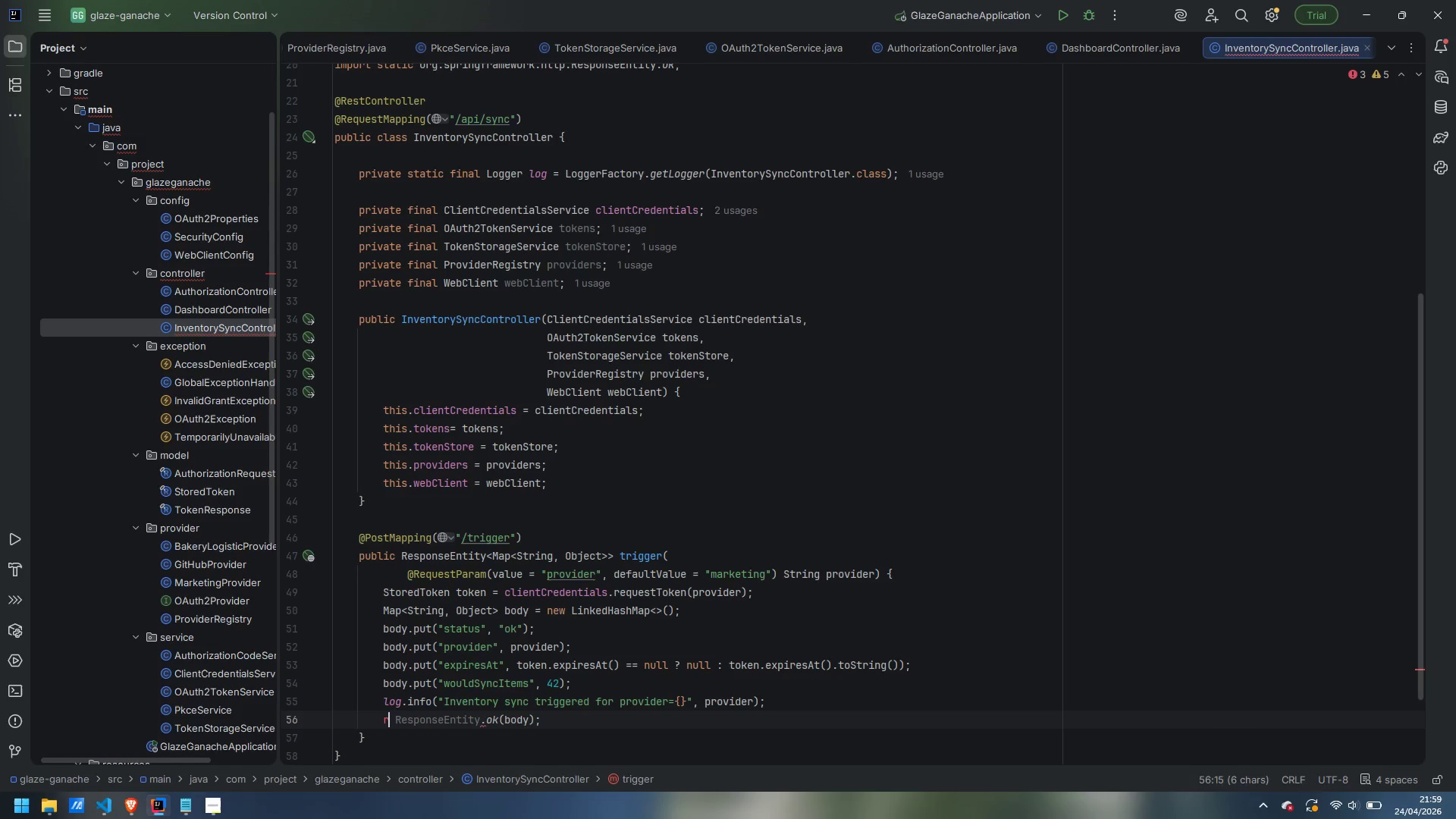 
type(return )
key(Backspace)
 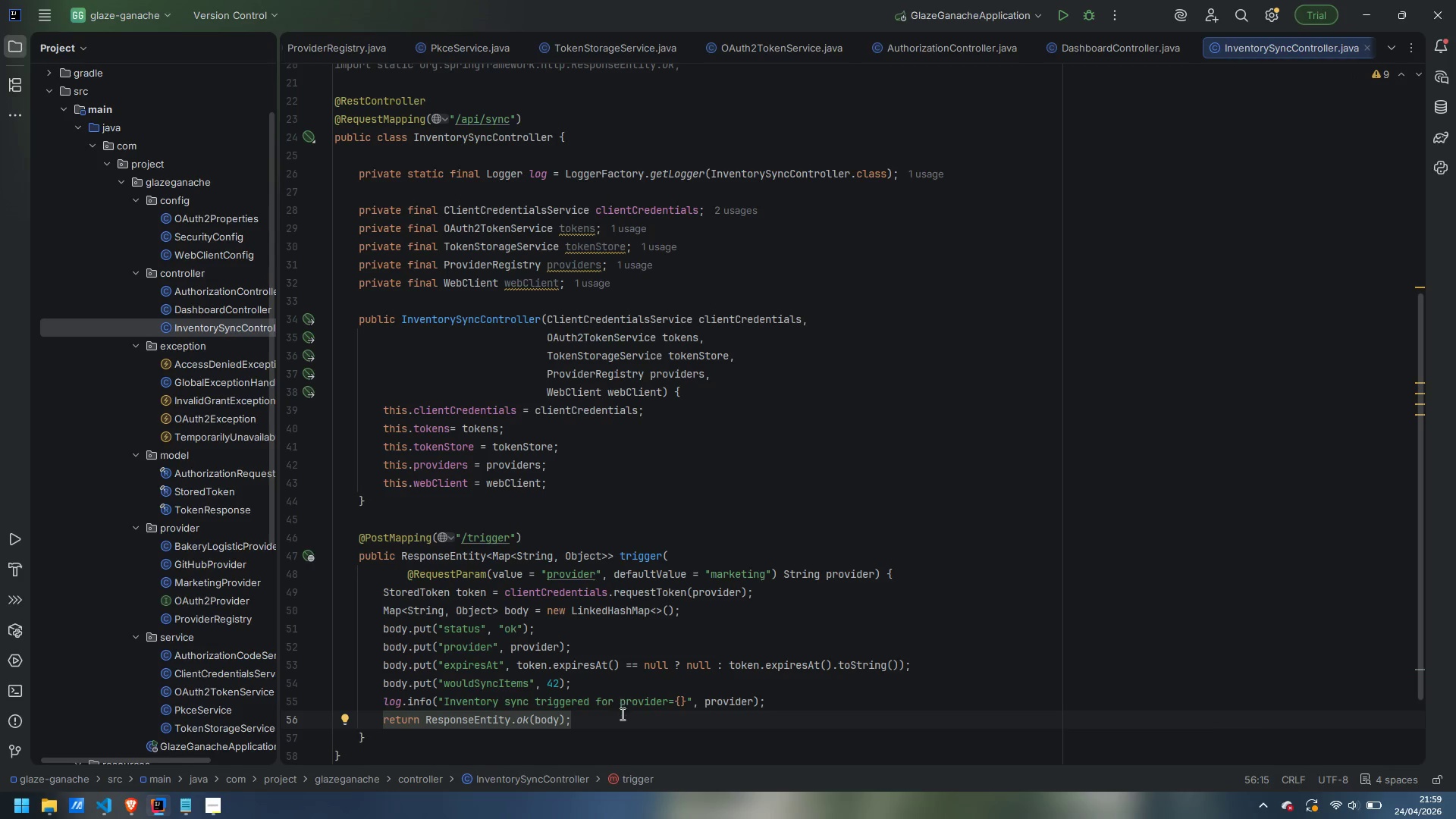 
left_click([620, 715])
 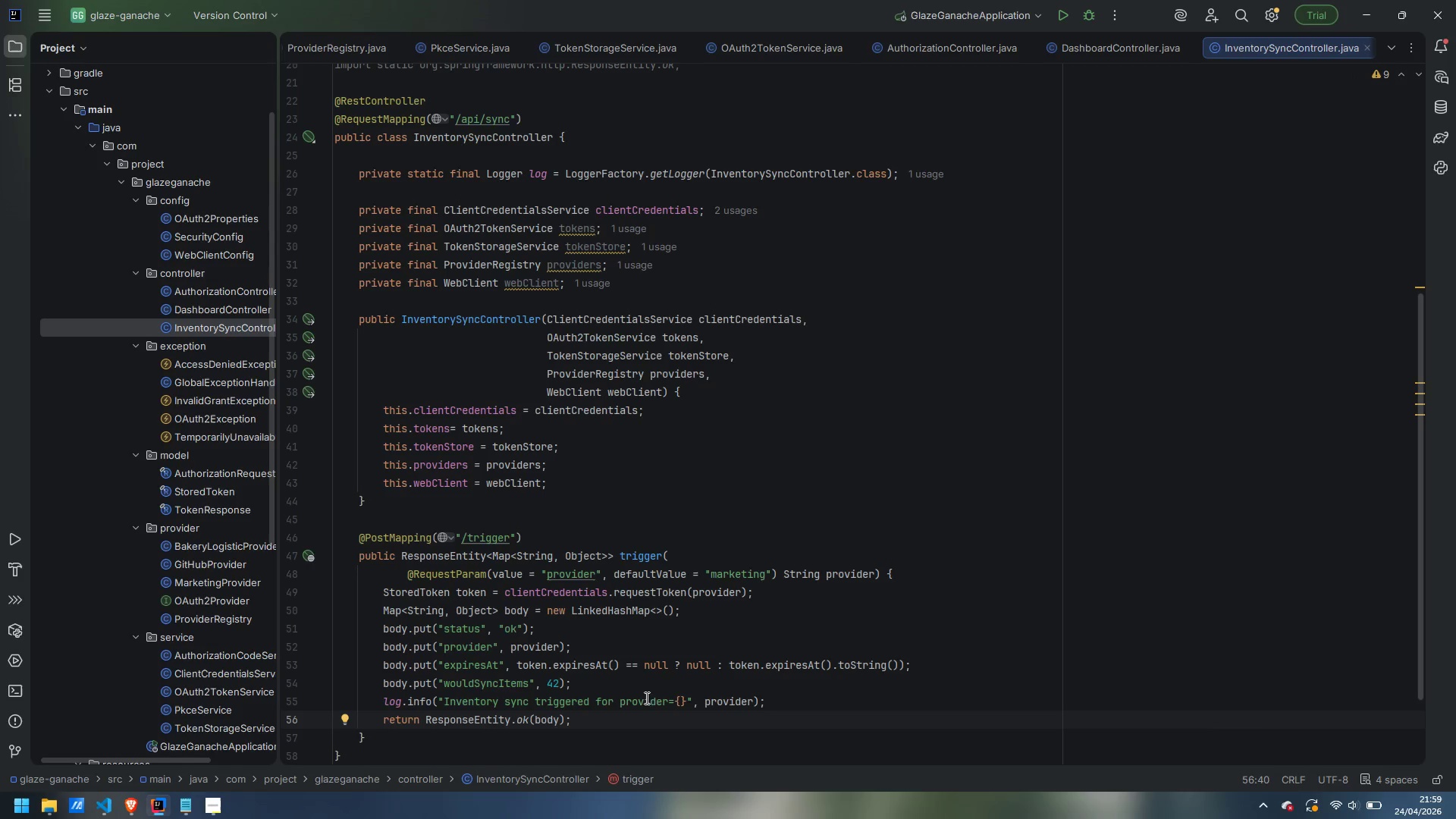 
mouse_move([714, 599])
 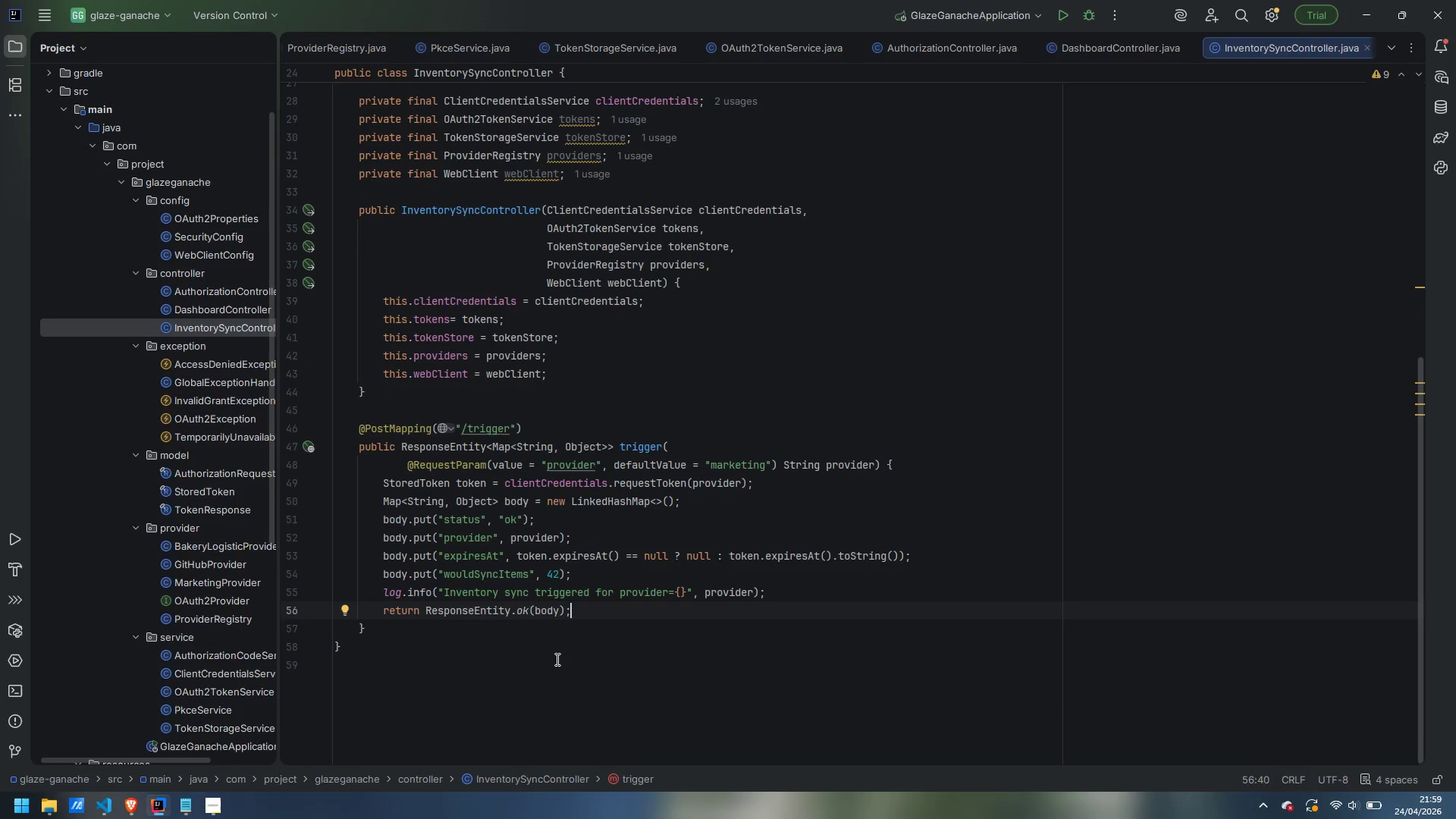 
scroll: coordinate [556, 659], scroll_direction: down, amount: 5.0
 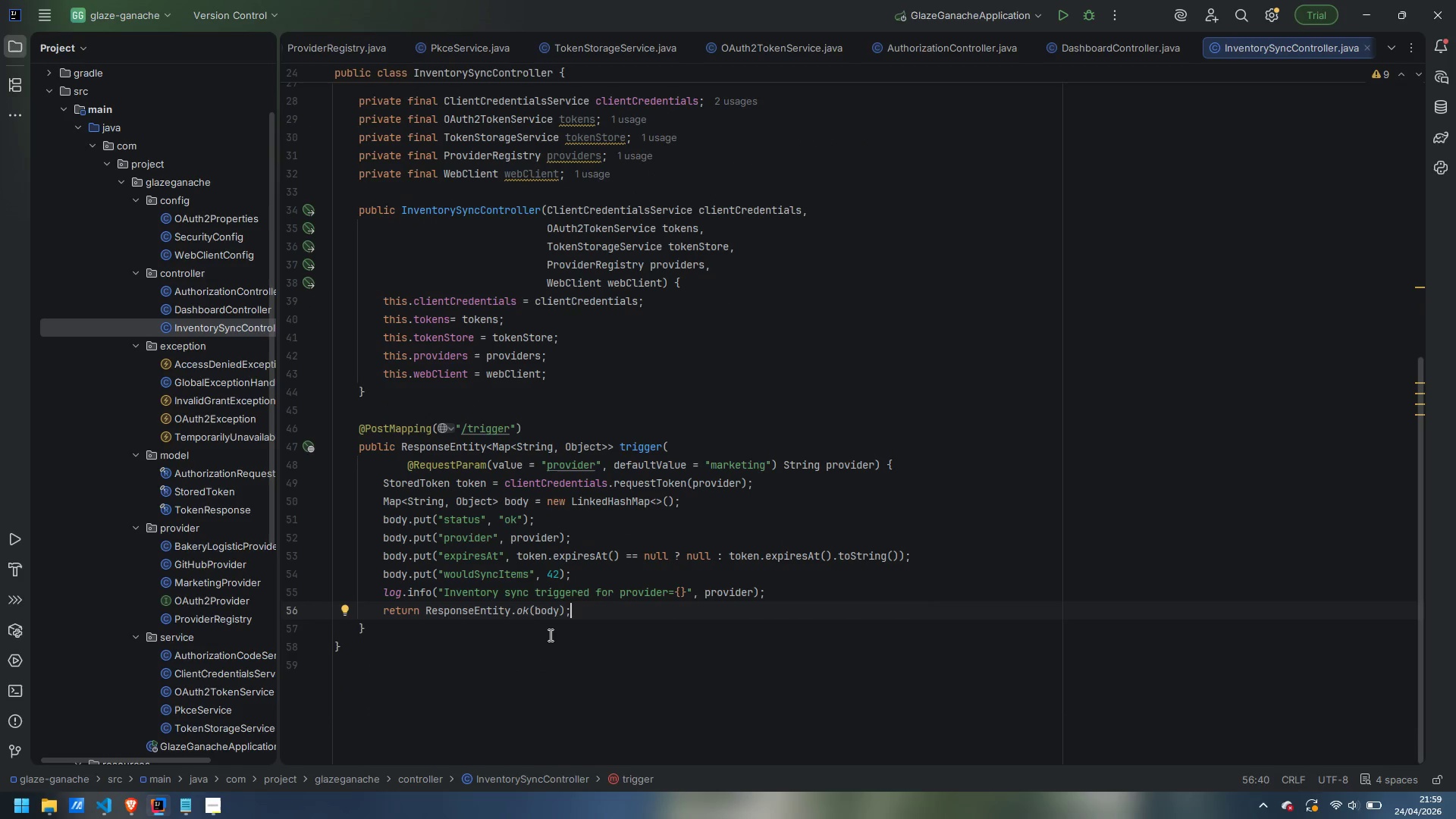 
left_click([551, 635])
 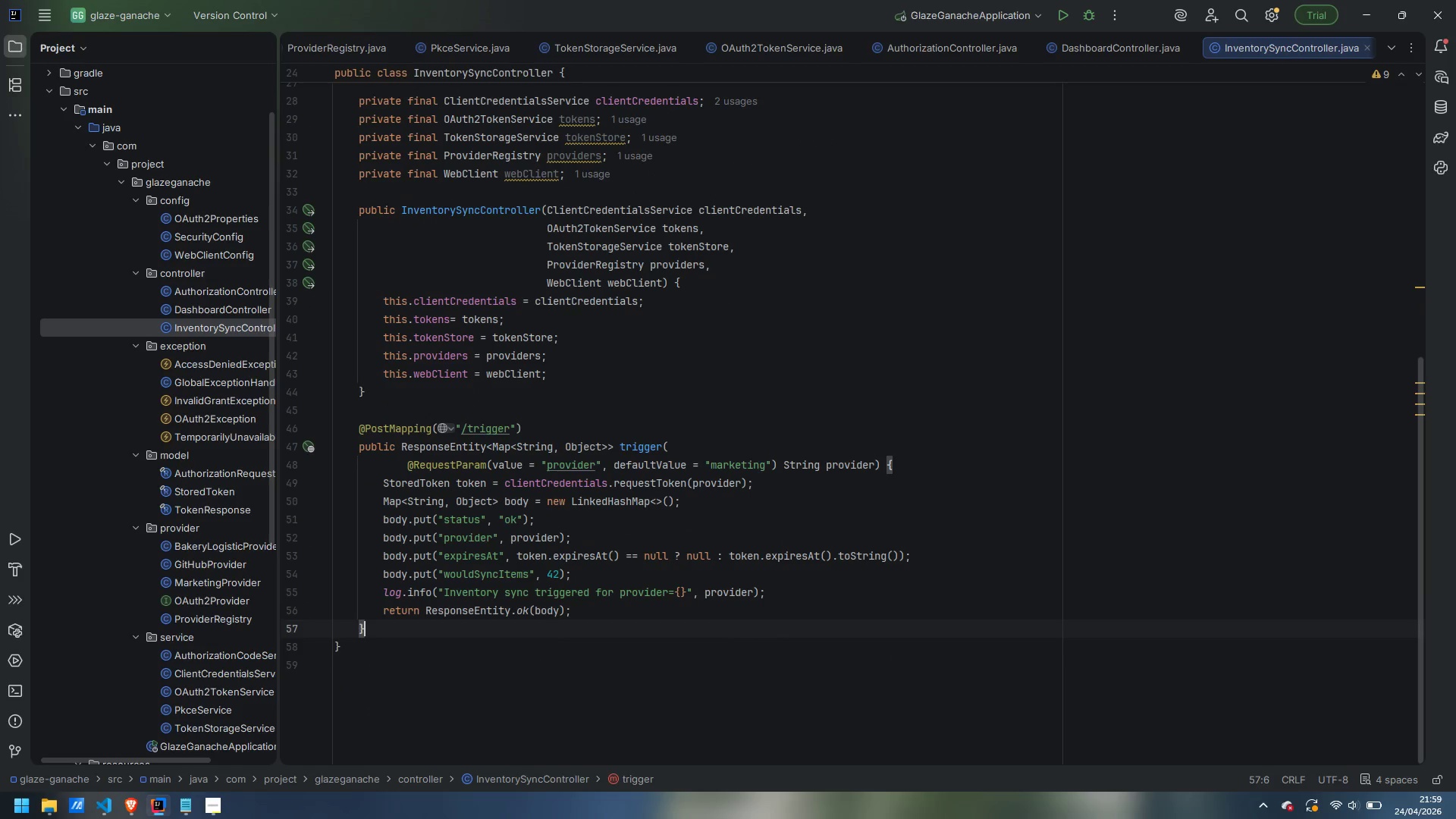 
key(Enter)
 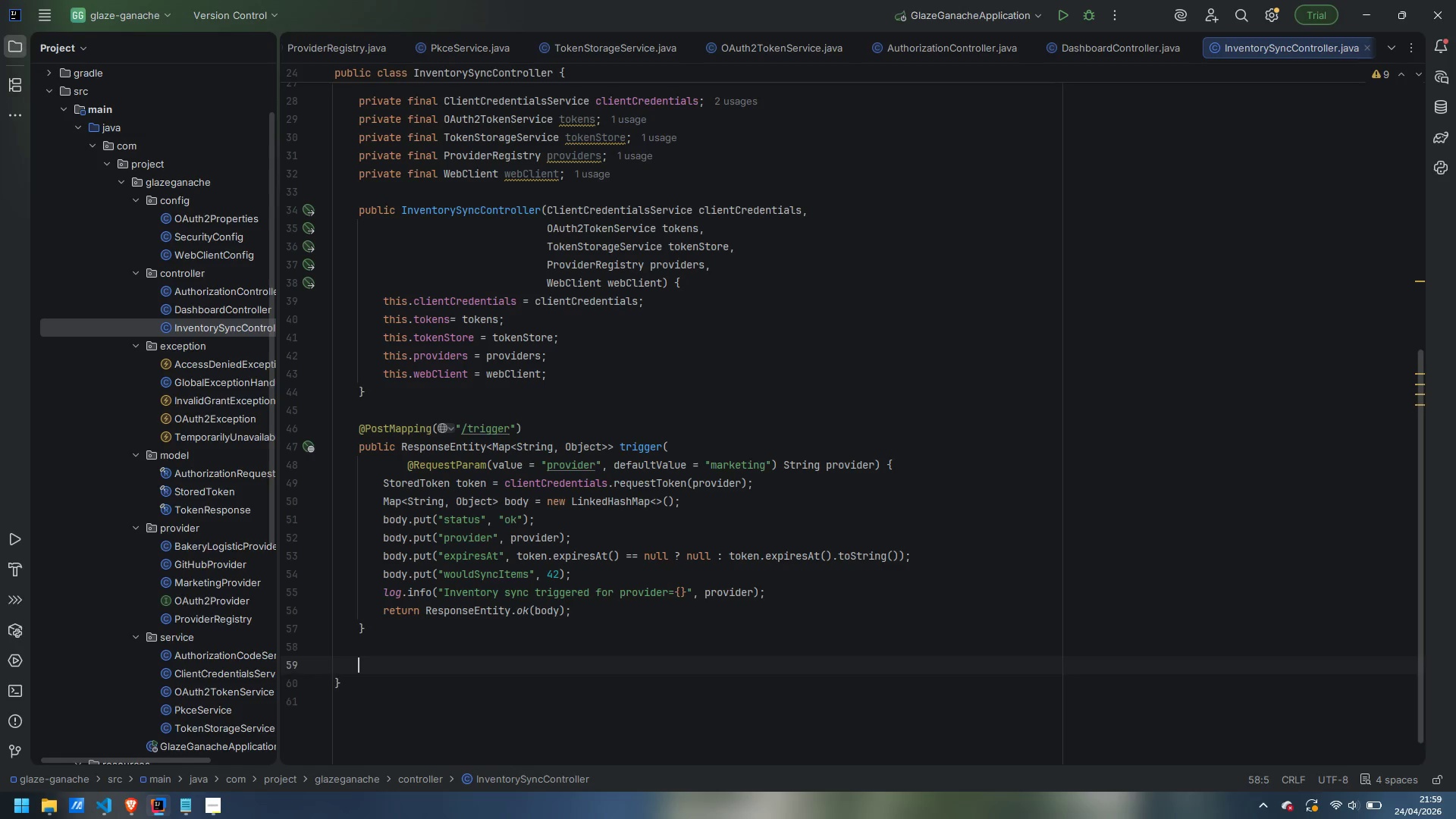 
key(Enter)
 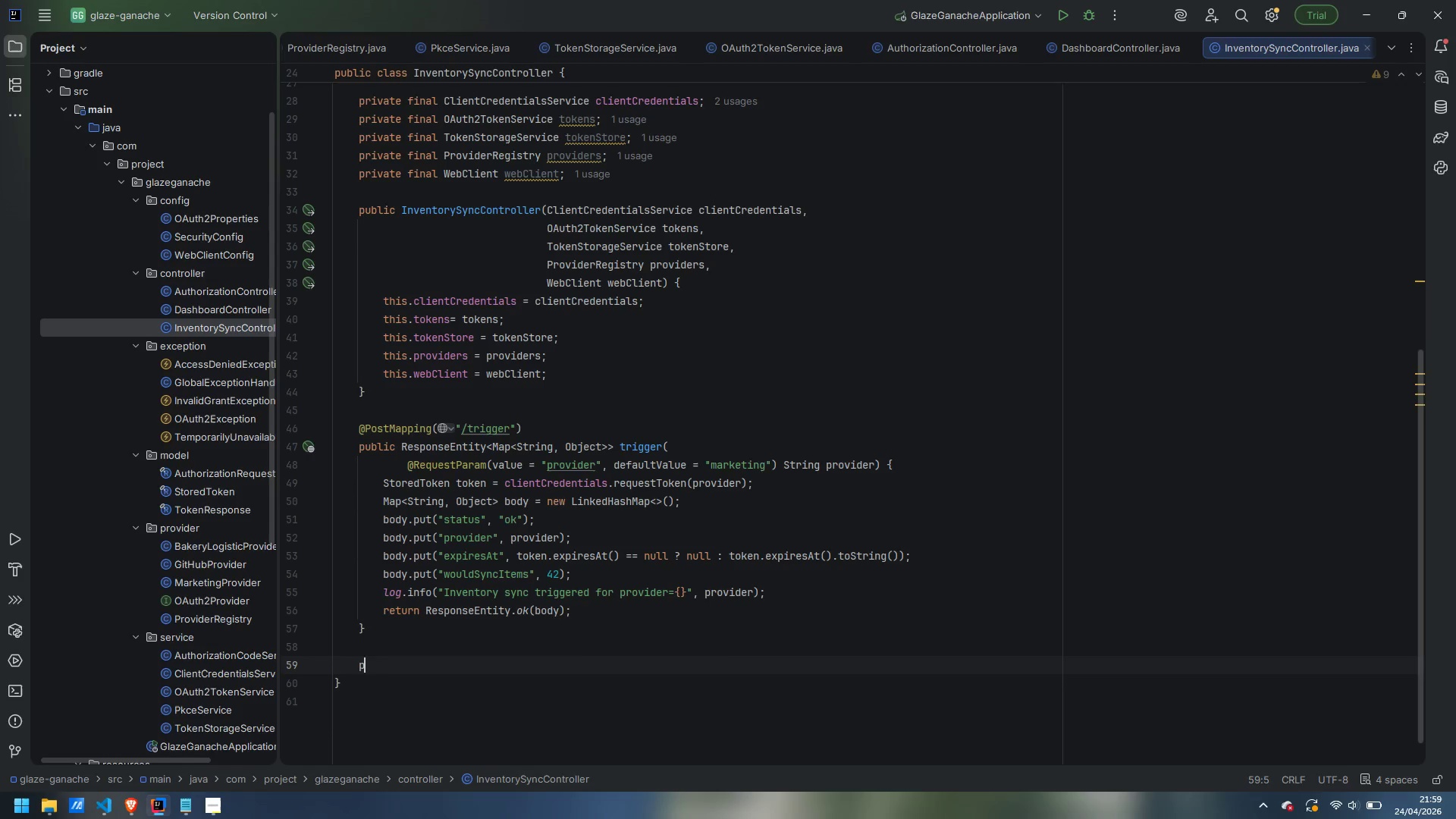 
type(private String preview(String body)
 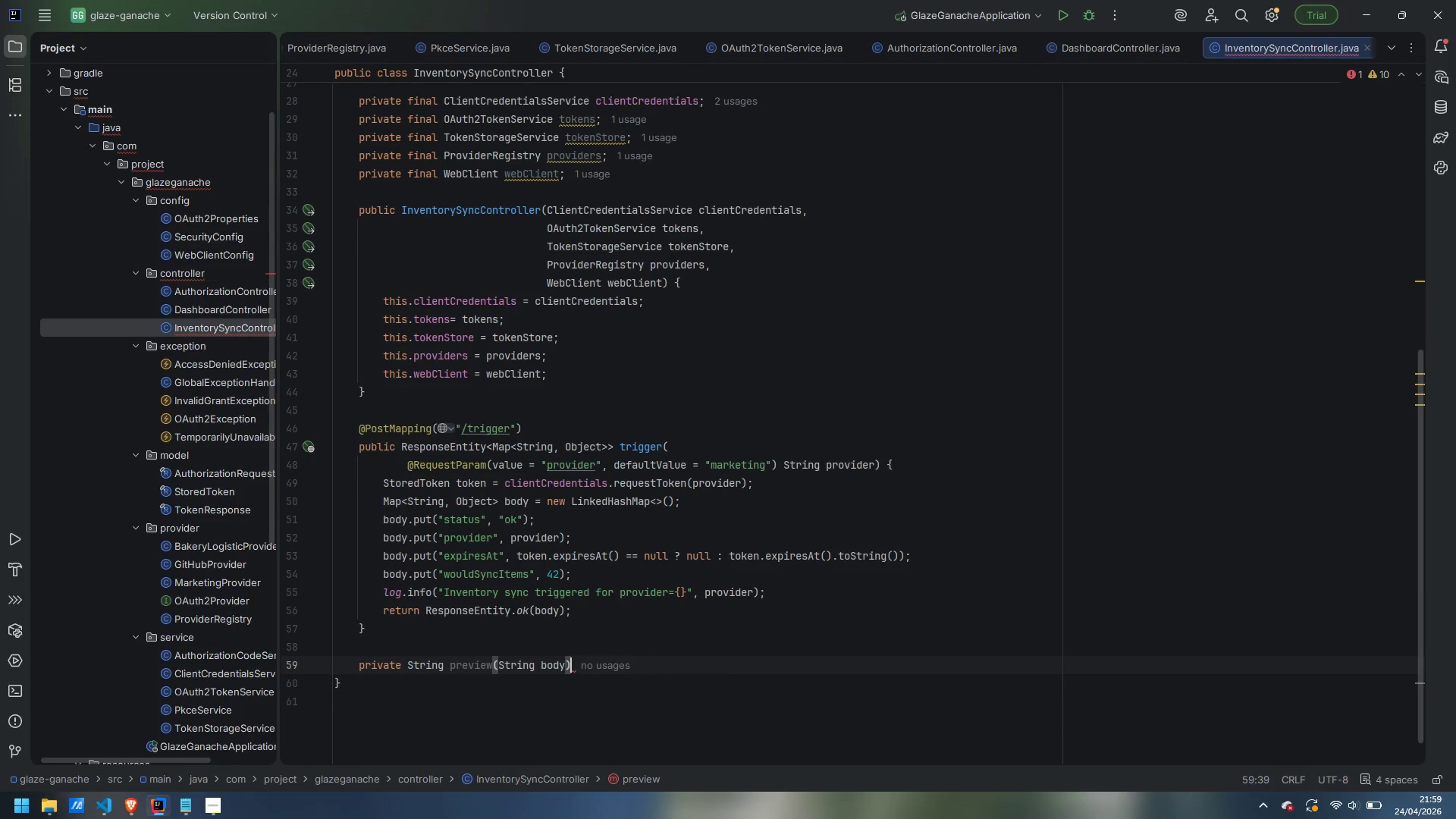 
 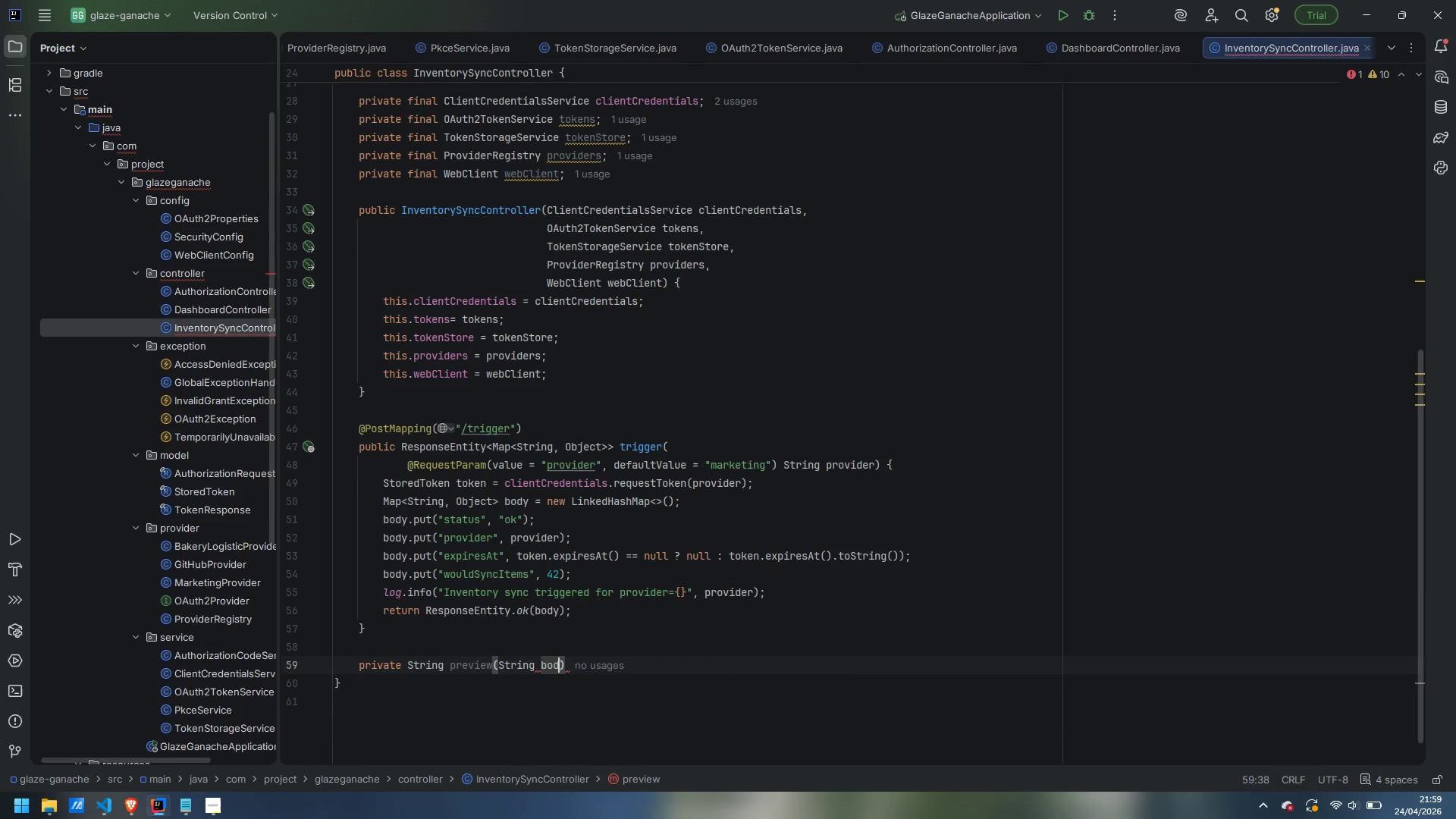 
key(ArrowRight)
 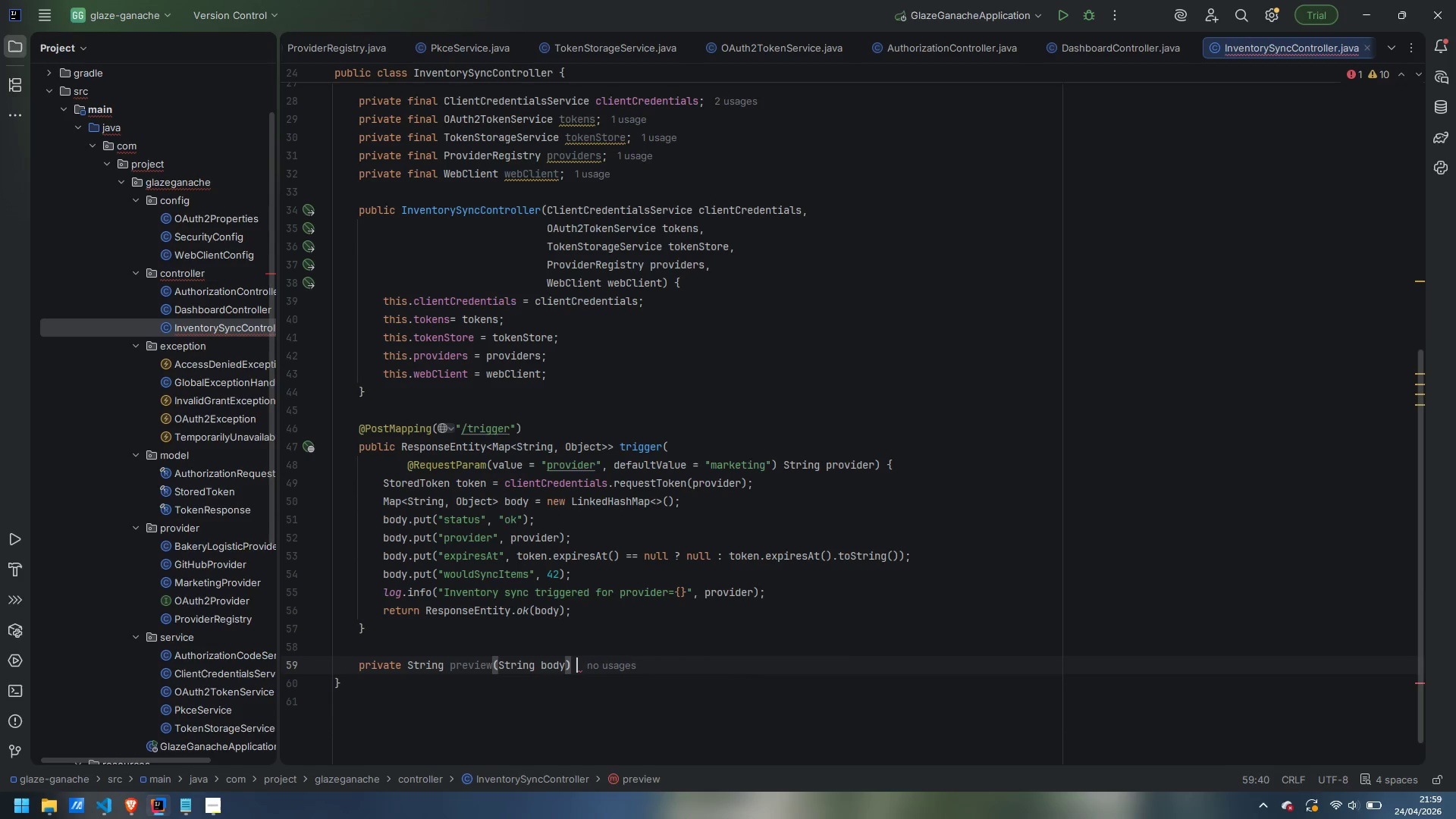 
key(Space)
 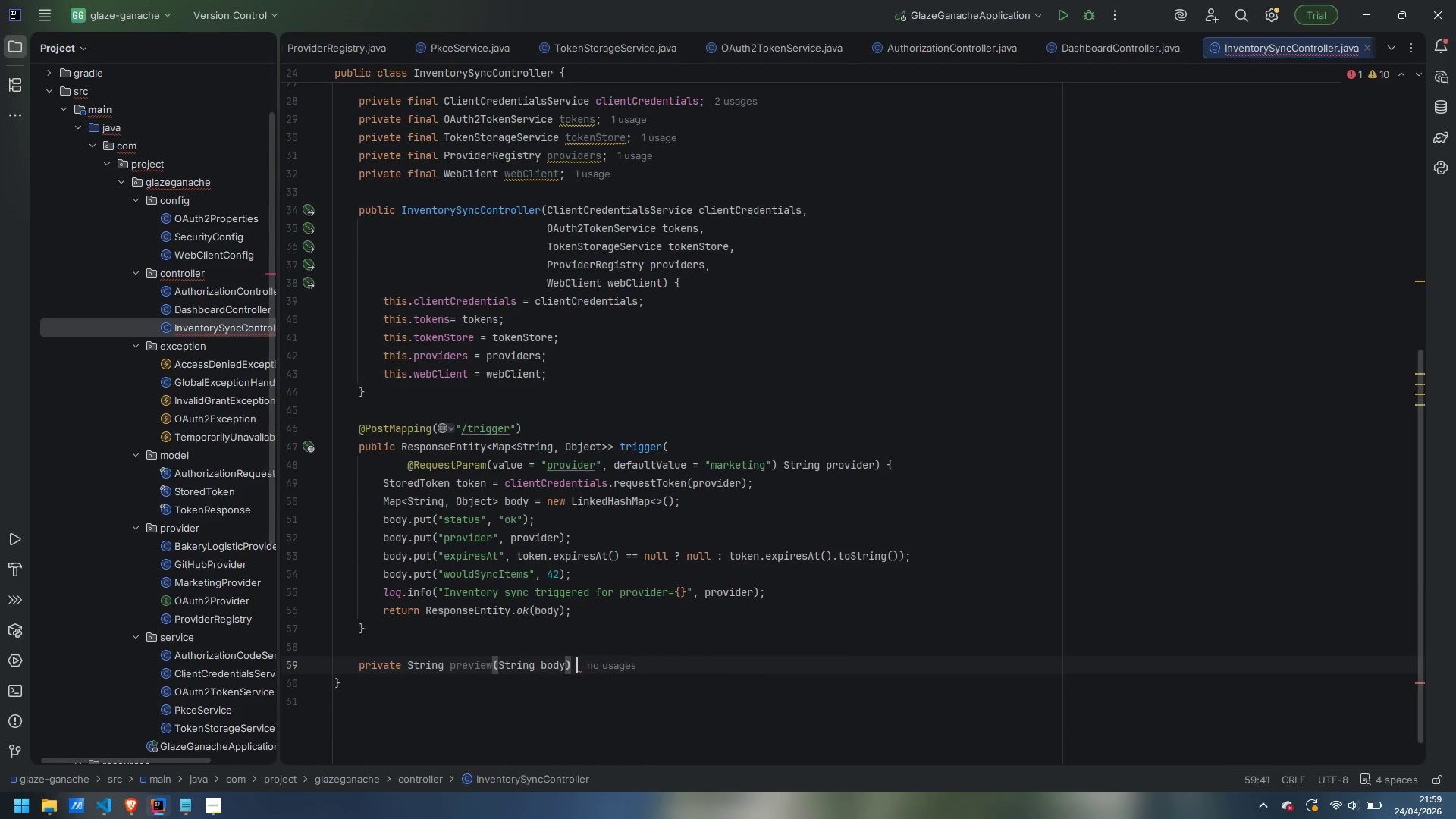 
key(Shift+ShiftLeft)
 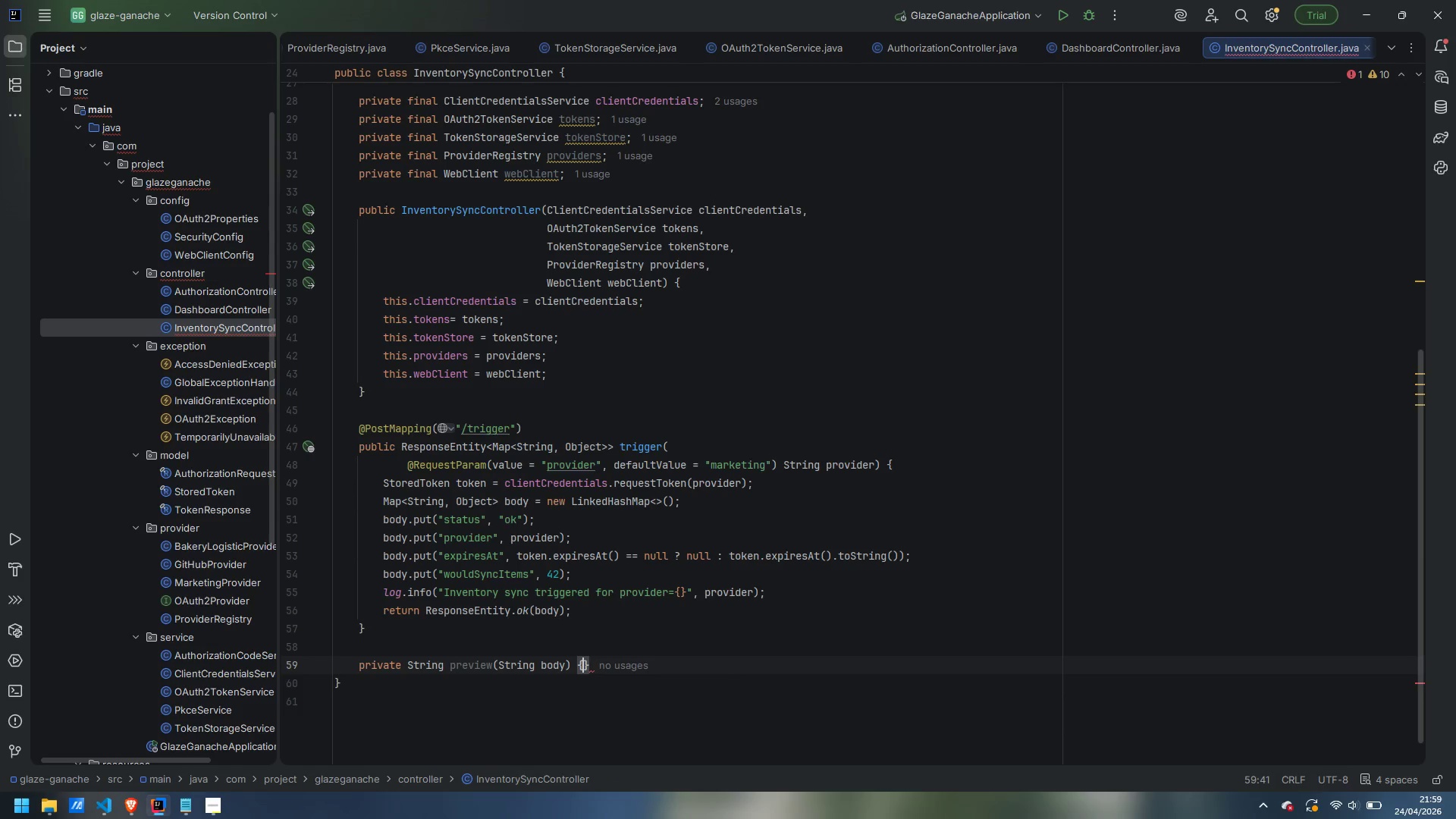 
key(Shift+BracketLeft)
 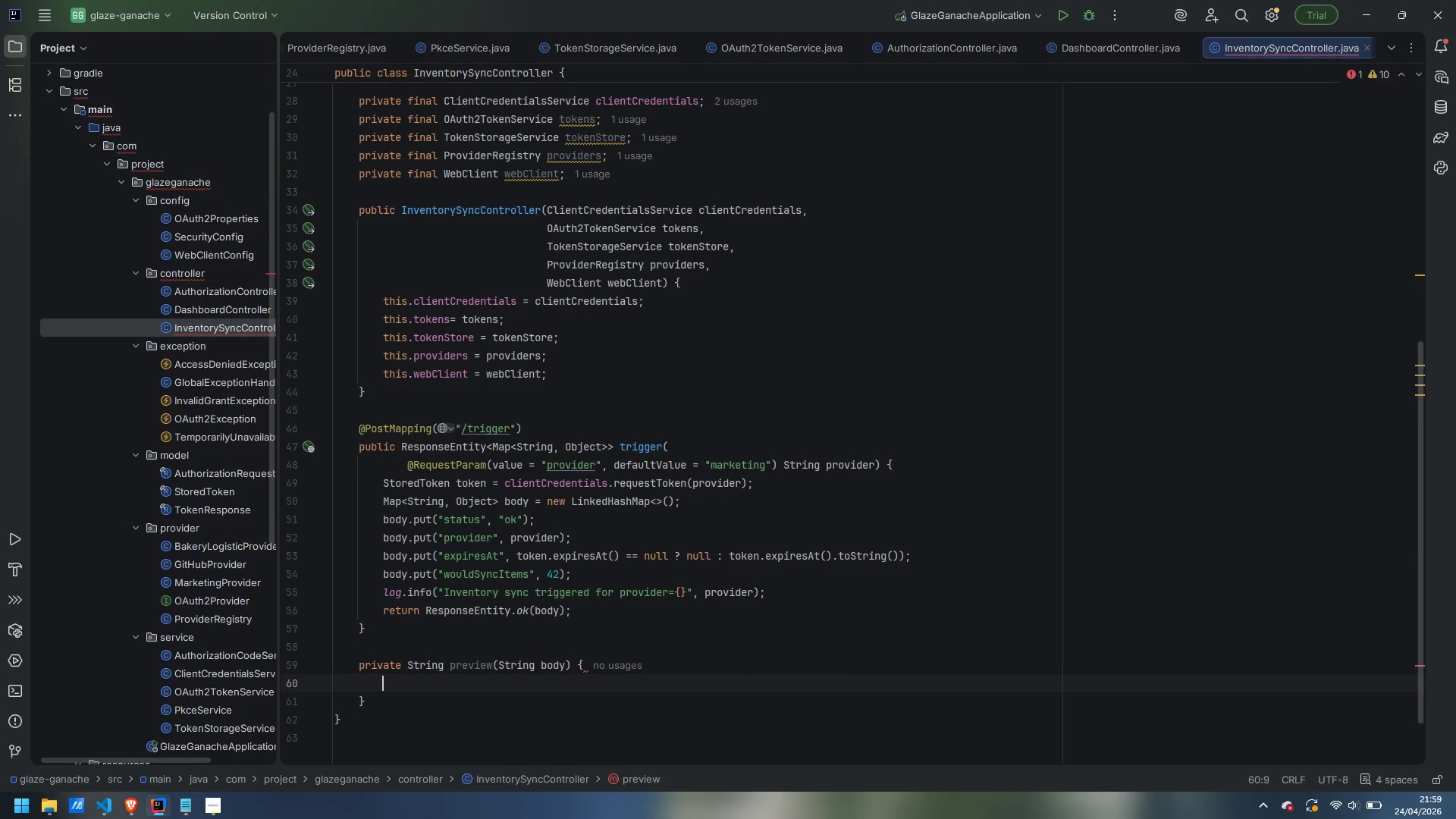 
key(Enter)
 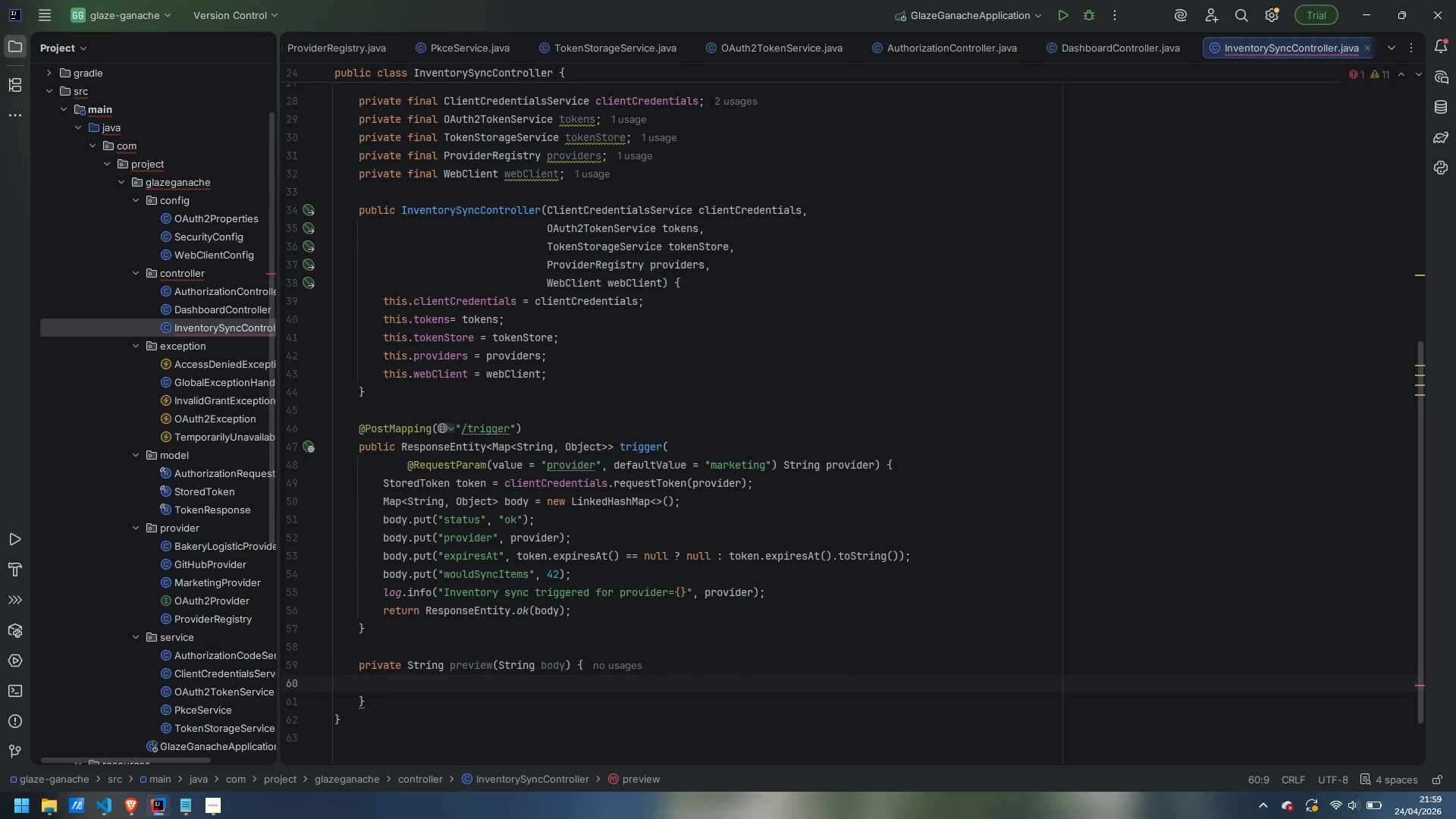 
type(if (ody)
 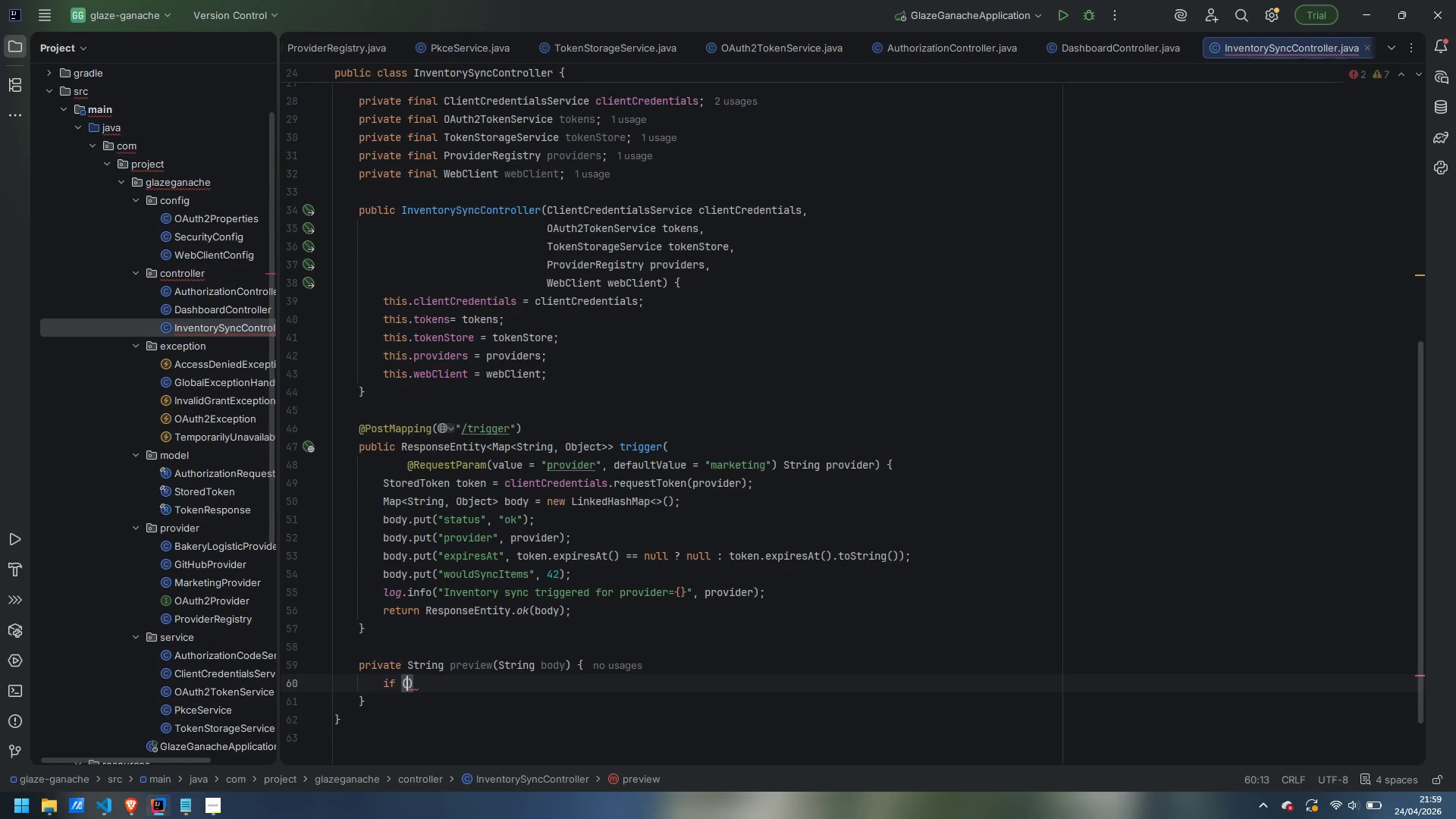 
 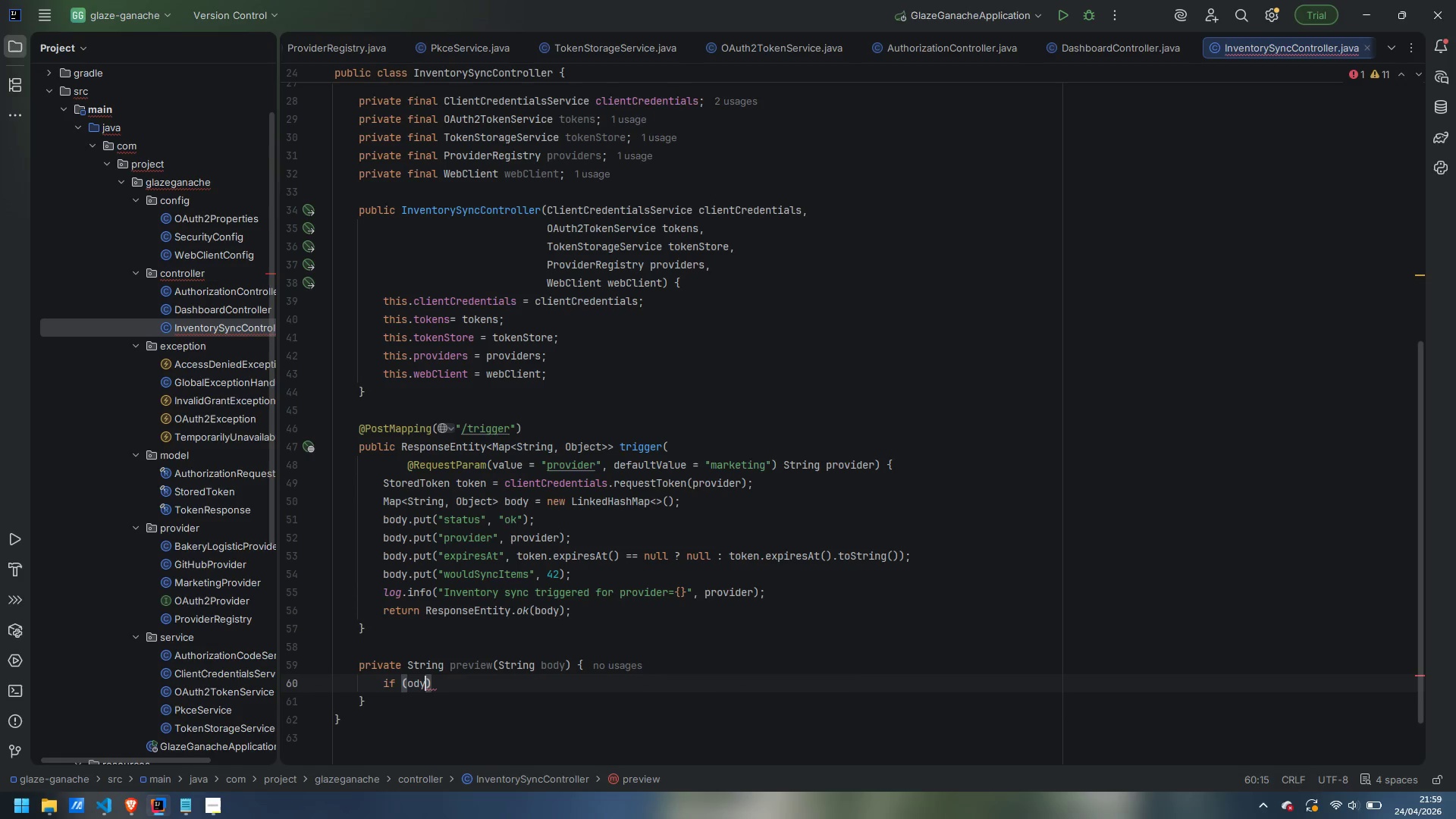 
key(Control+ControlLeft)
 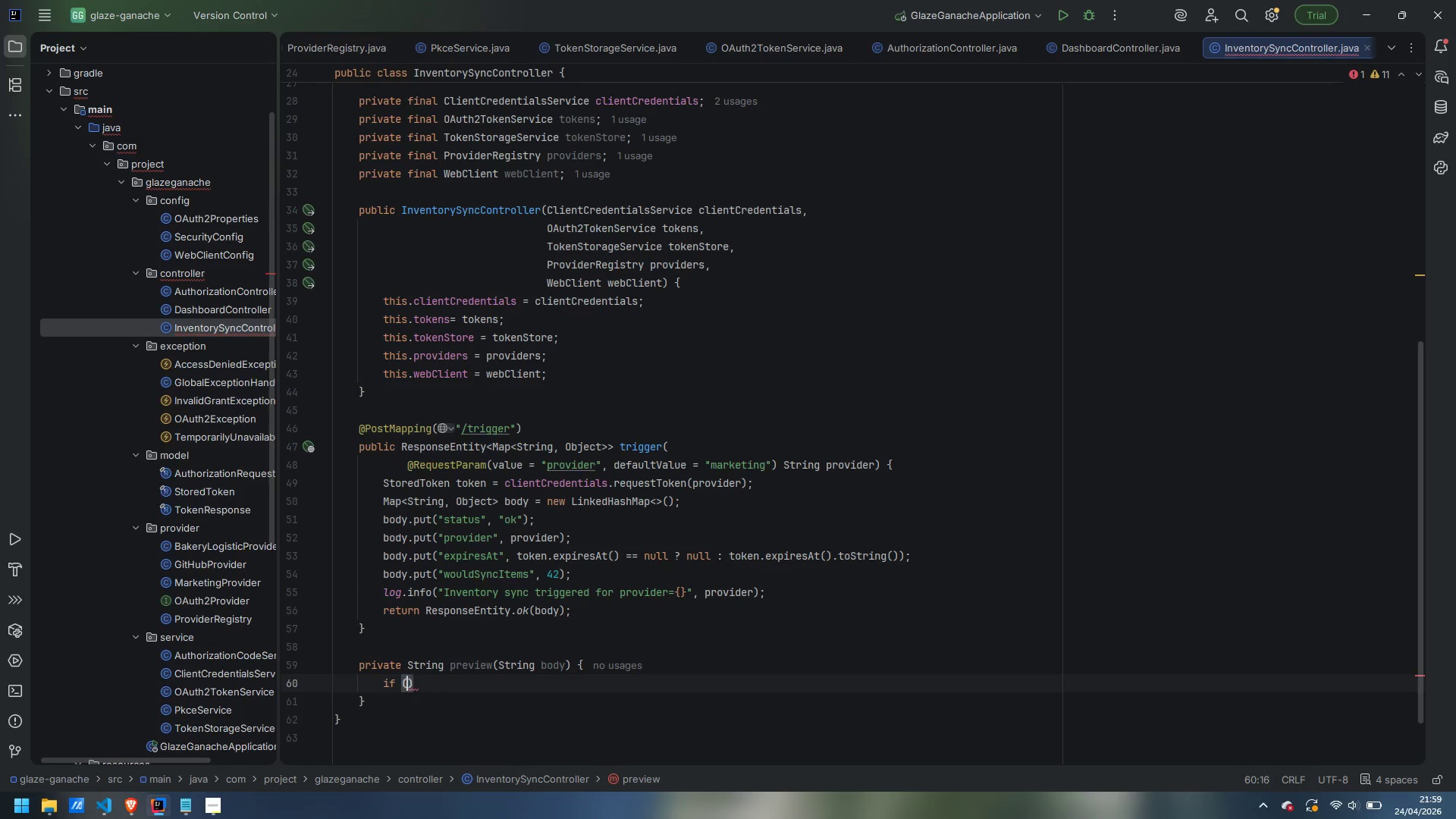 
key(Control+Backspace)
 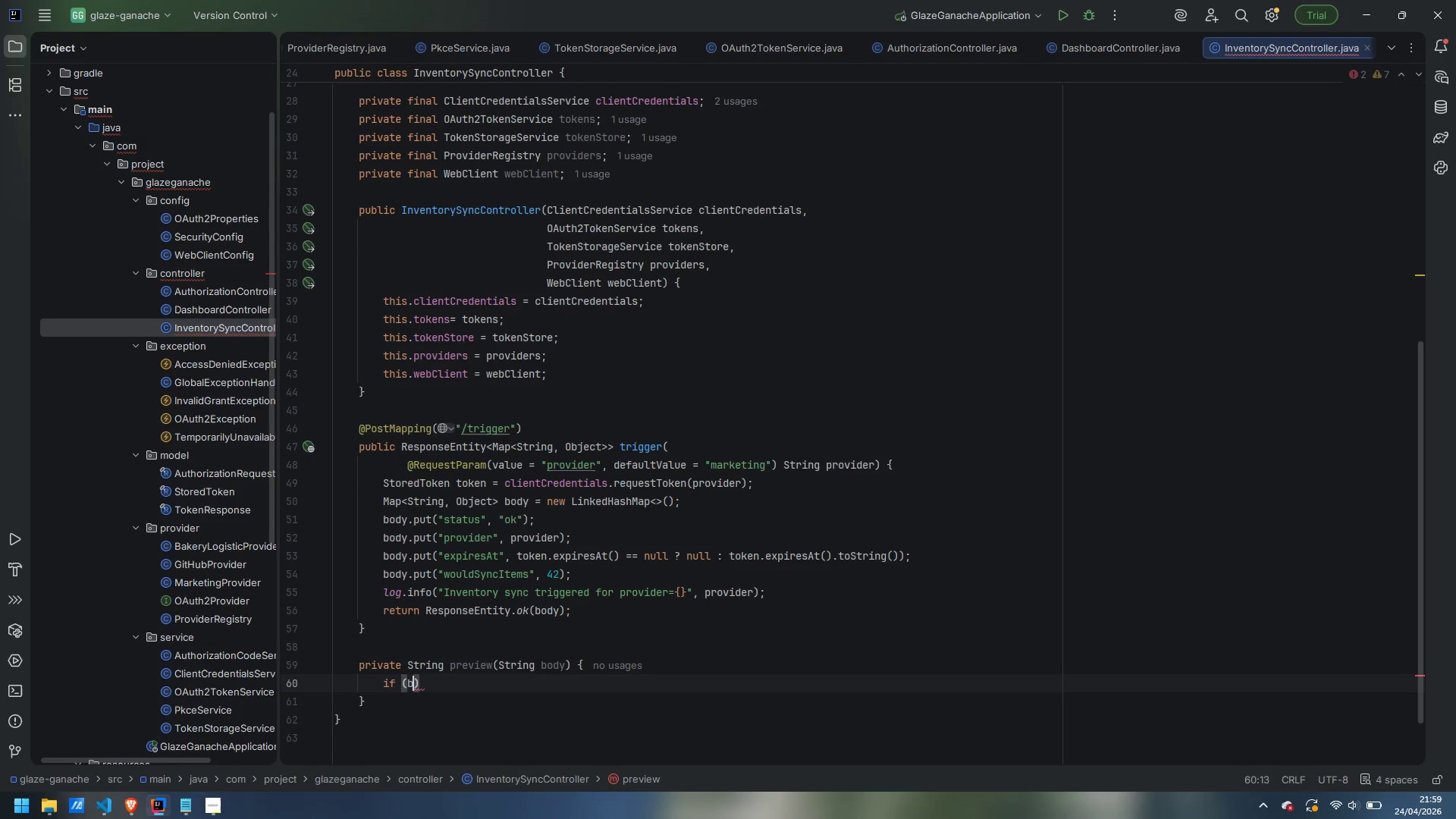 
type(body = )
key(Backspace)
type(= null)
 